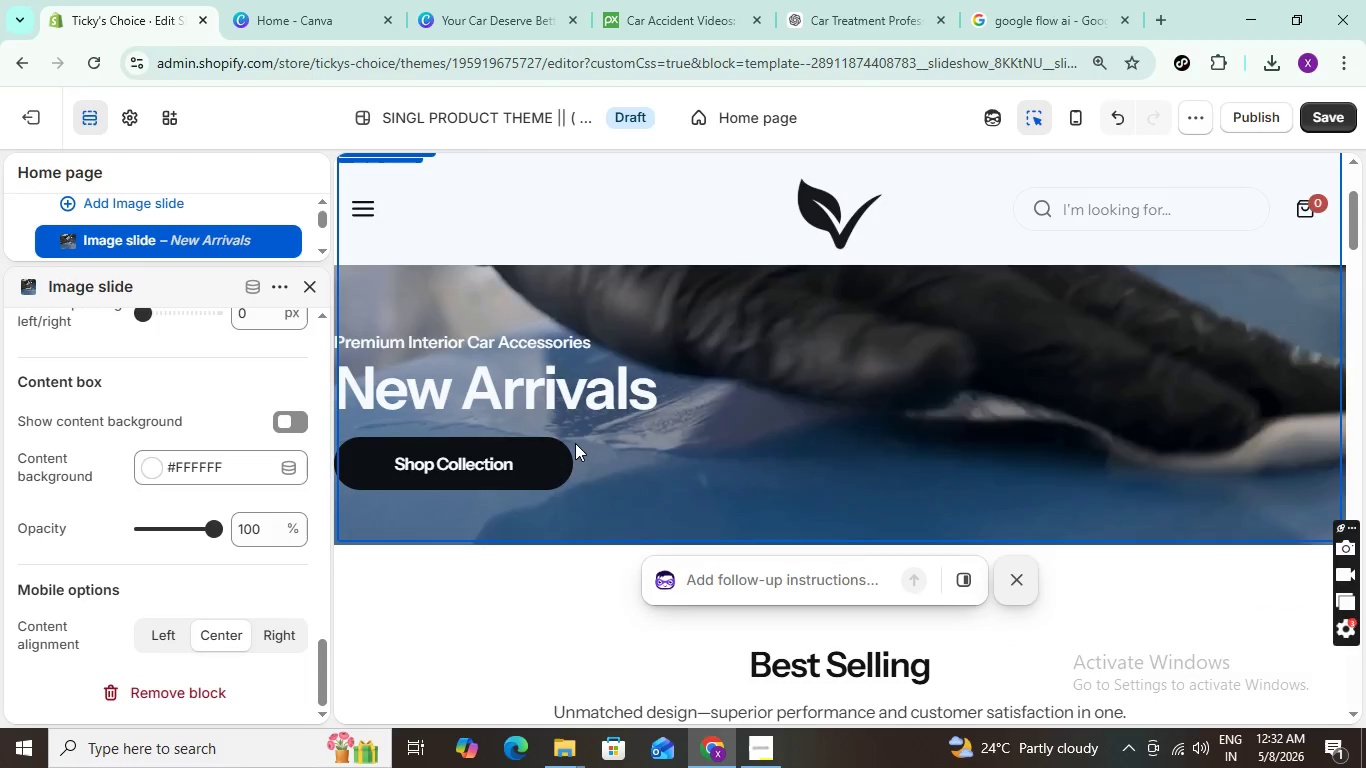 
key(Control+Z)
 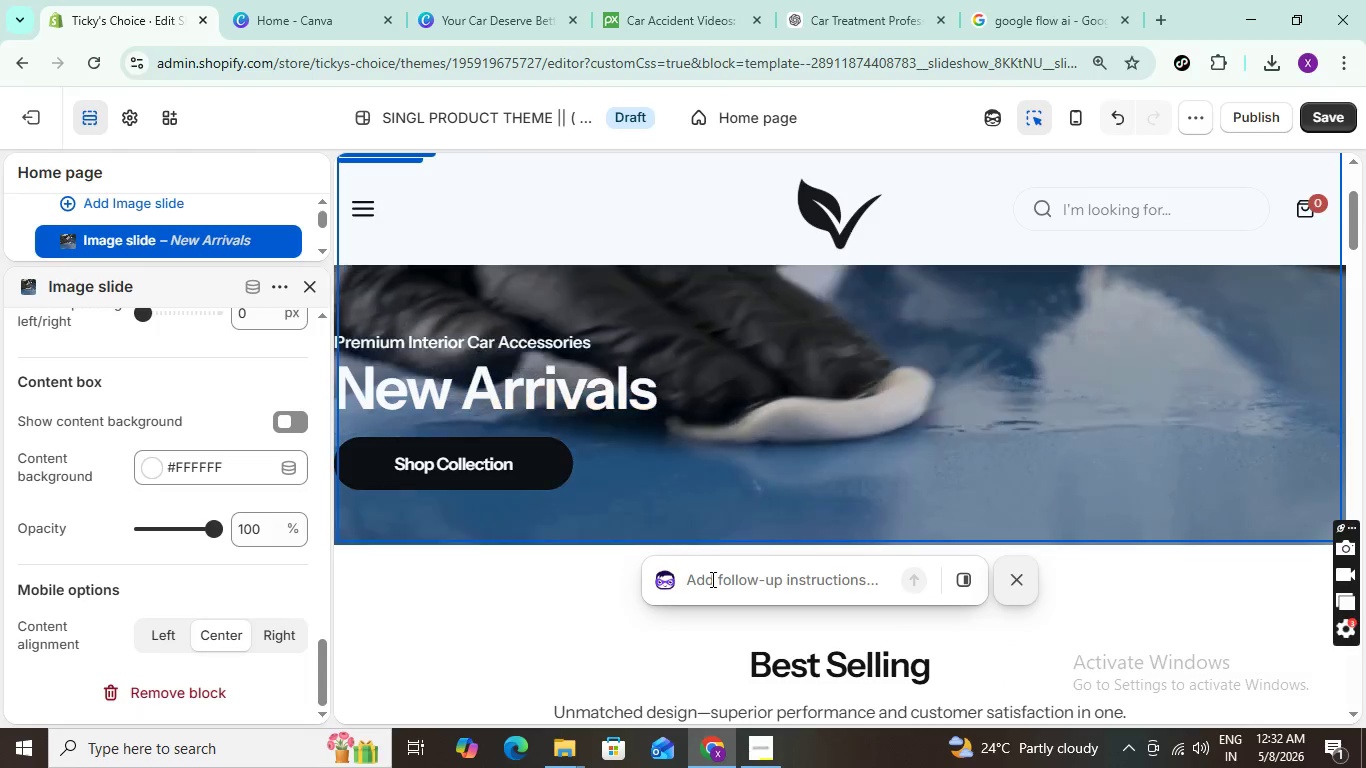 
key(Control+Z)
 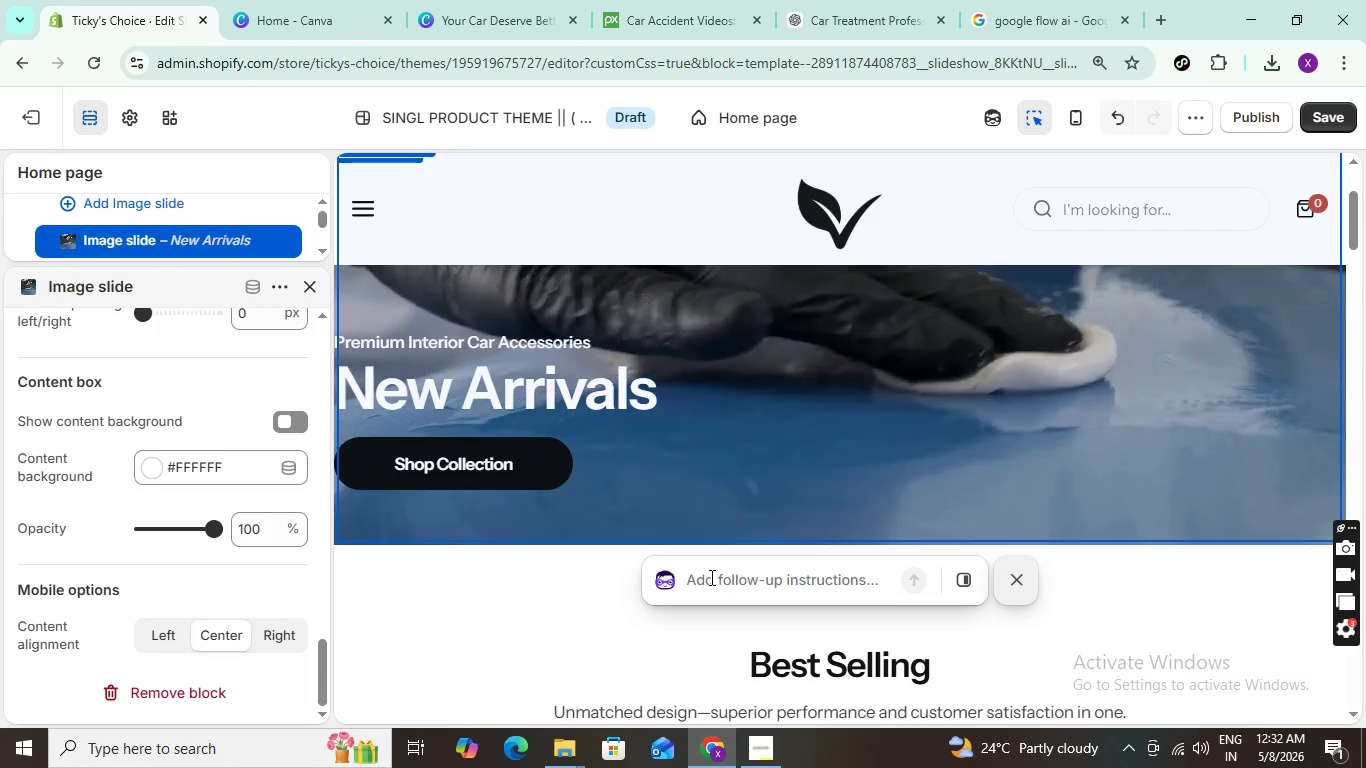 
key(Control+Z)
 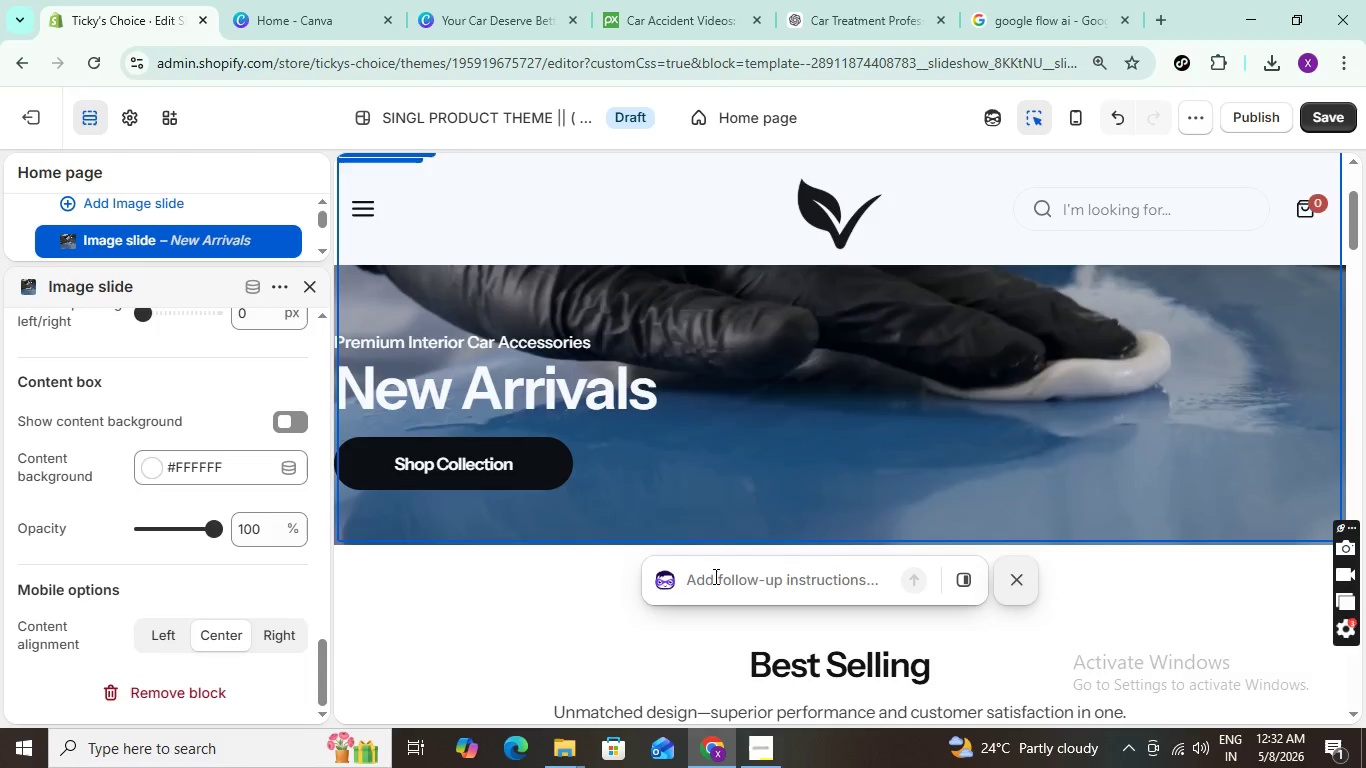 
left_click([714, 576])
 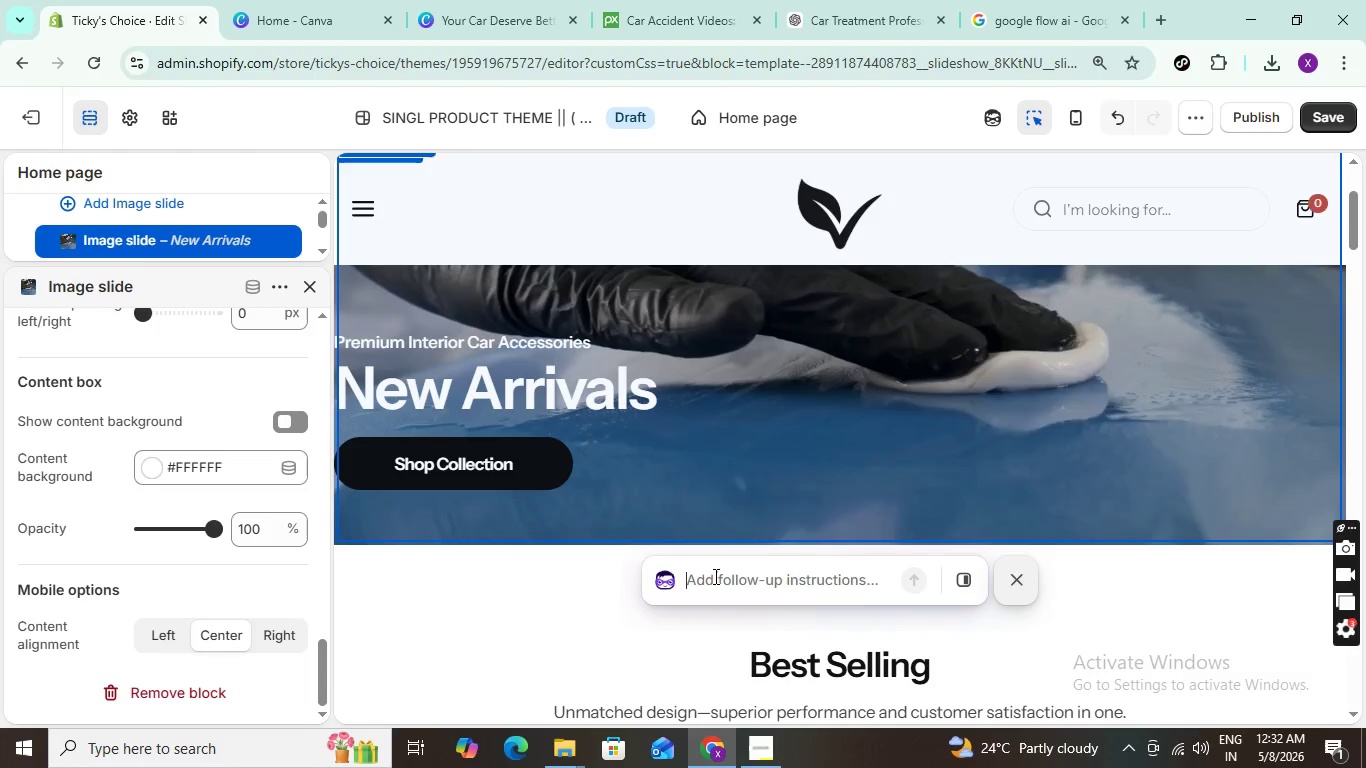 
type(chage )
 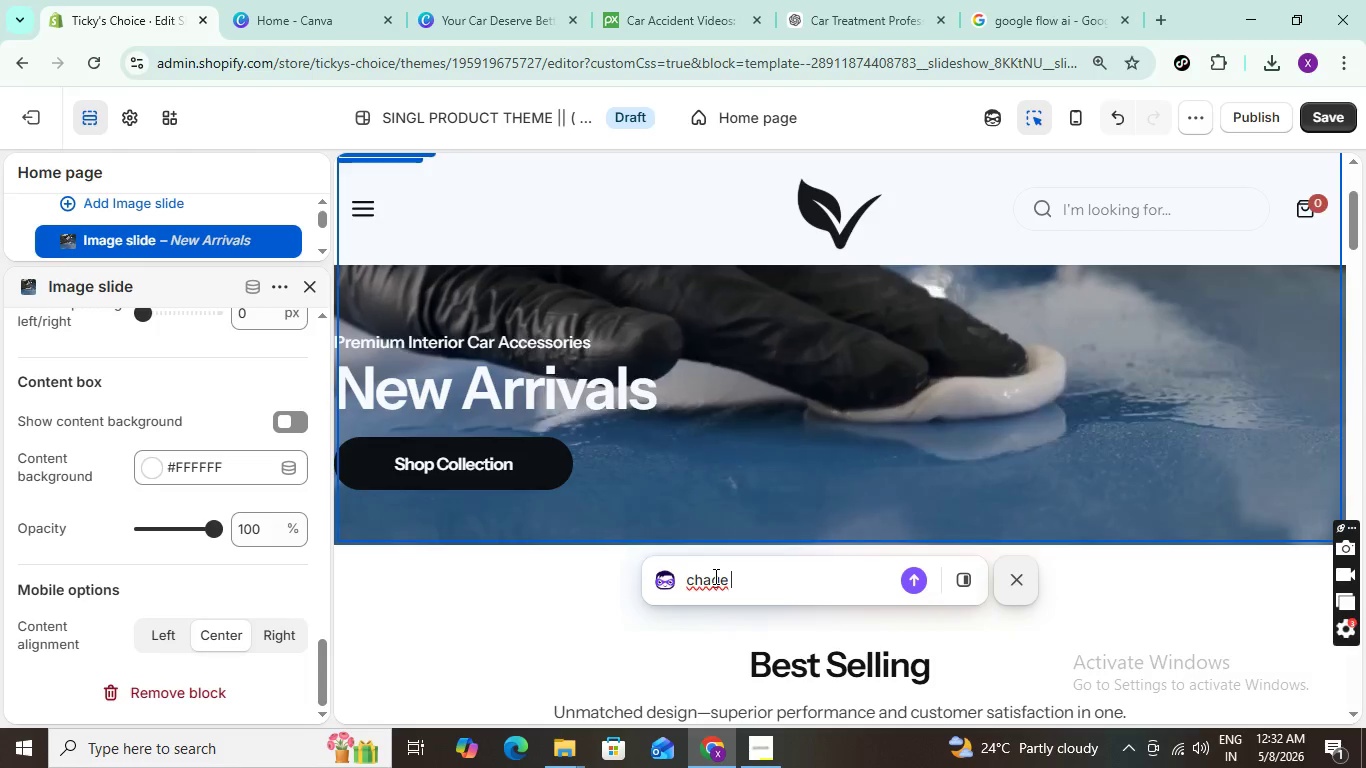 
key(Control+V)
 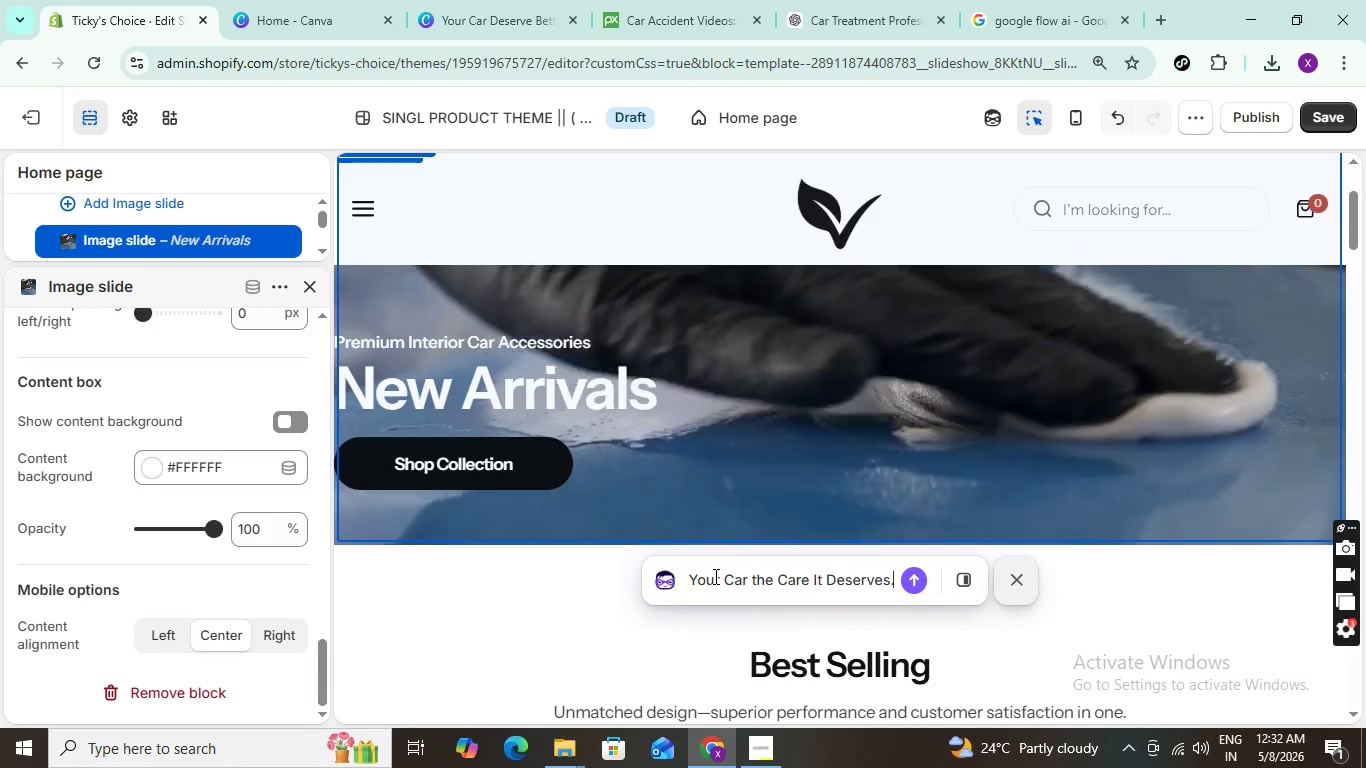 
type( color back to black)
 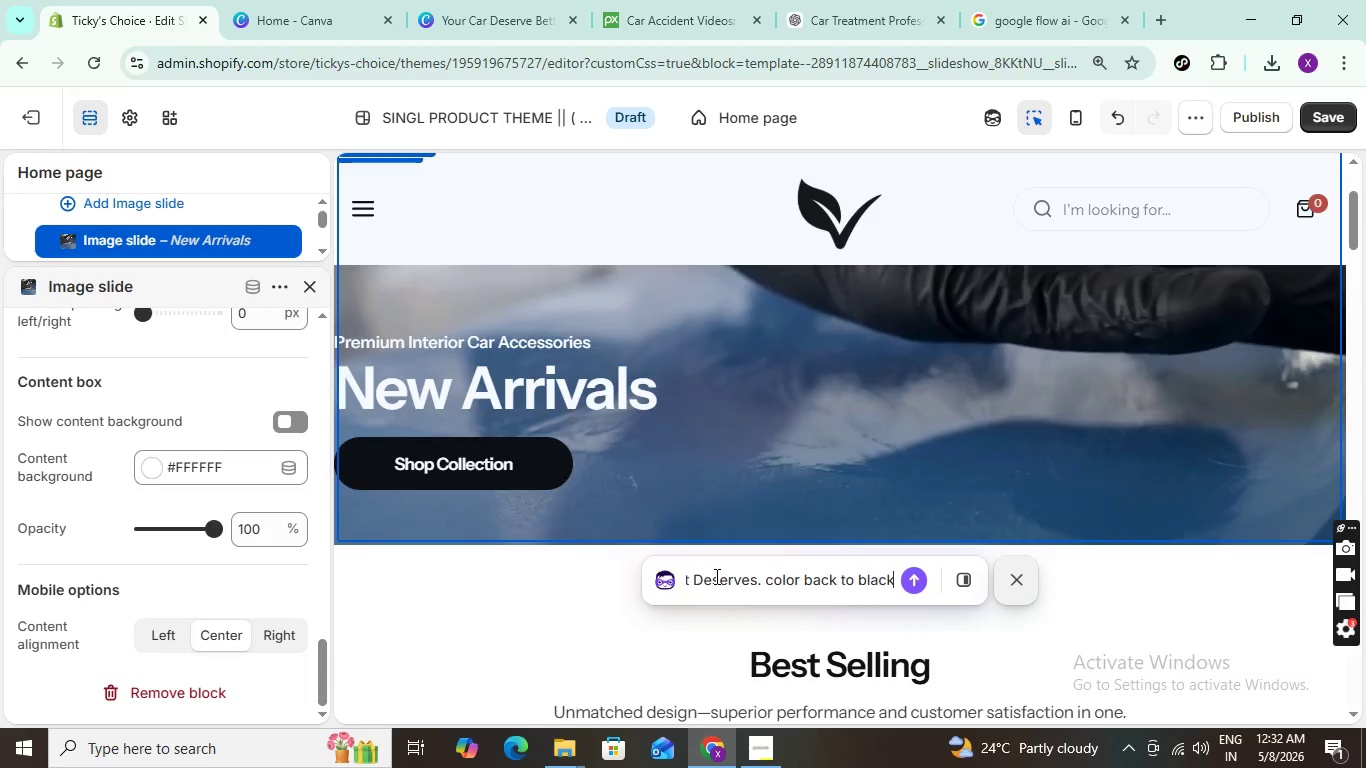 
key(Enter)
 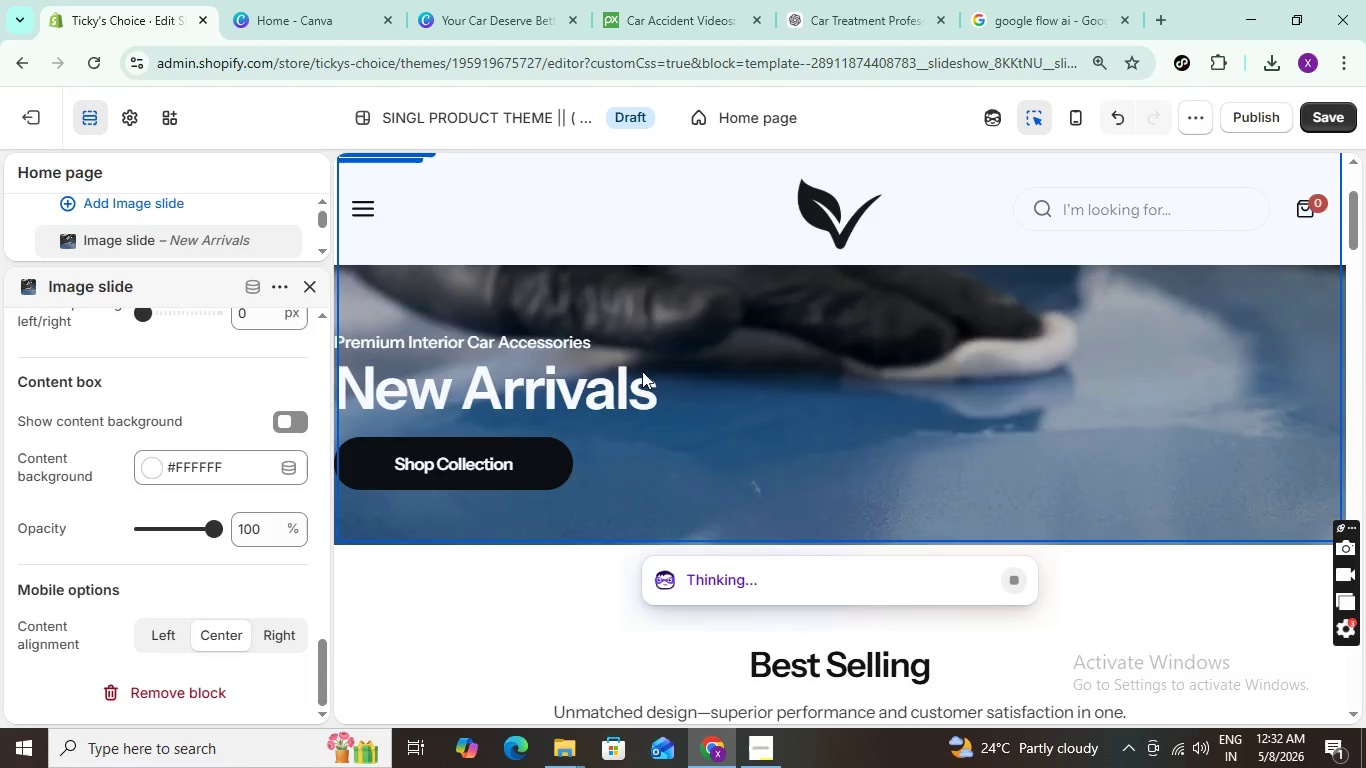 
scroll: coordinate [535, 395], scroll_direction: up, amount: 2.0
 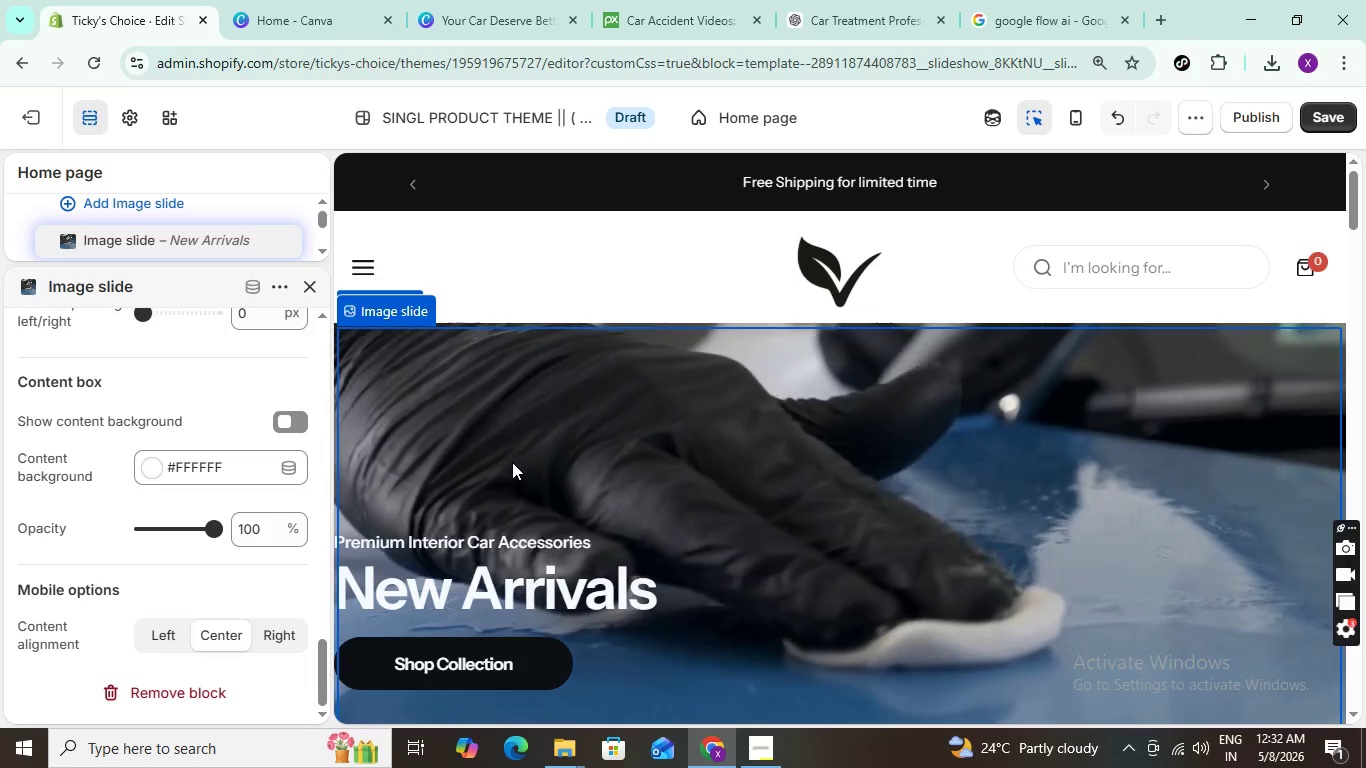 
scroll: coordinate [512, 462], scroll_direction: down, amount: 1.0
 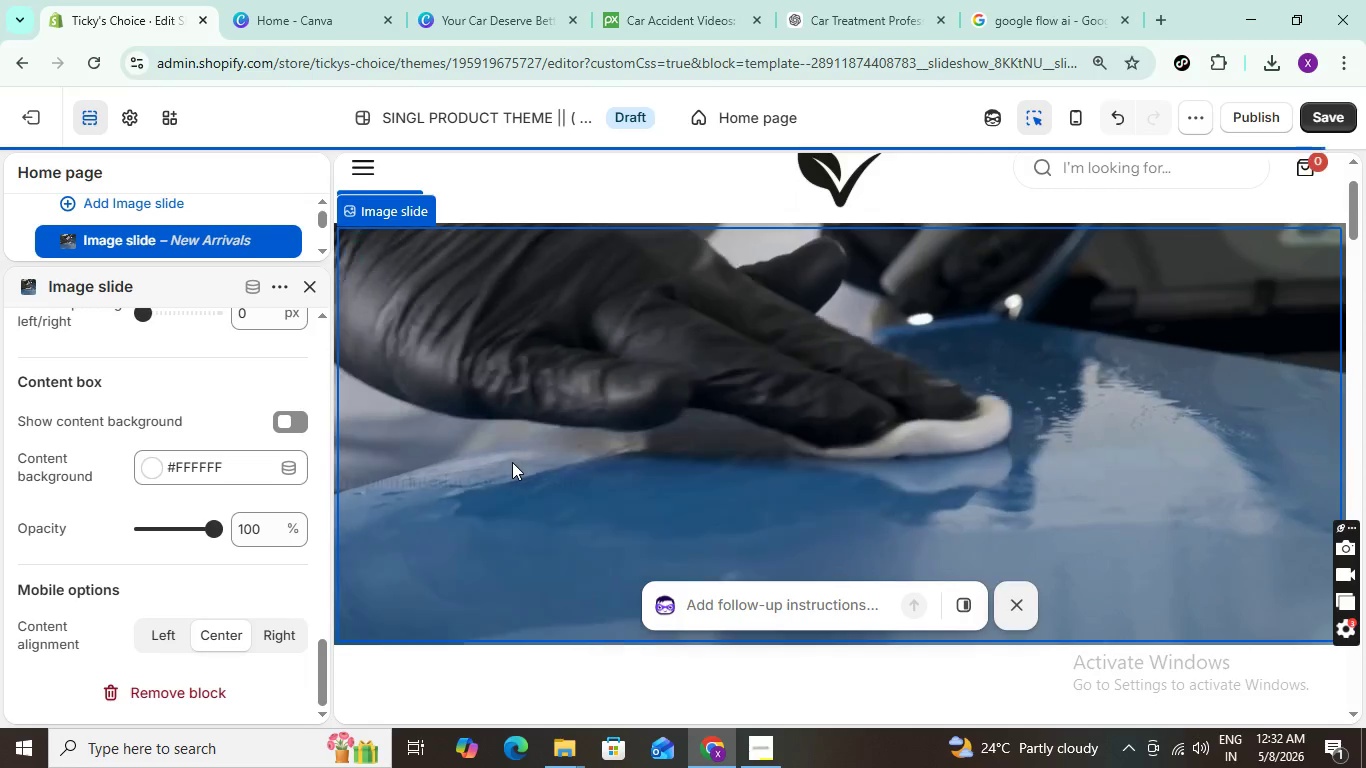 
wait(9.46)
 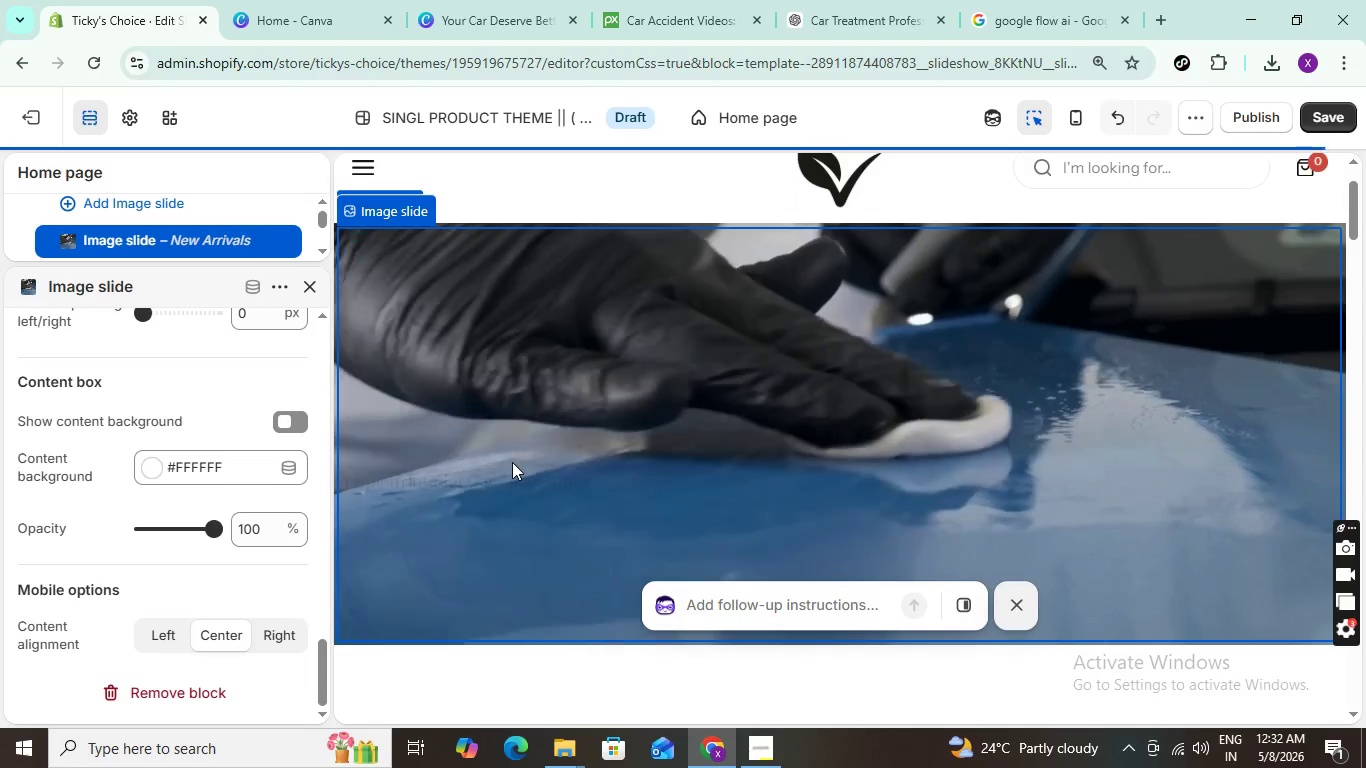 
left_click([1084, 112])
 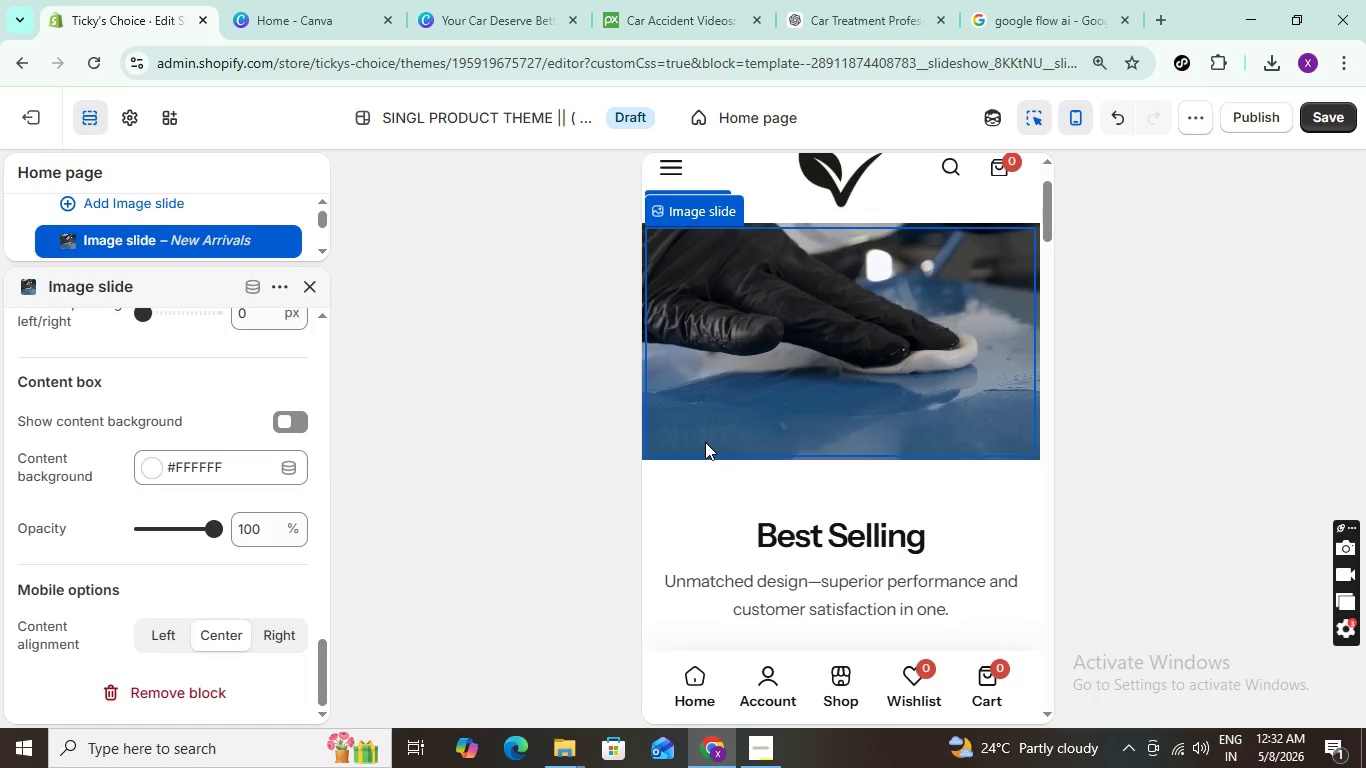 
scroll: coordinate [975, 335], scroll_direction: up, amount: 3.0
 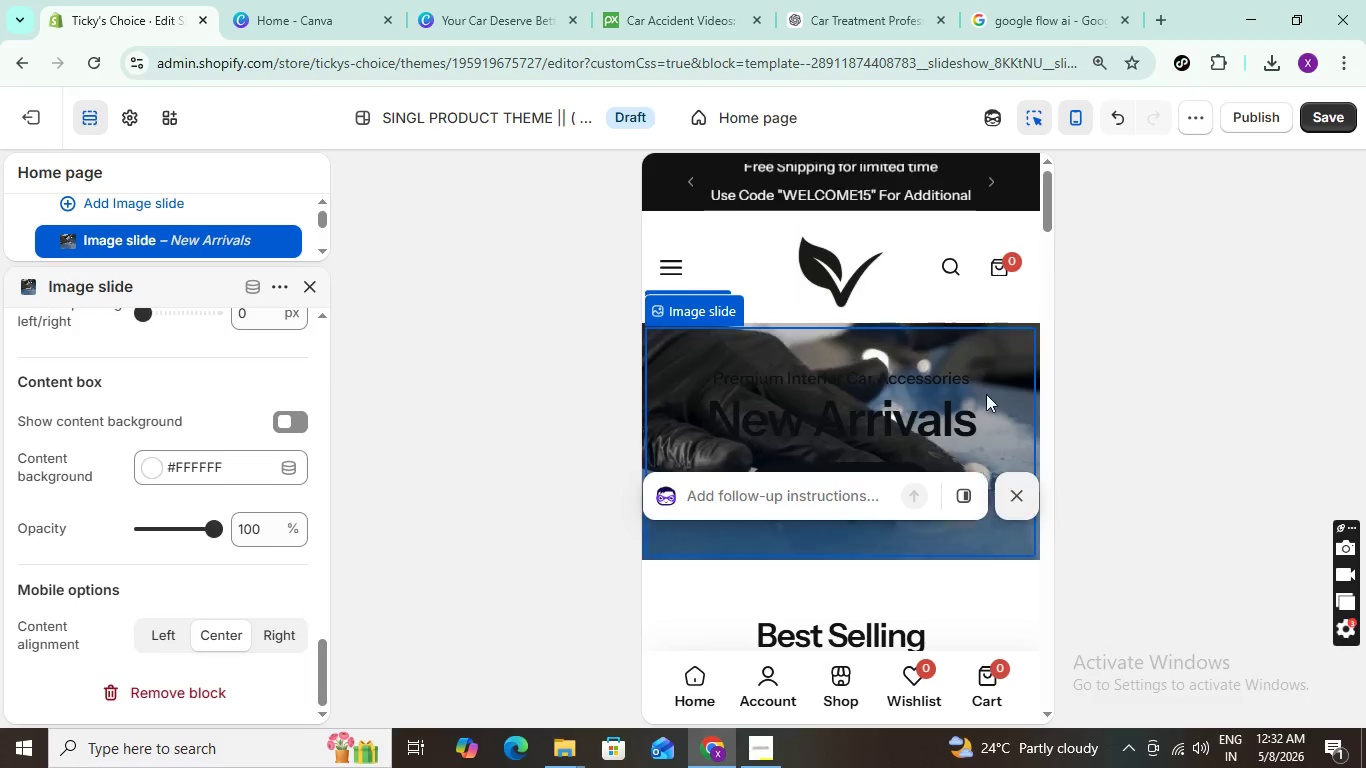 
mouse_move([969, 398])
 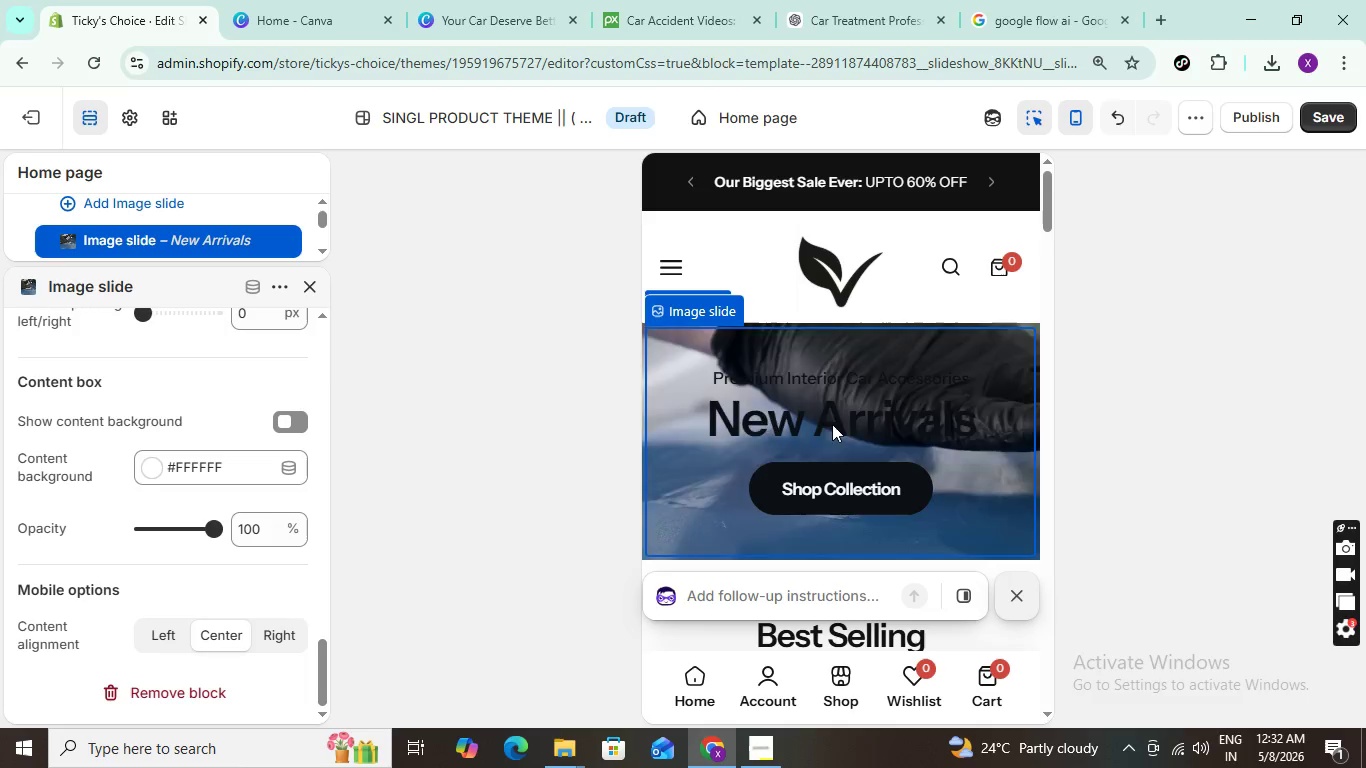 
wait(6.56)
 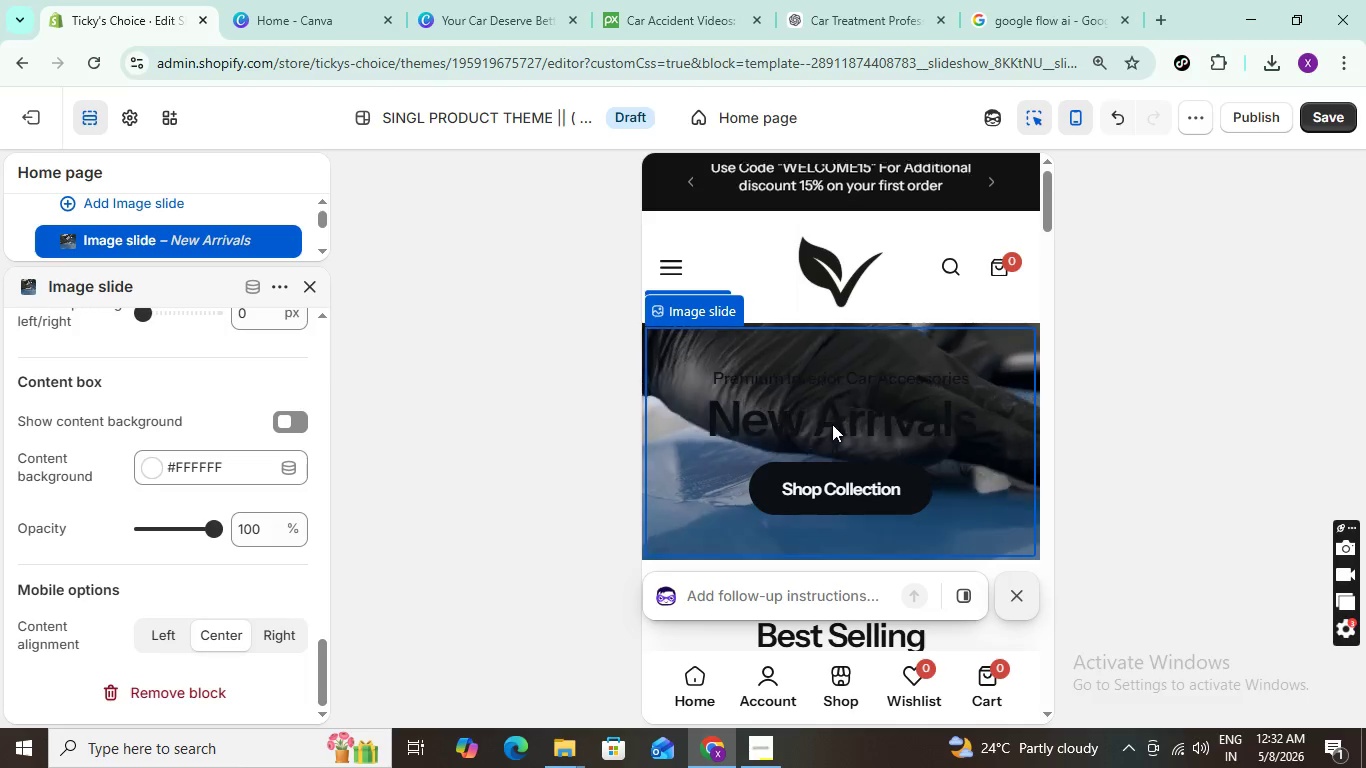 
scroll: coordinate [170, 482], scroll_direction: up, amount: 14.0
 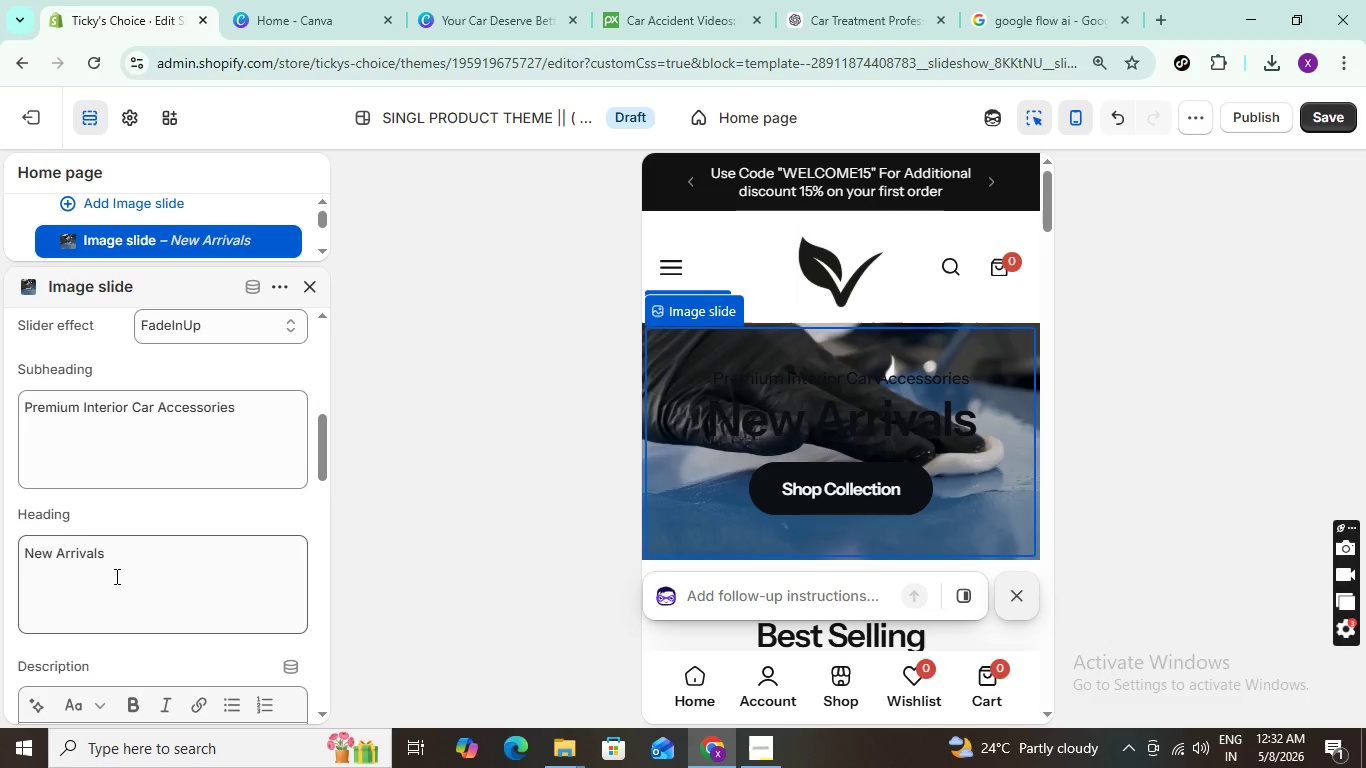 
left_click_drag(start_coordinate=[106, 564], to_coordinate=[3, 554])
 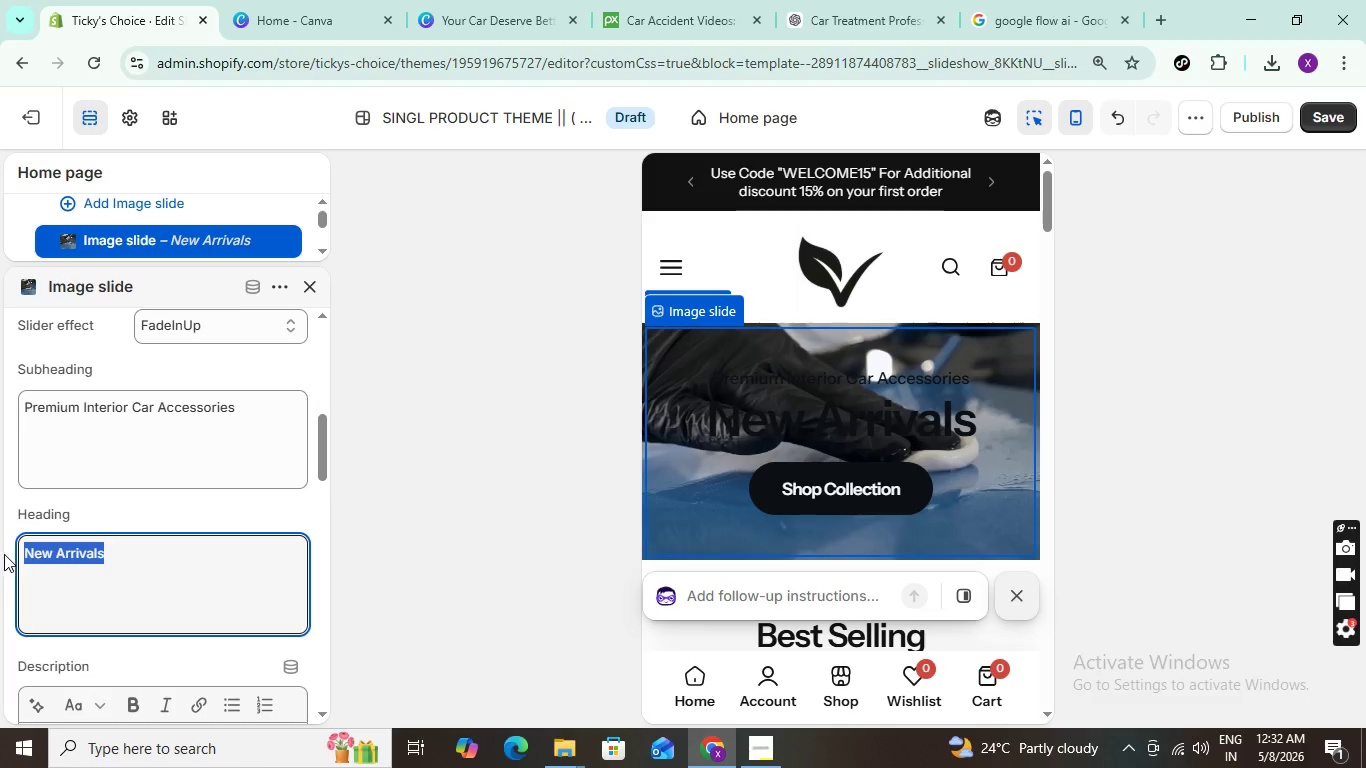 
key(Control+X)
 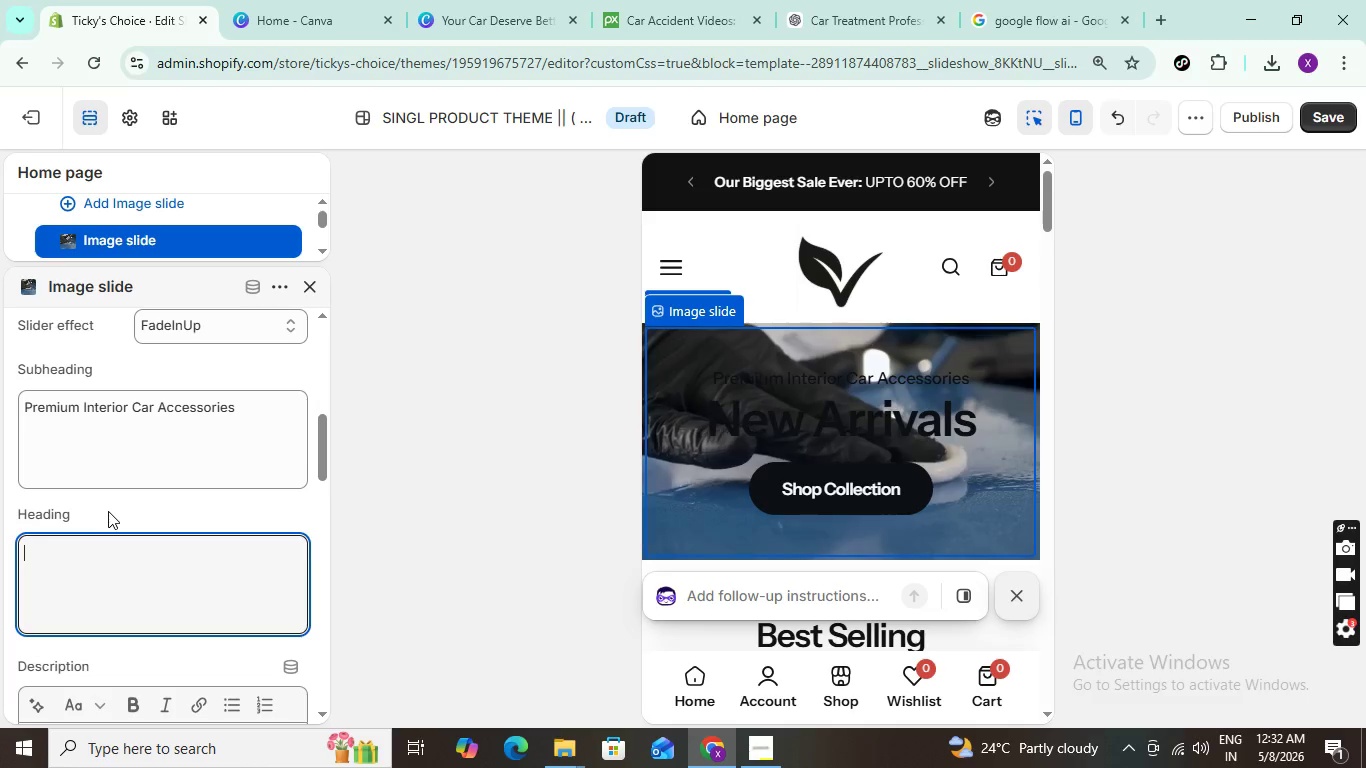 
scroll: coordinate [110, 510], scroll_direction: up, amount: 5.0
 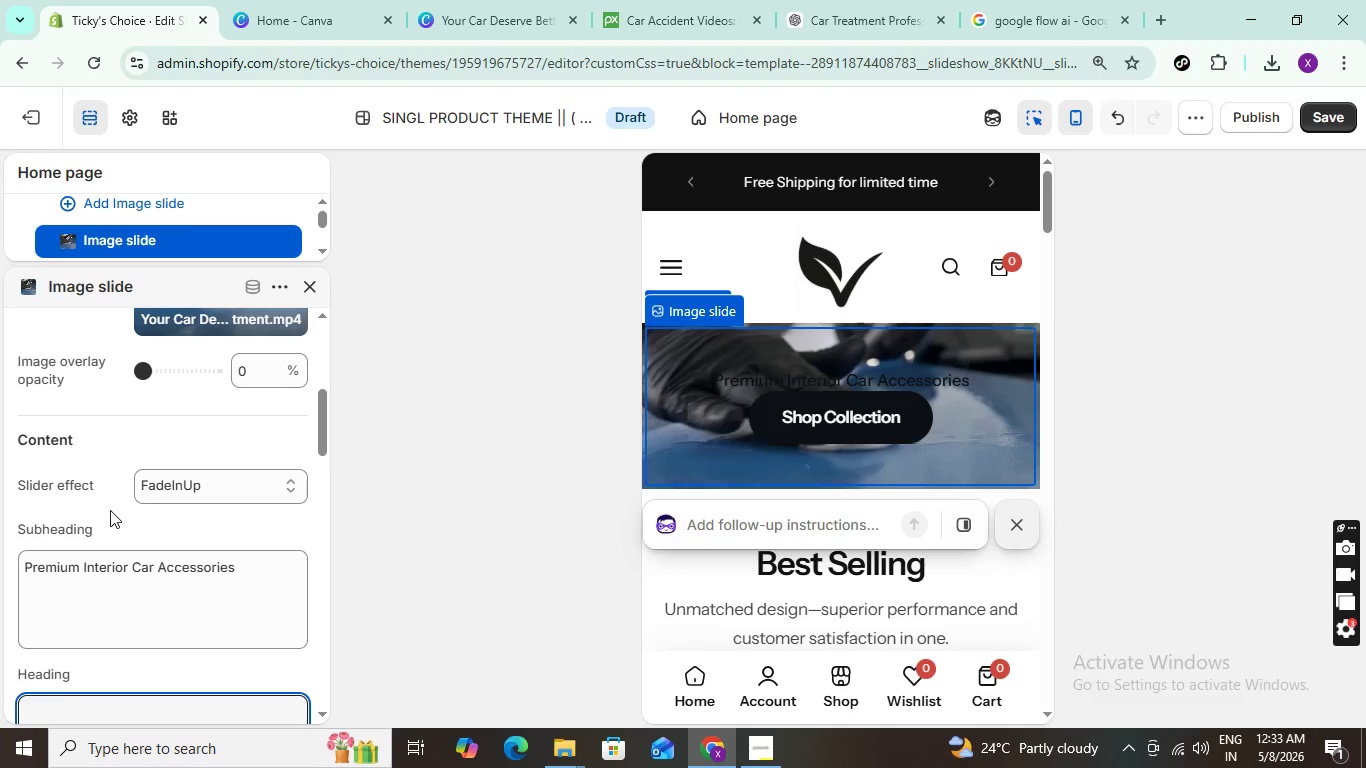 
scroll: coordinate [111, 510], scroll_direction: down, amount: 6.0
 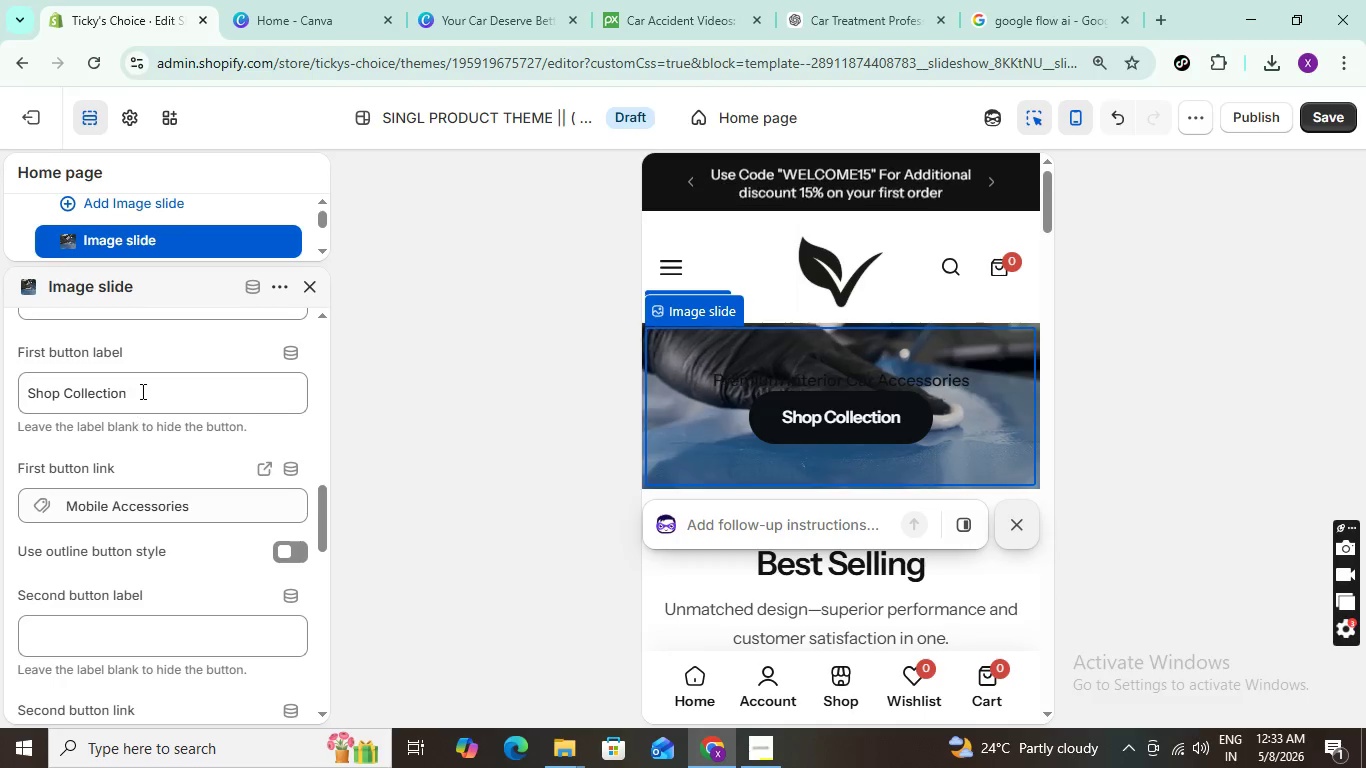 
left_click_drag(start_coordinate=[141, 390], to_coordinate=[18, 390])
 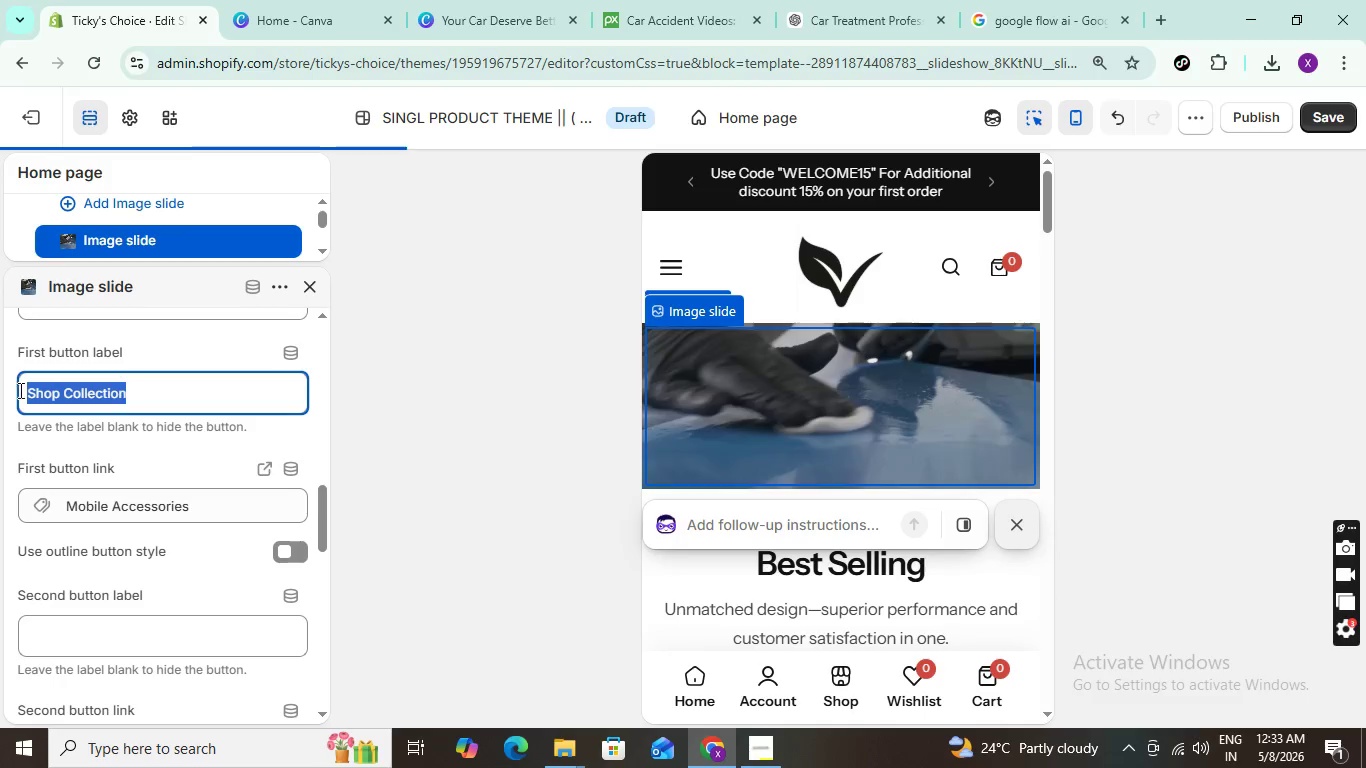 
key(Control+V)
 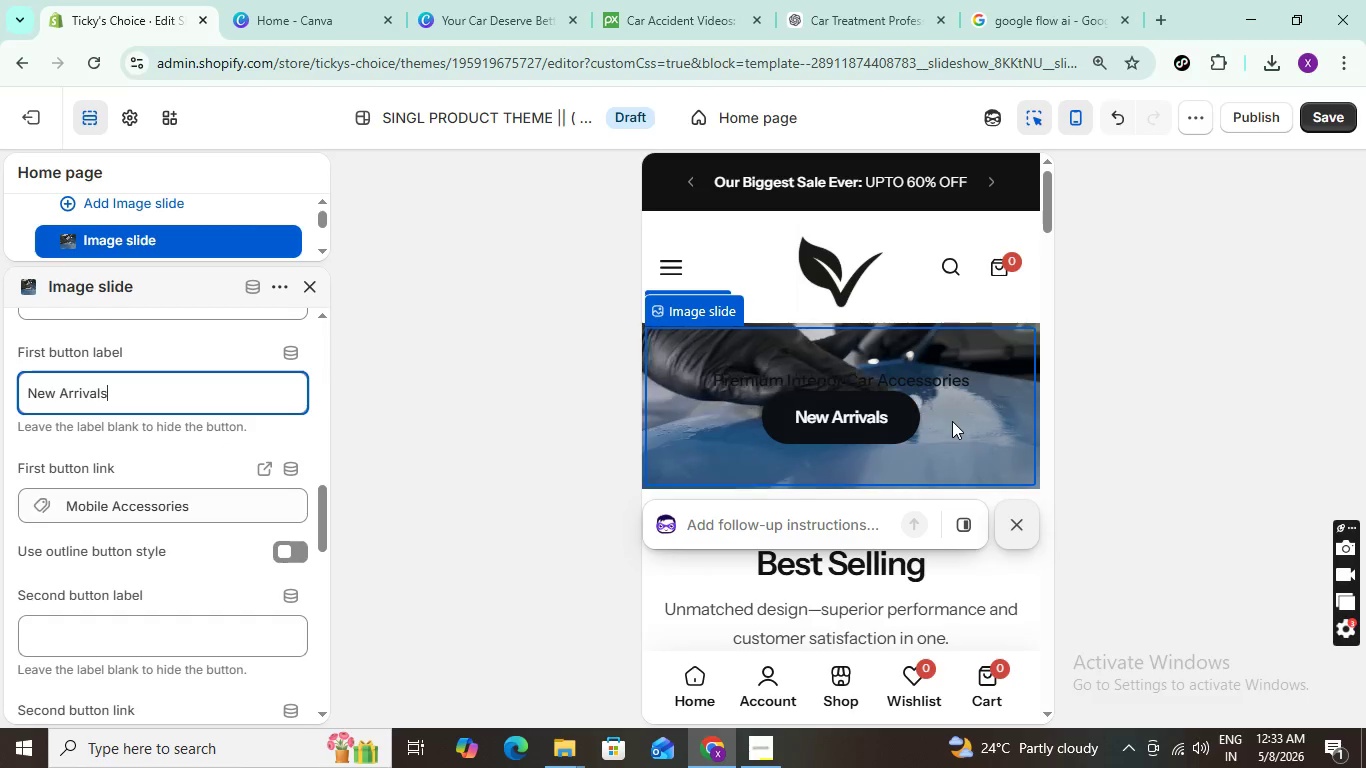 
scroll: coordinate [845, 458], scroll_direction: up, amount: 2.0
 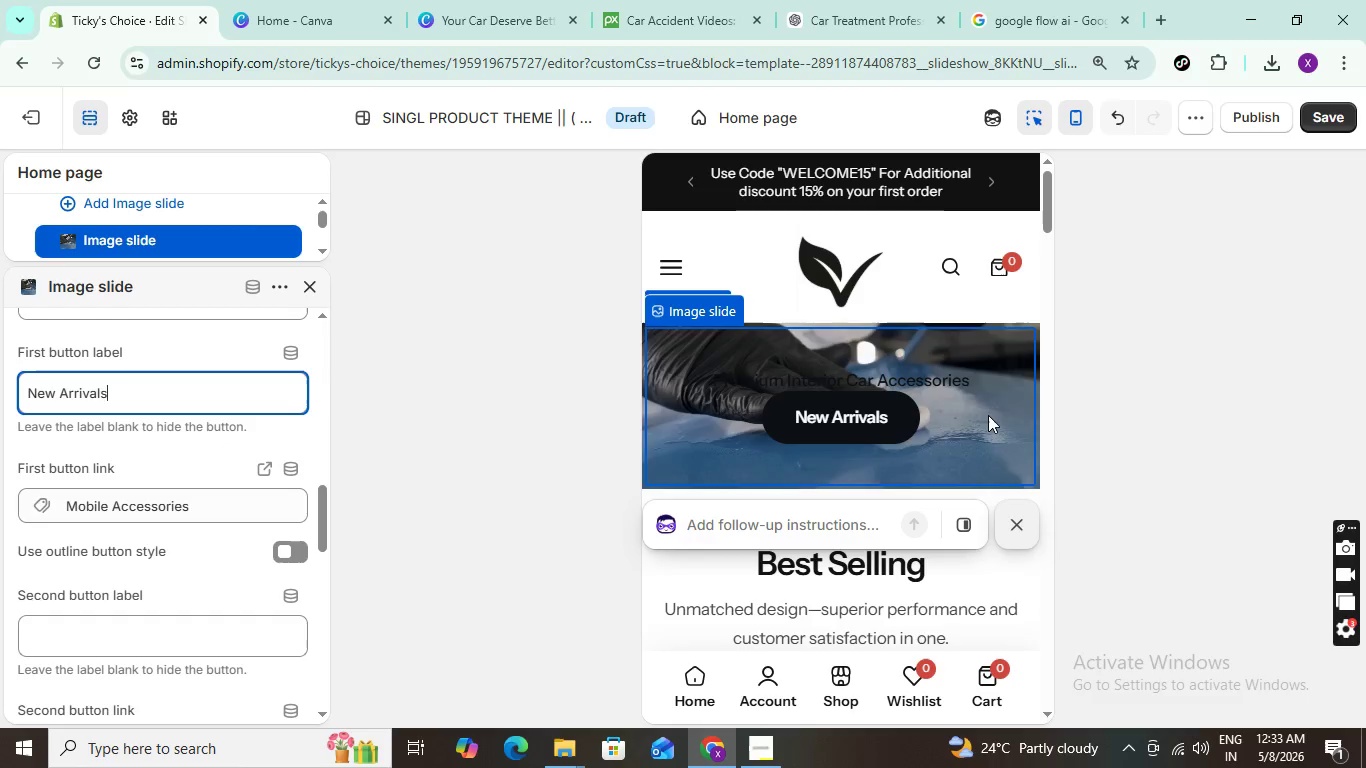 
scroll: coordinate [1030, 393], scroll_direction: none, amount: 0.0
 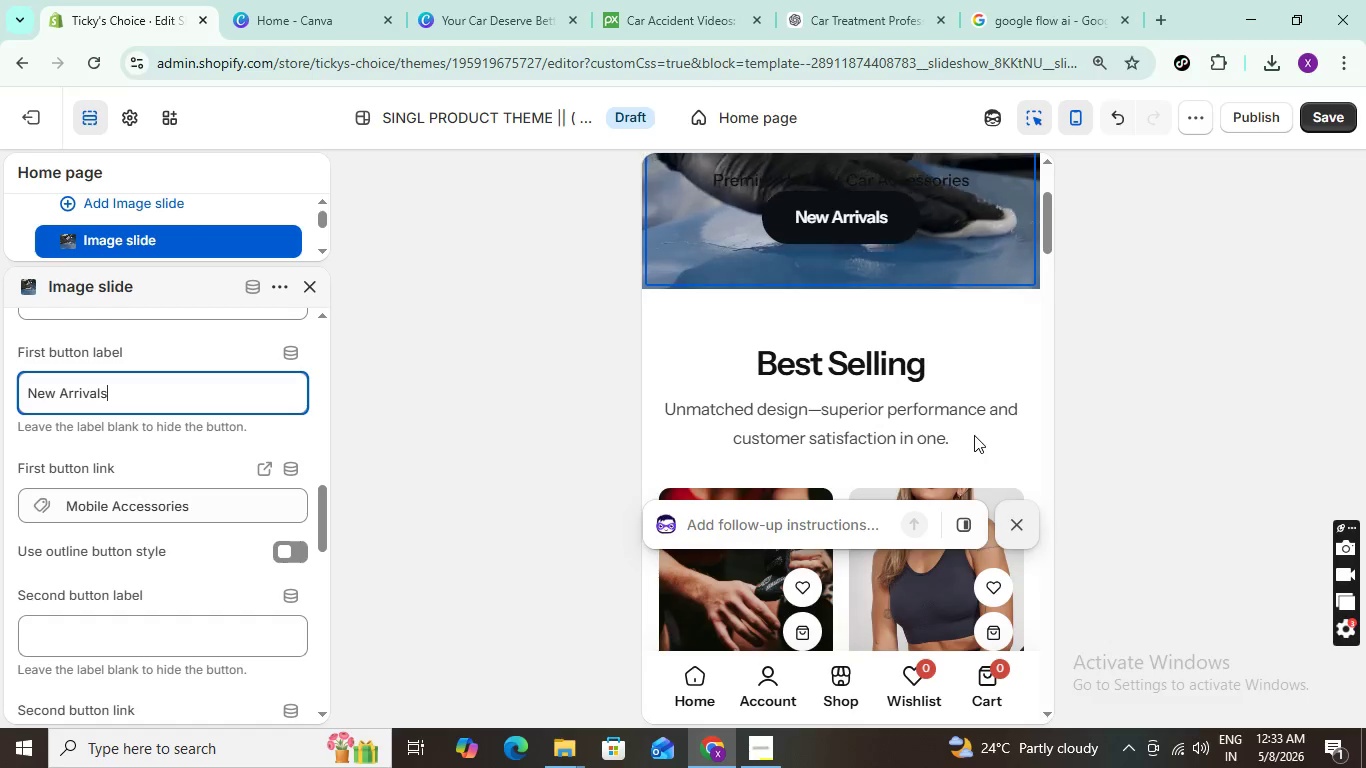 
scroll: coordinate [974, 435], scroll_direction: up, amount: 6.0
 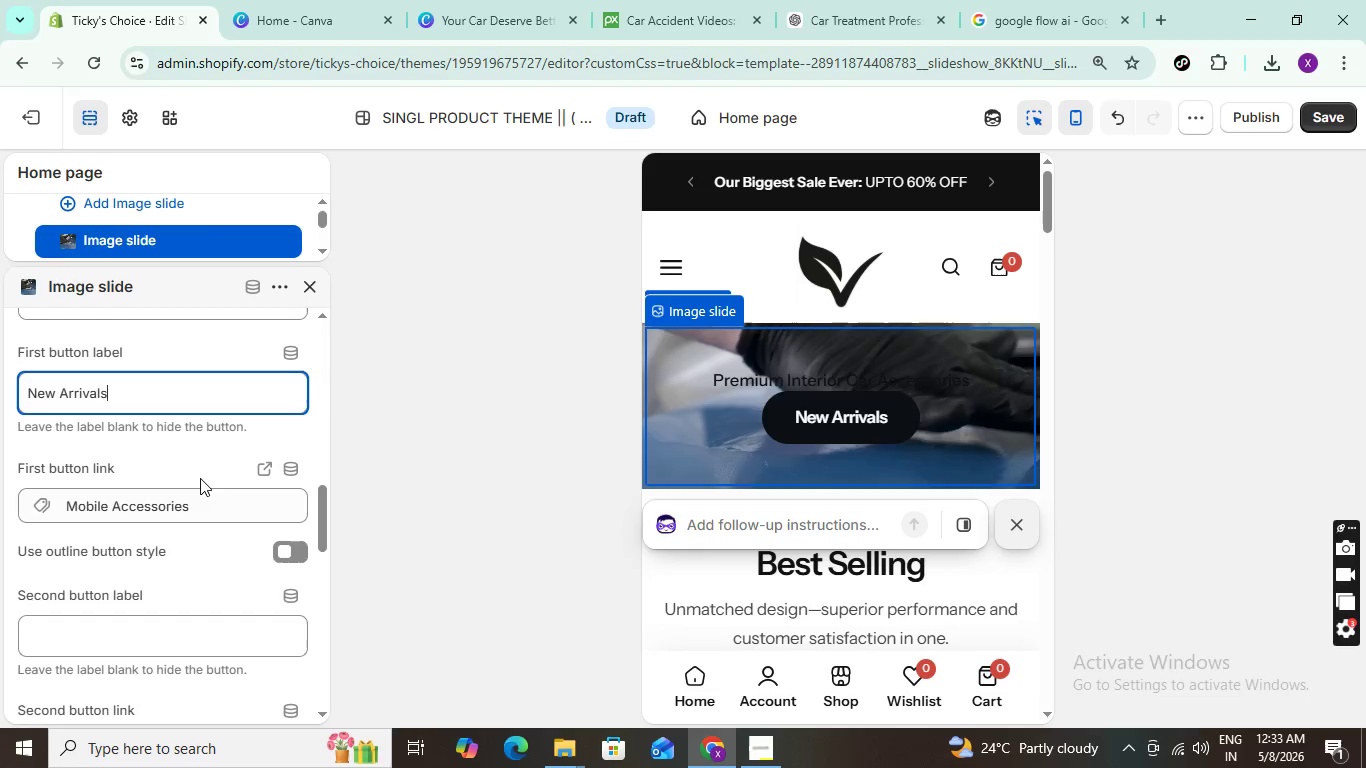 
wait(5.9)
 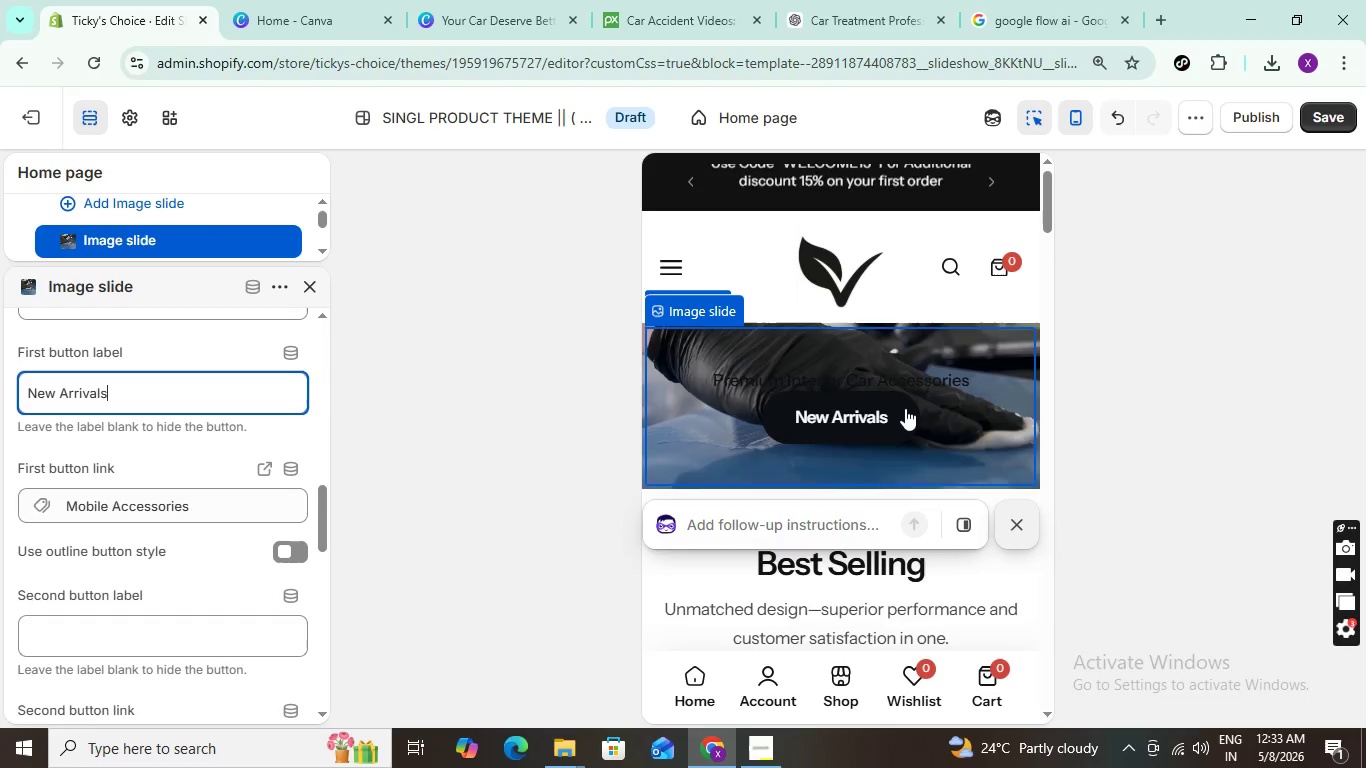 
scroll: coordinate [195, 450], scroll_direction: up, amount: 6.0
 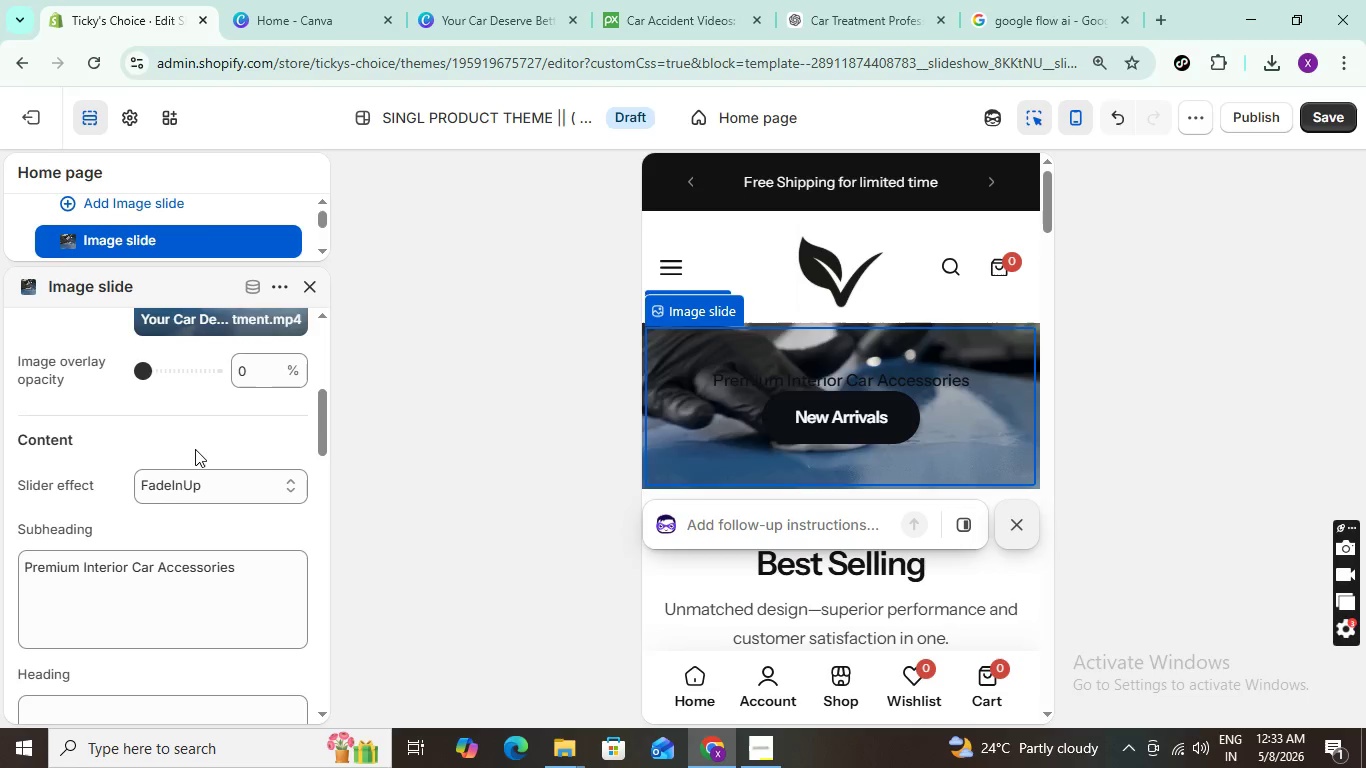 
scroll: coordinate [195, 449], scroll_direction: down, amount: 1.0
 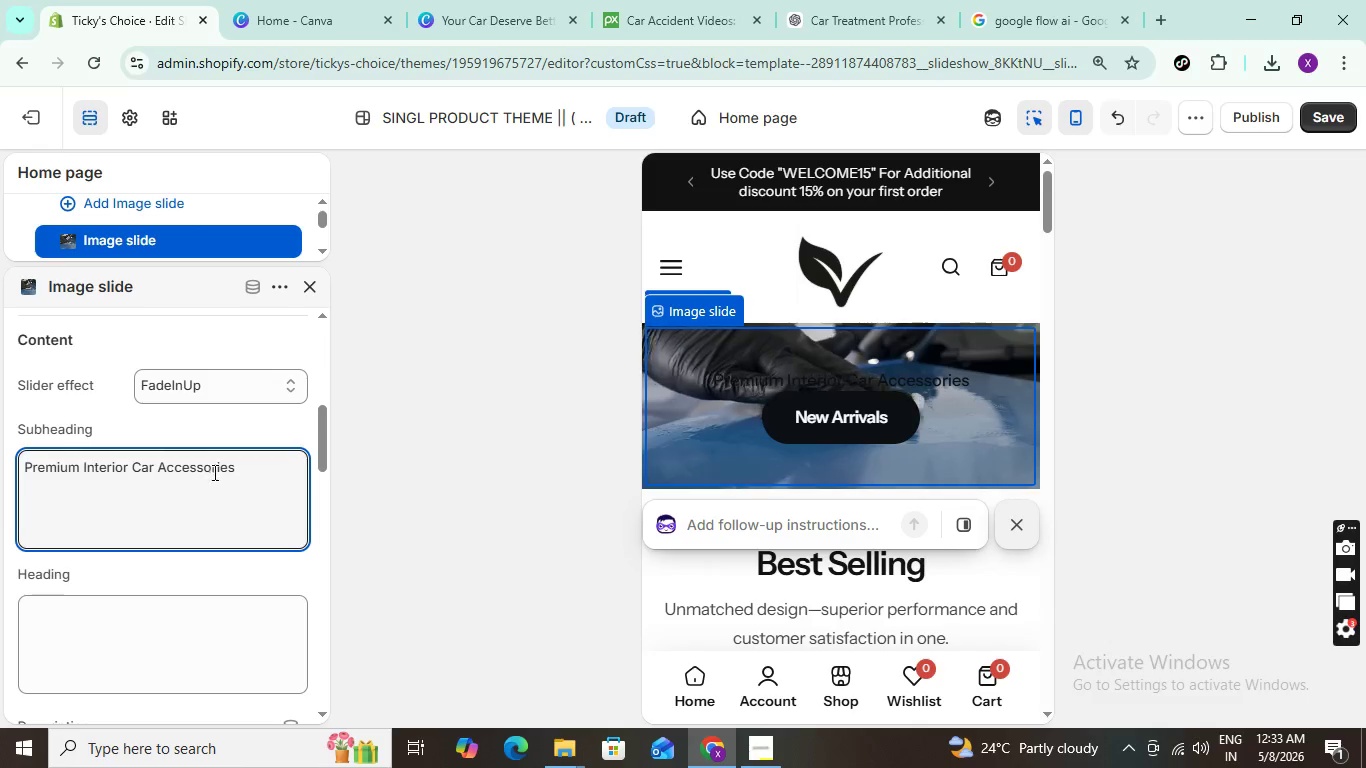 
left_click([876, 0])
 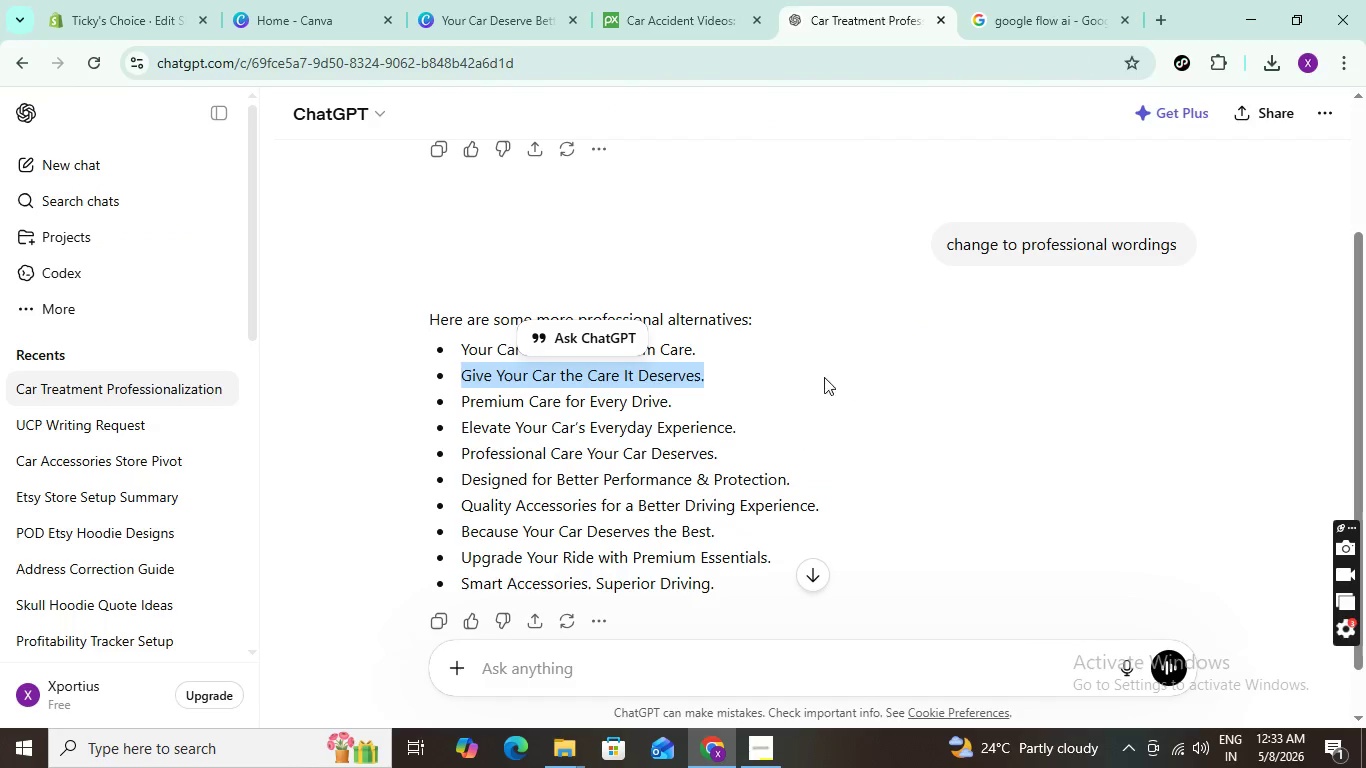 
key(Control+C)
 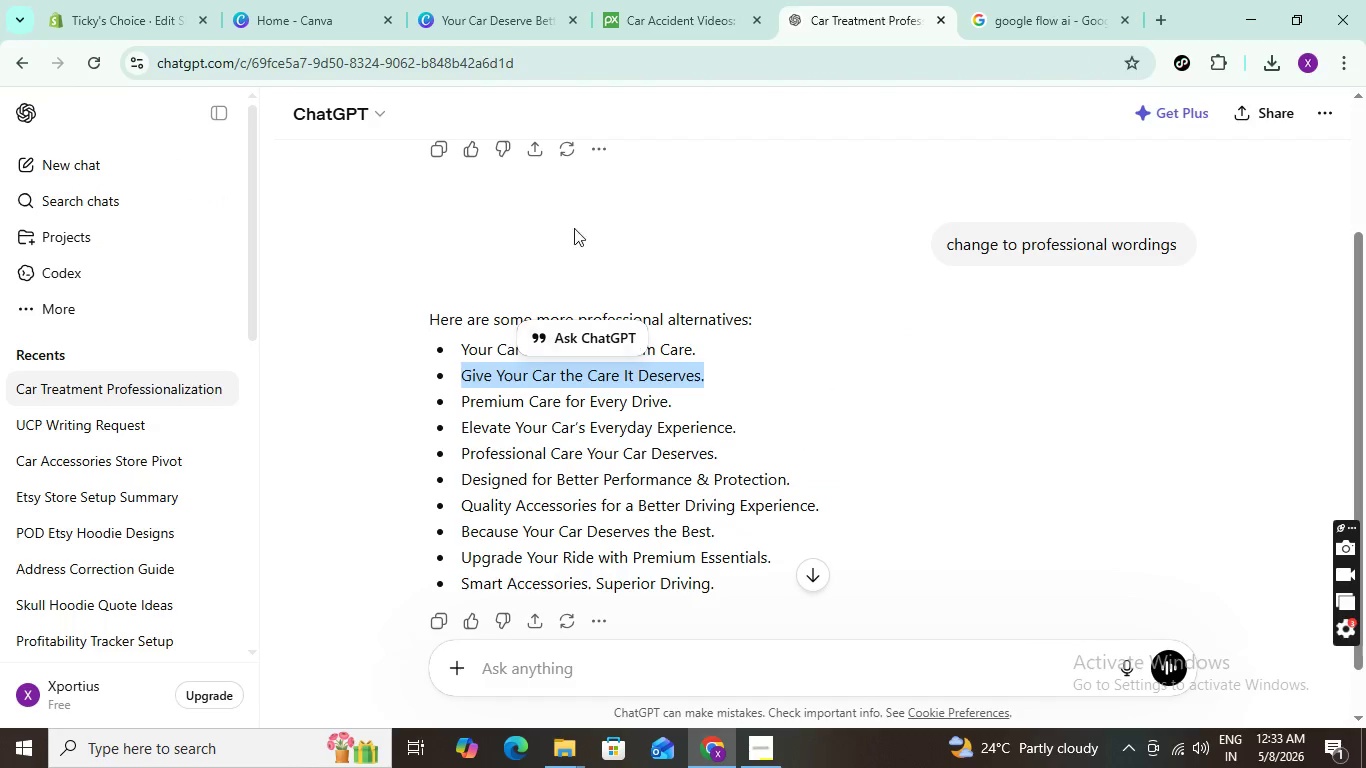 
key(Control+C)
 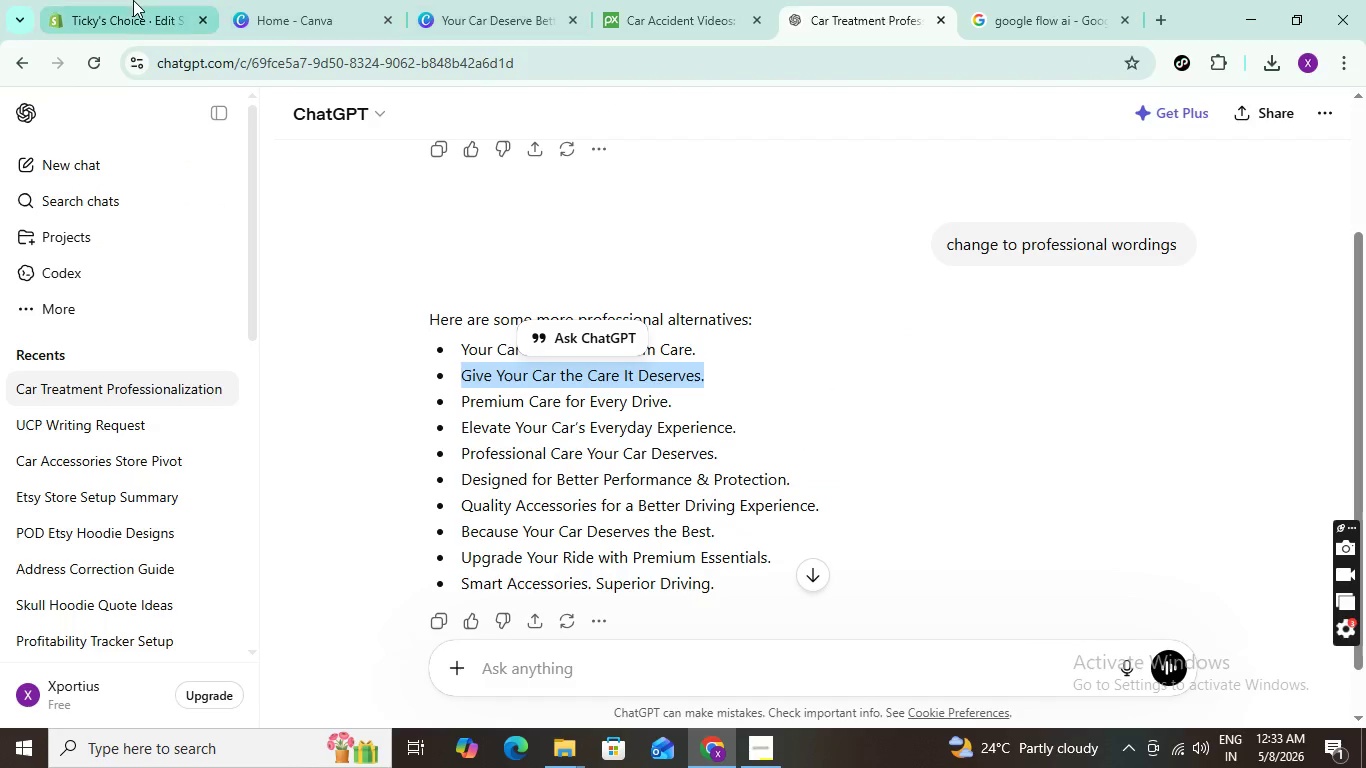 
left_click([133, 0])
 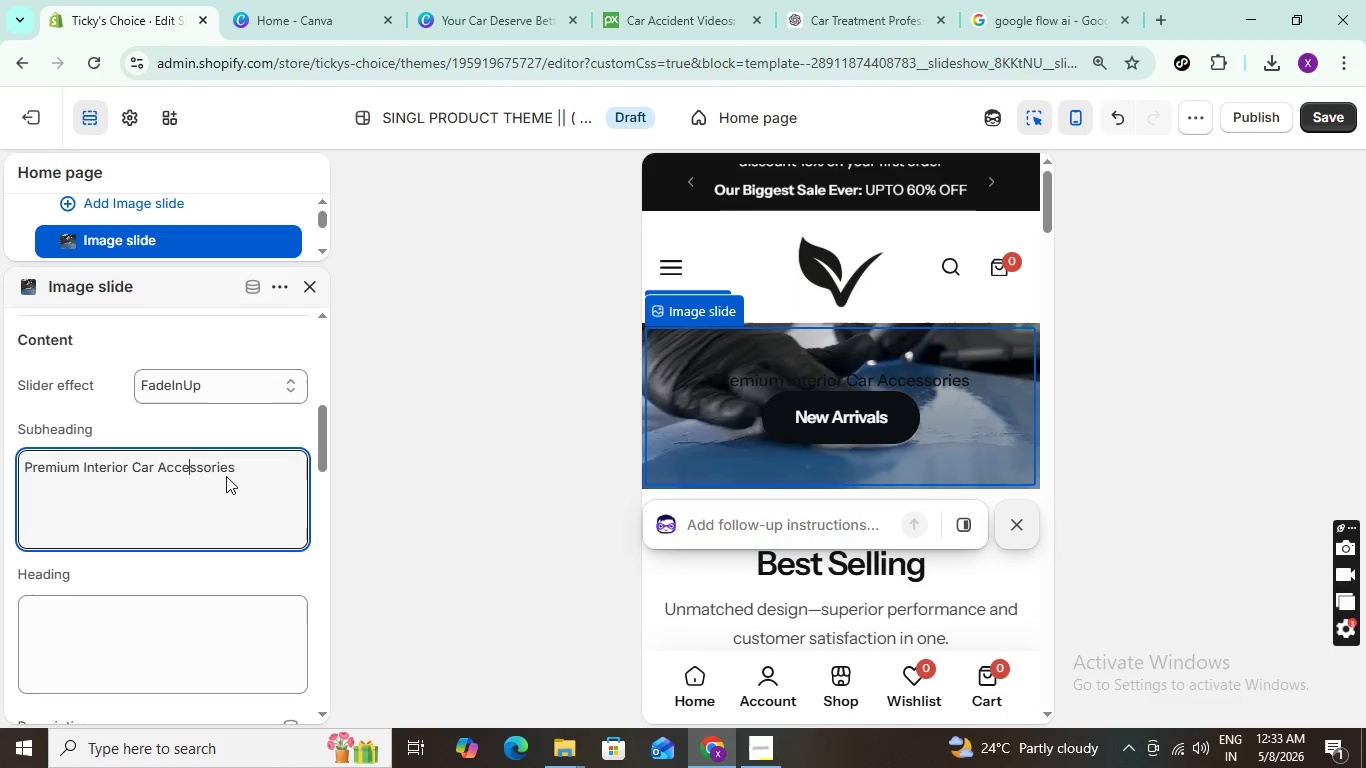 
left_click([226, 467])
 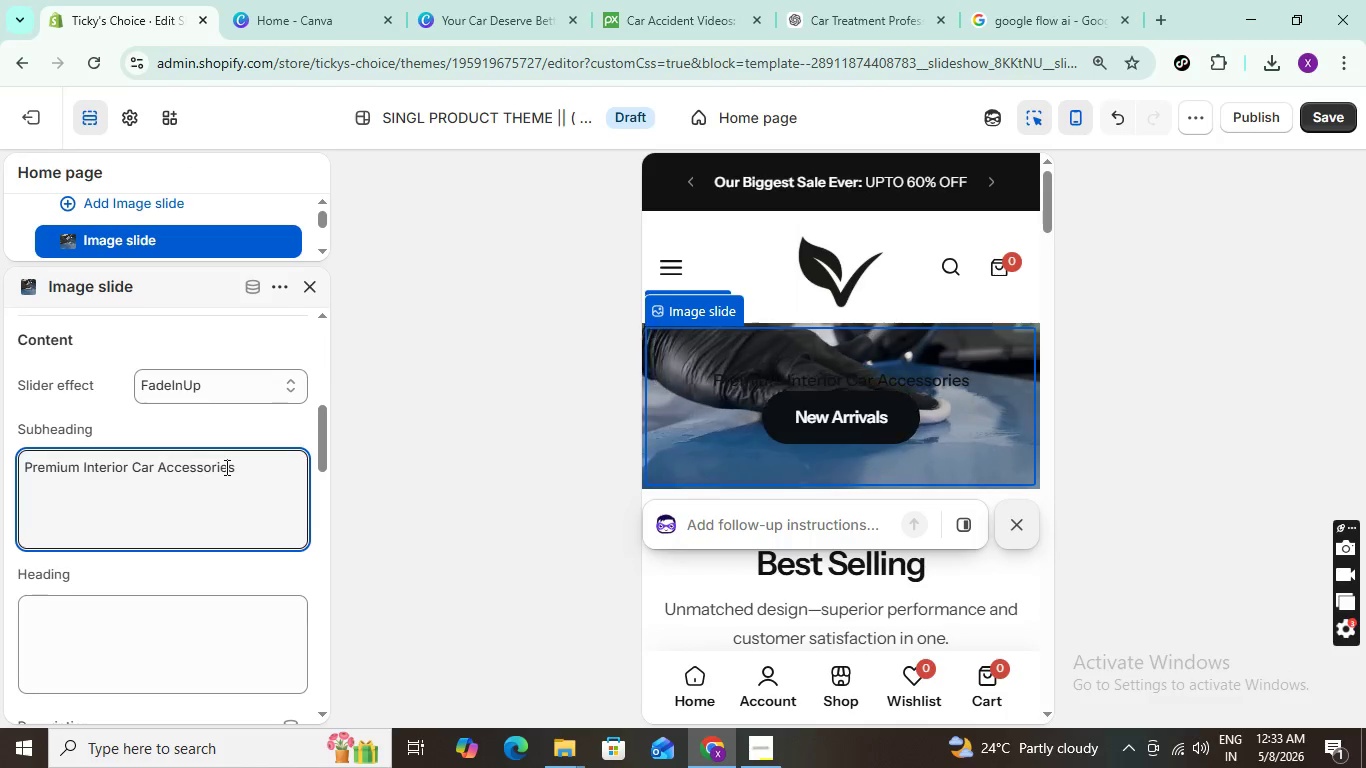 
key(Control+A)
 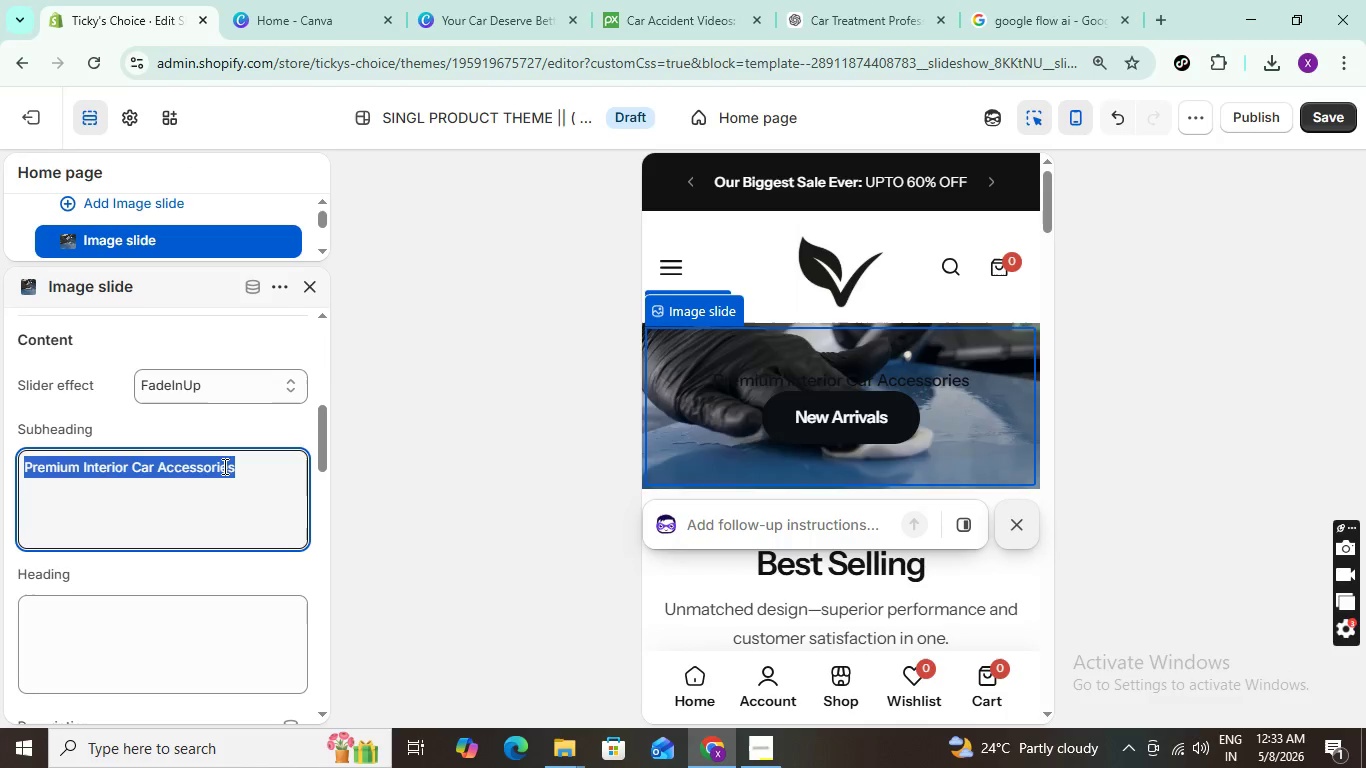 
key(Control+V)
 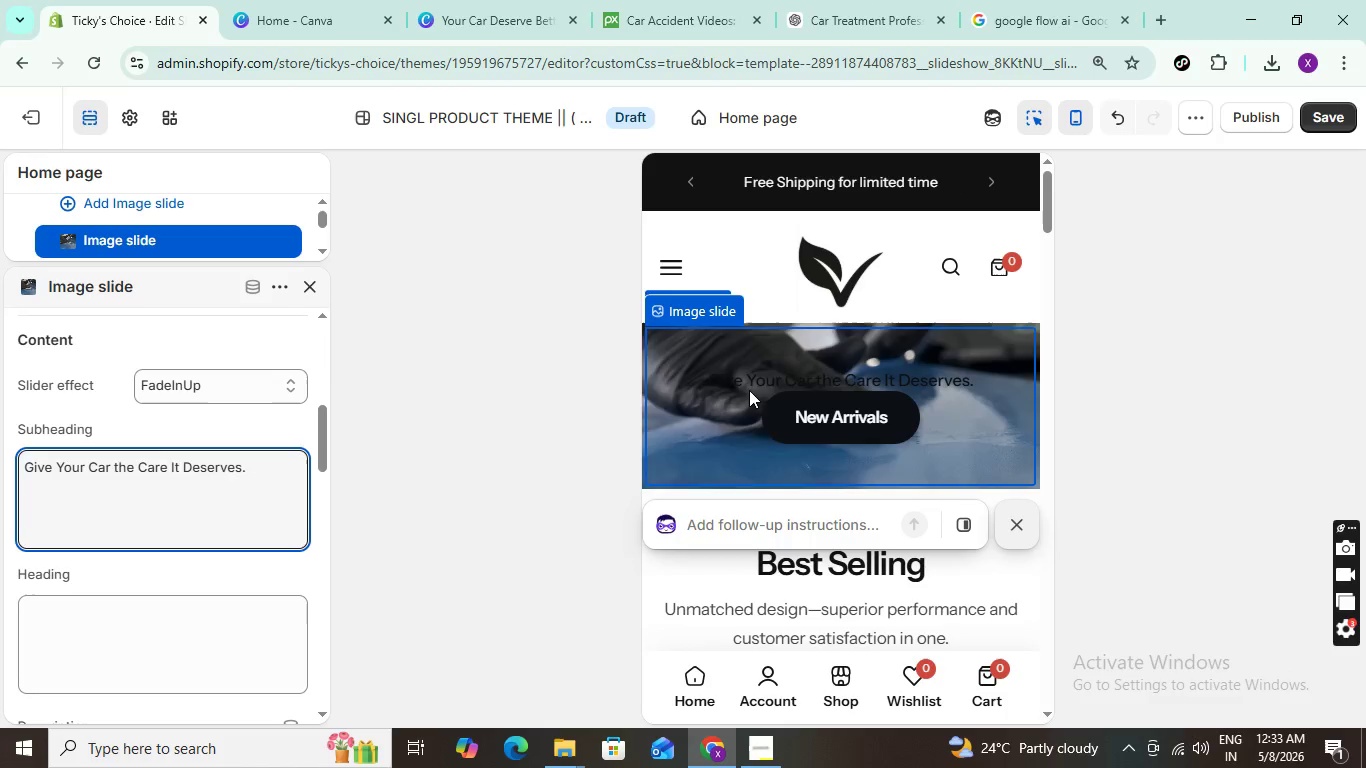 
wait(5.58)
 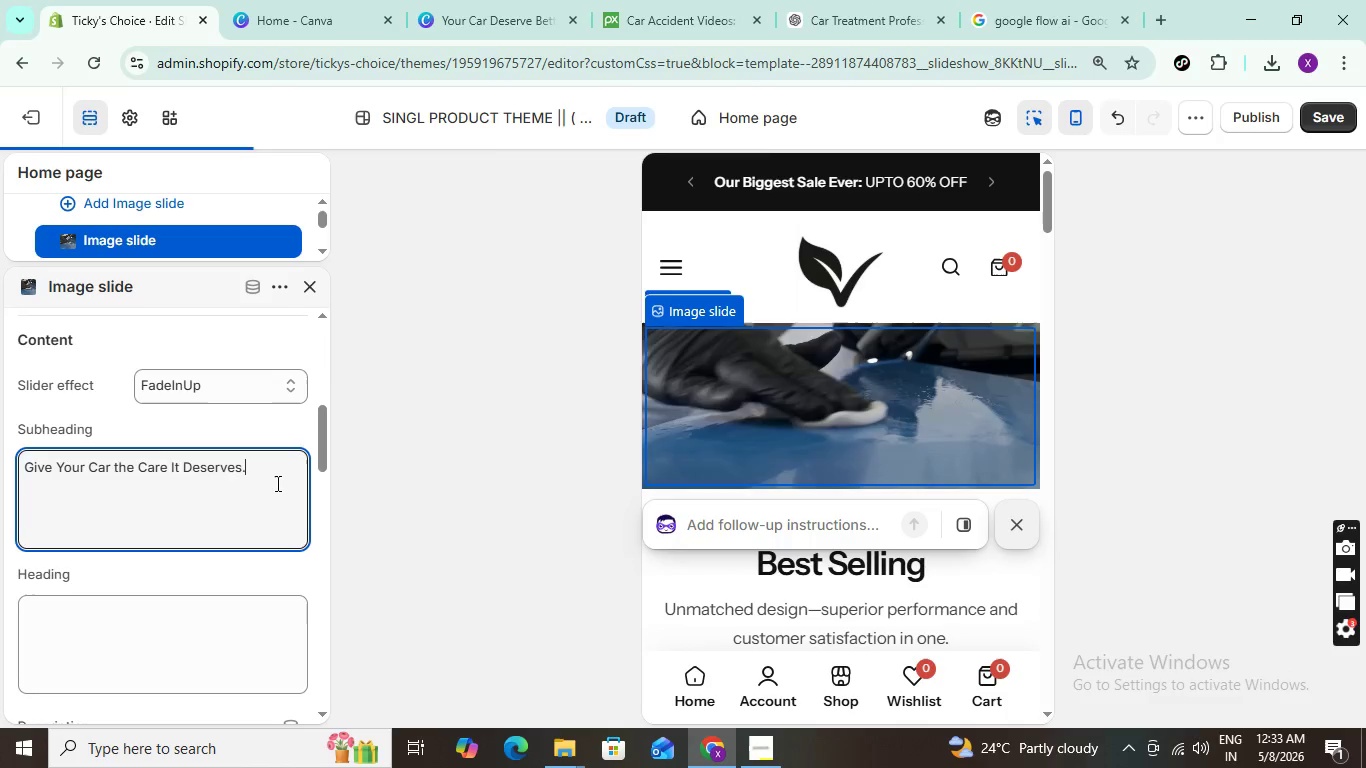 
left_click([734, 529])
 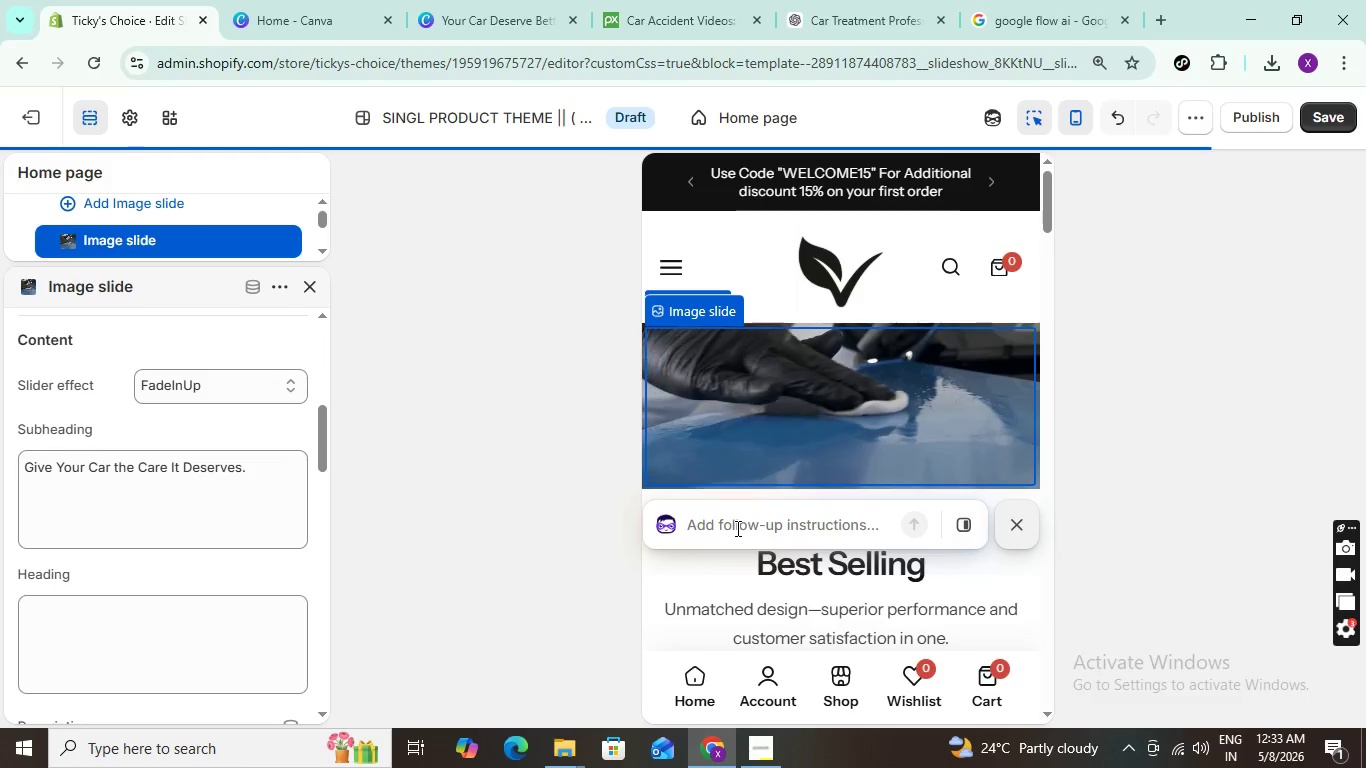 
type(change )
 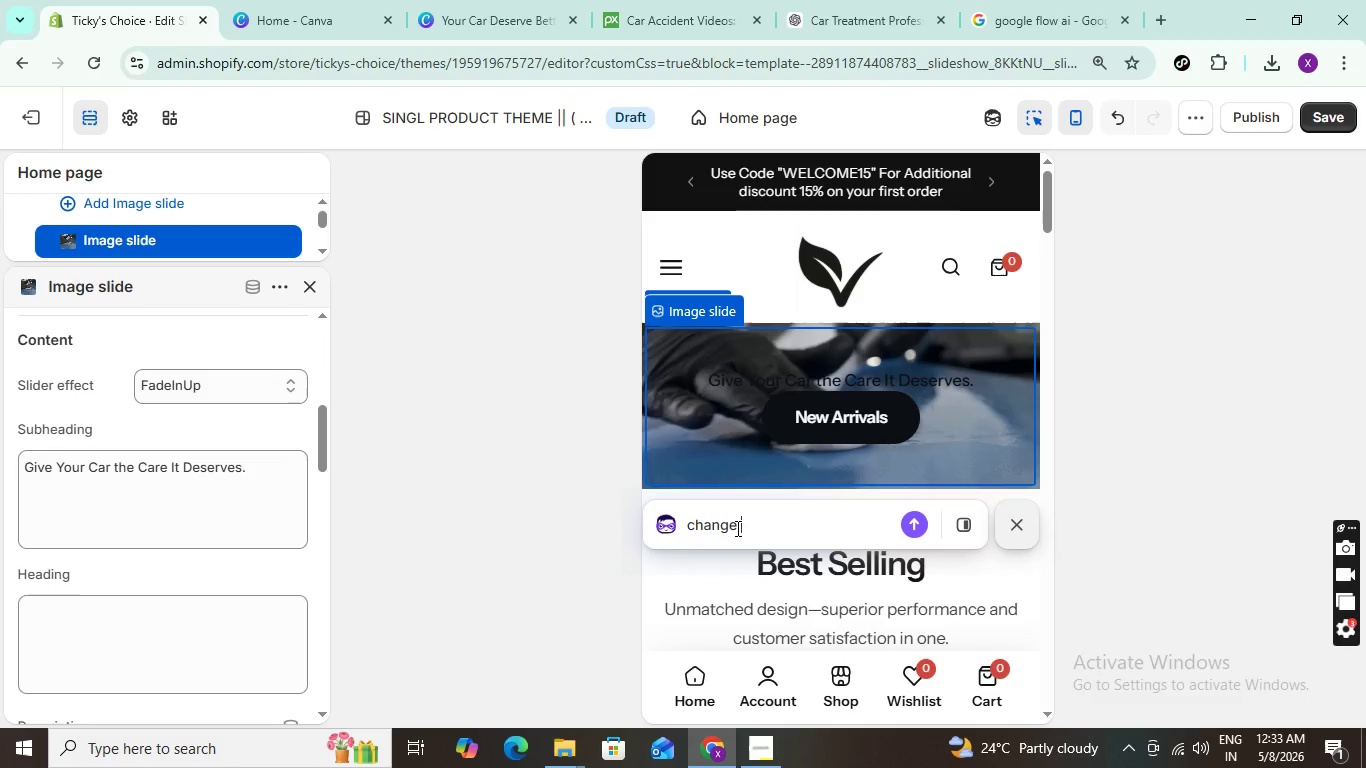 
key(Control+V)
 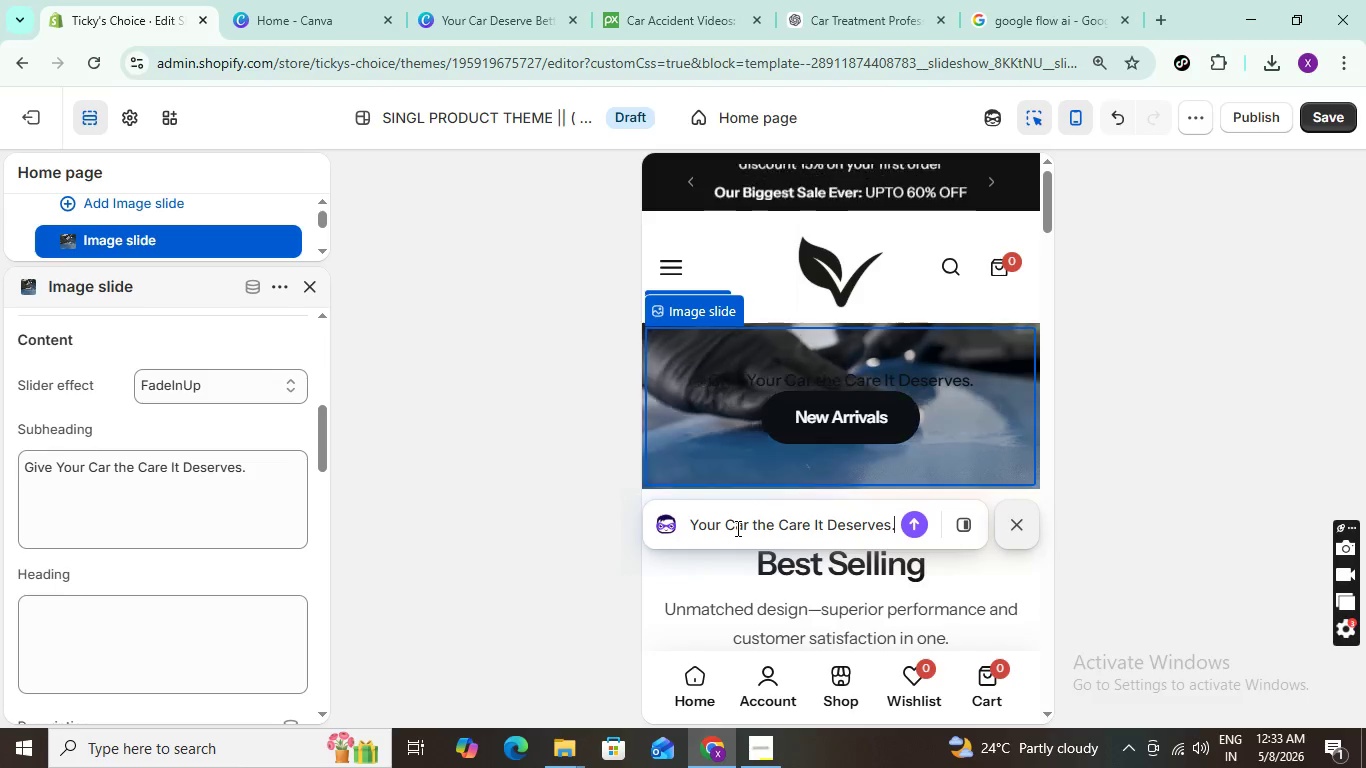 
type( color to white)
 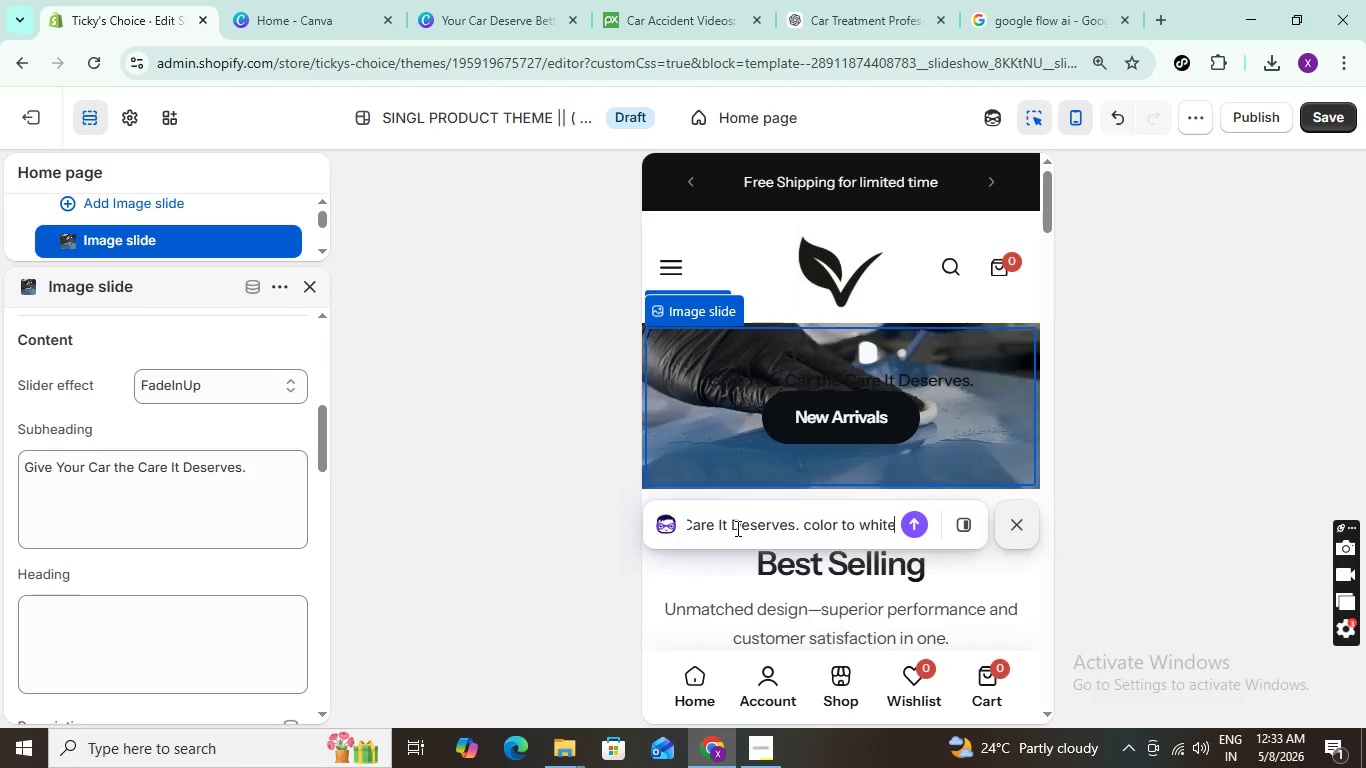 
key(Enter)
 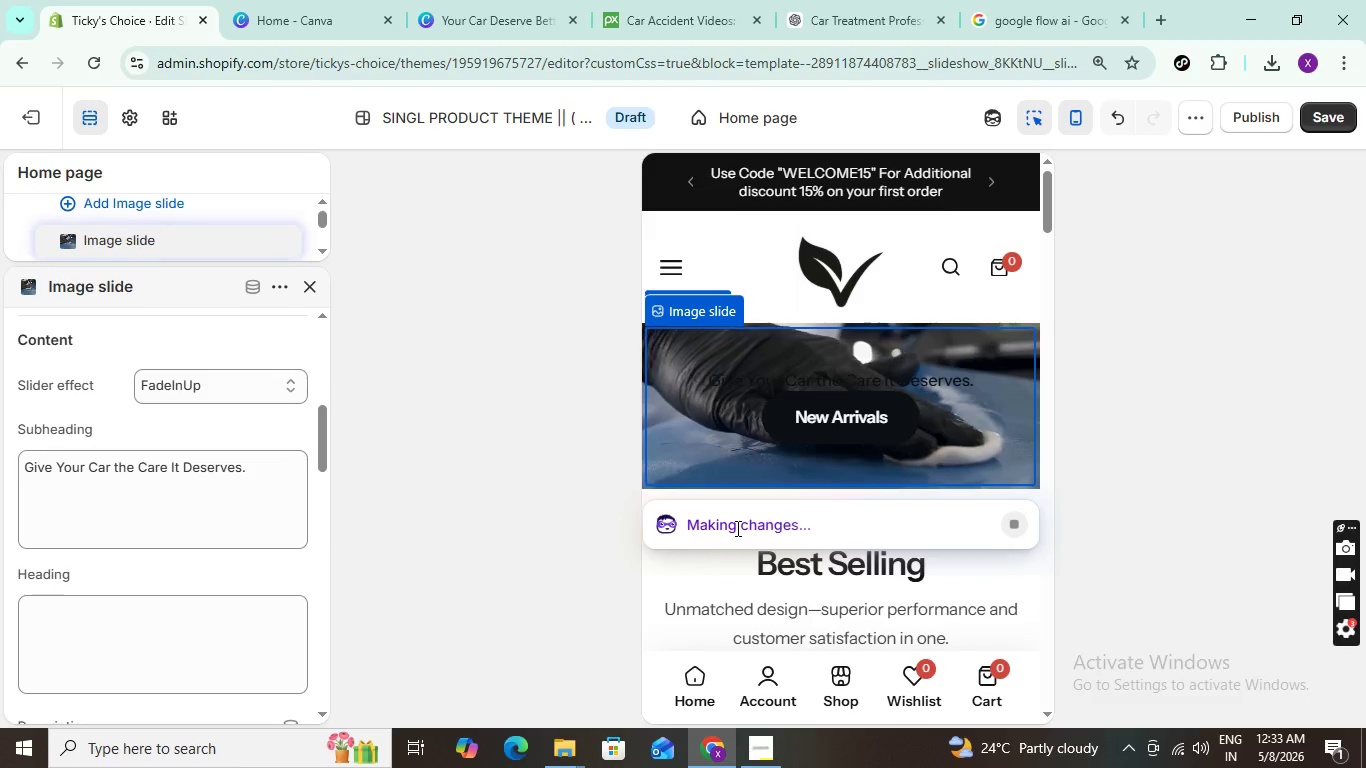 
wait(8.18)
 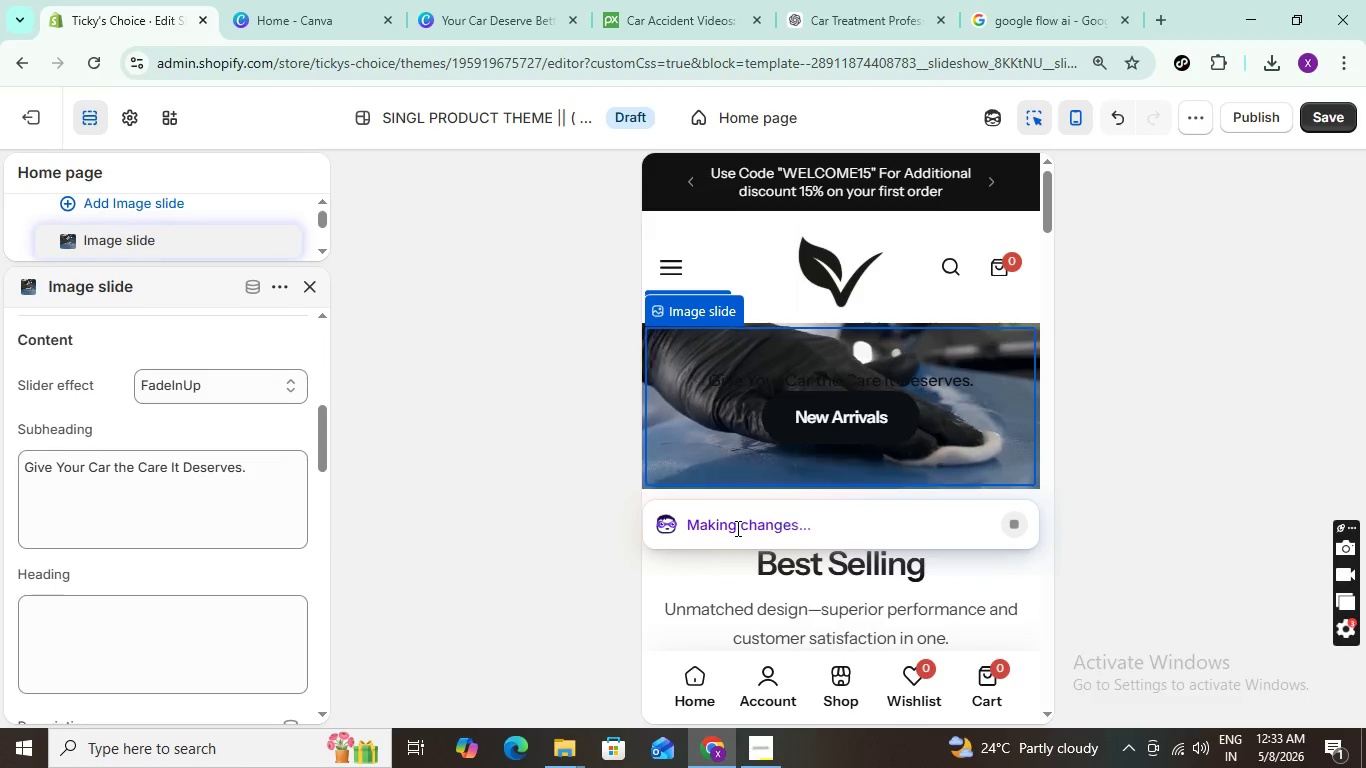 
mouse_move([926, 411])
 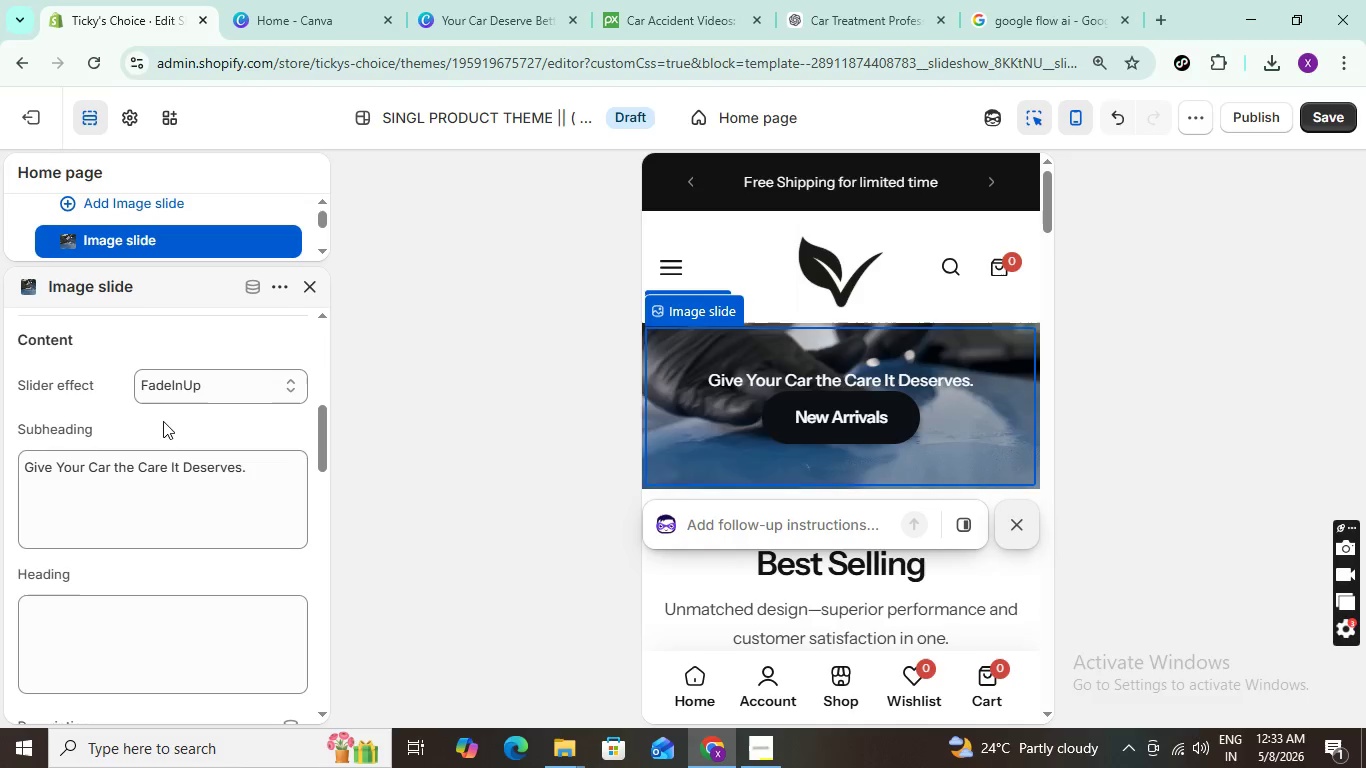 
scroll: coordinate [167, 424], scroll_direction: down, amount: 12.0
 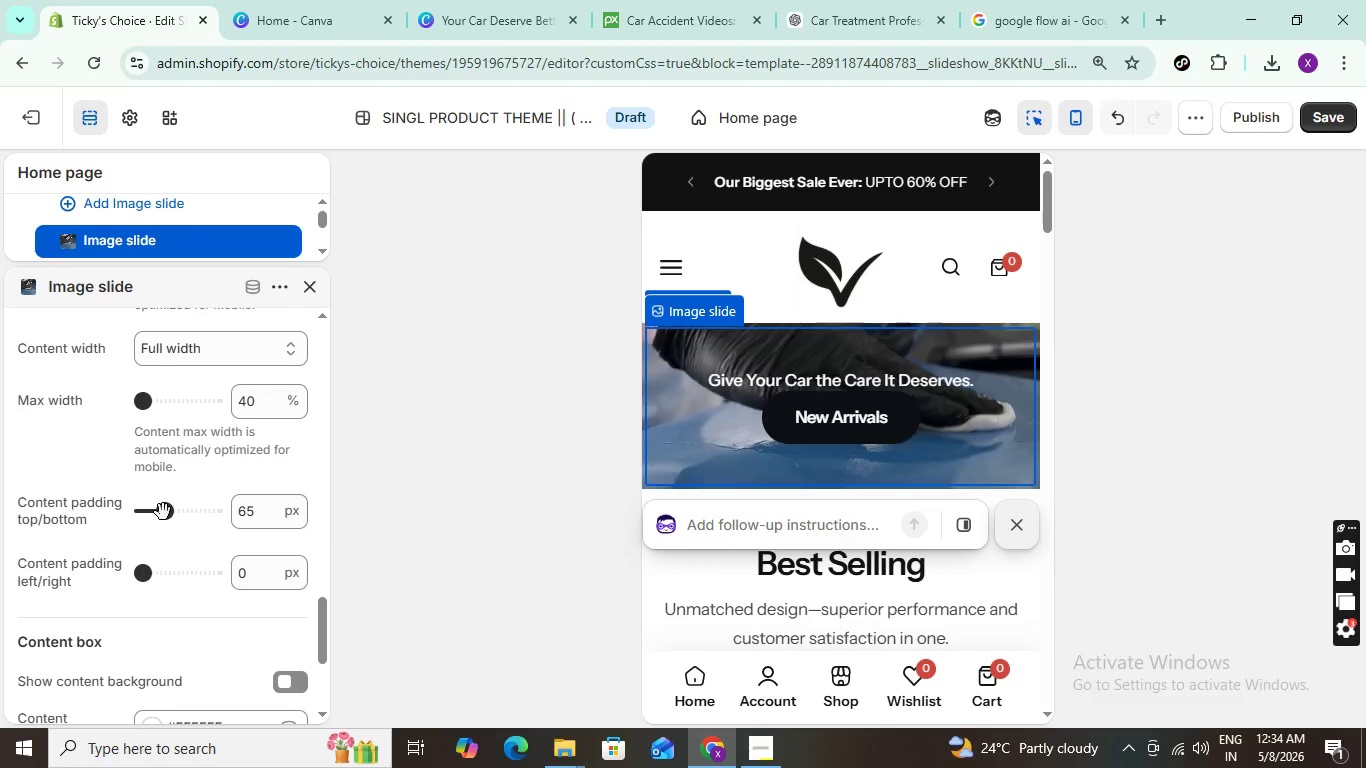 
wait(5.17)
 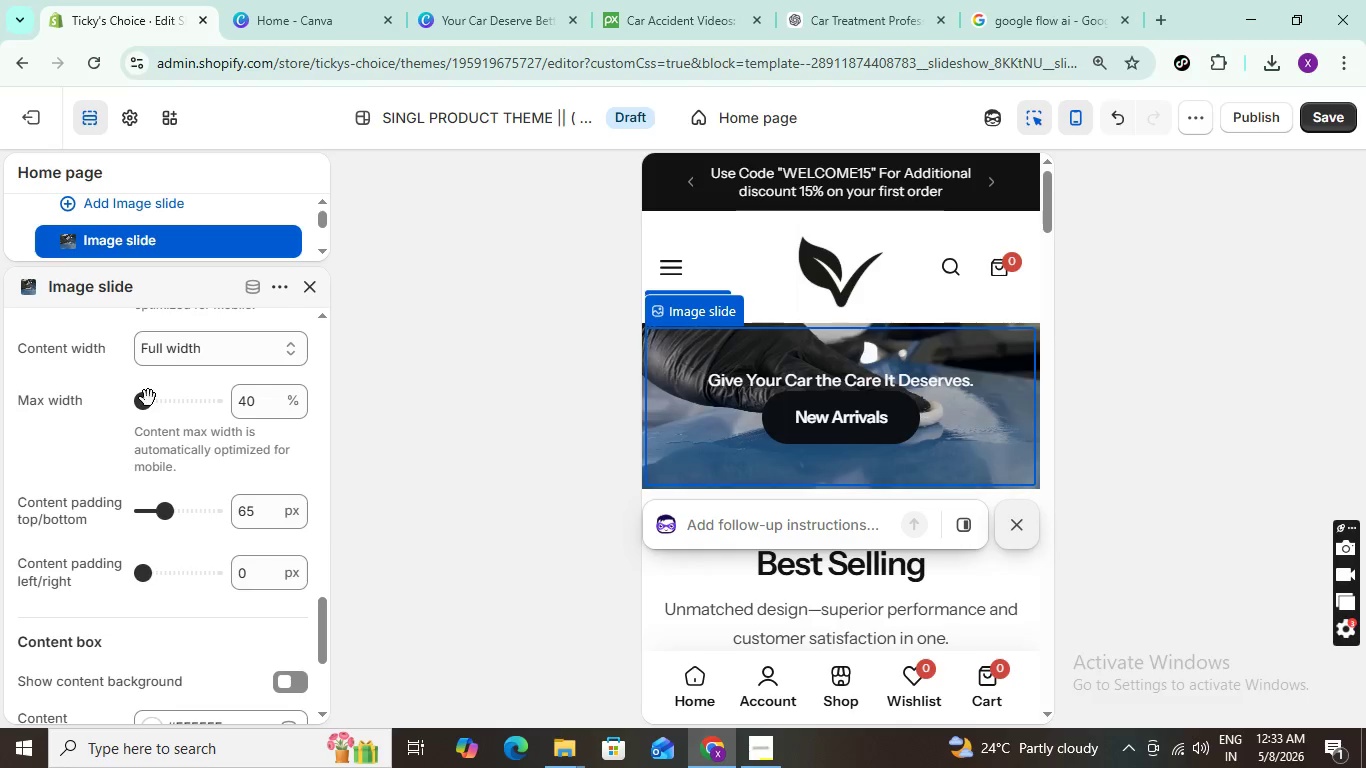 
left_click_drag(start_coordinate=[169, 510], to_coordinate=[190, 510])
 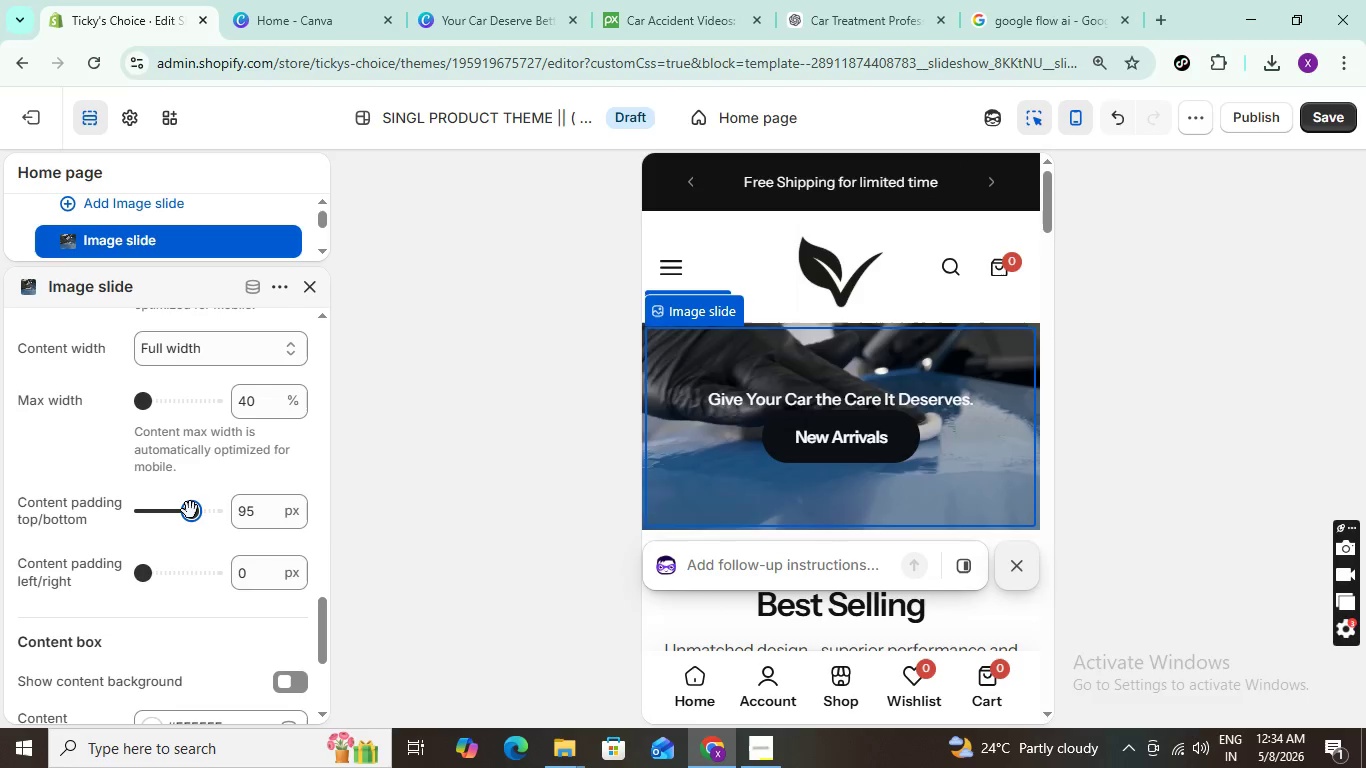 
left_click_drag(start_coordinate=[189, 510], to_coordinate=[160, 510])
 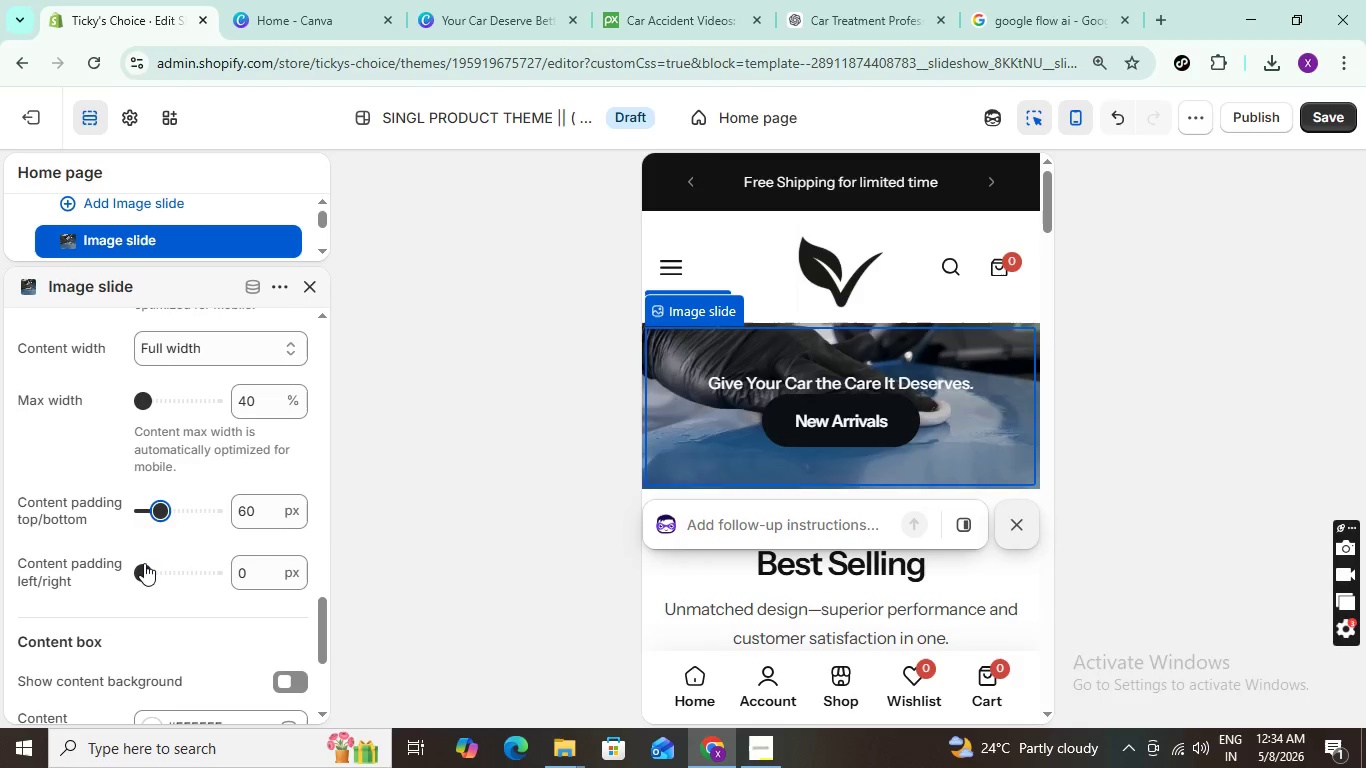 
wait(6.09)
 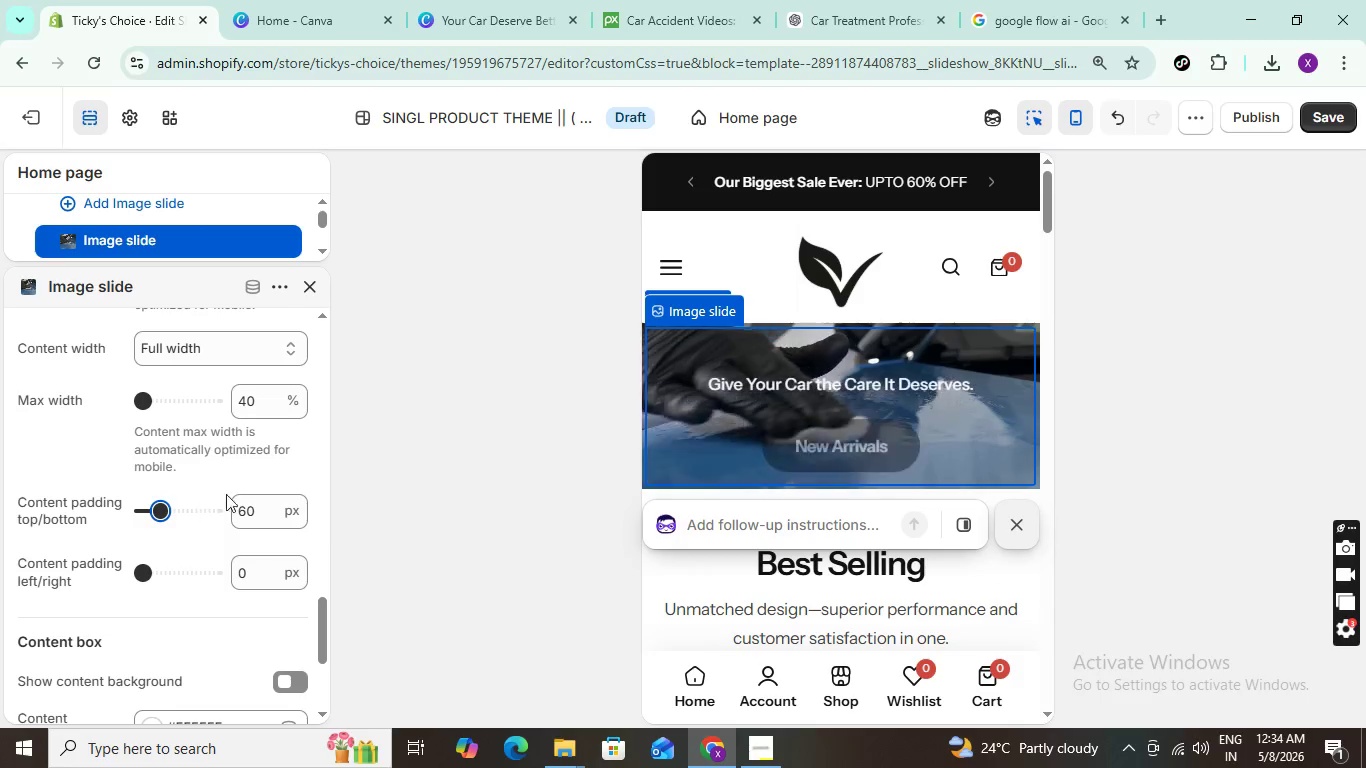 
scroll: coordinate [205, 572], scroll_direction: down, amount: 3.0
 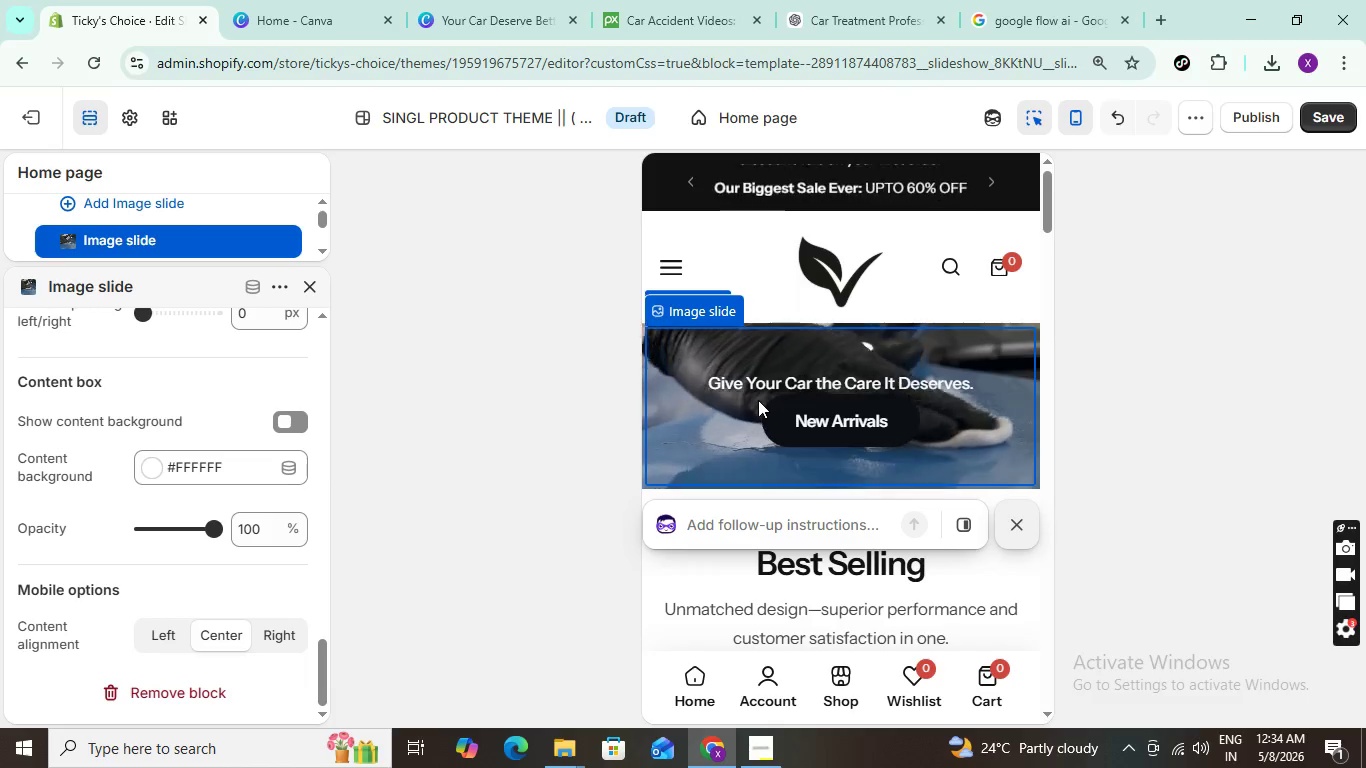 
scroll: coordinate [156, 449], scroll_direction: up, amount: 3.0
 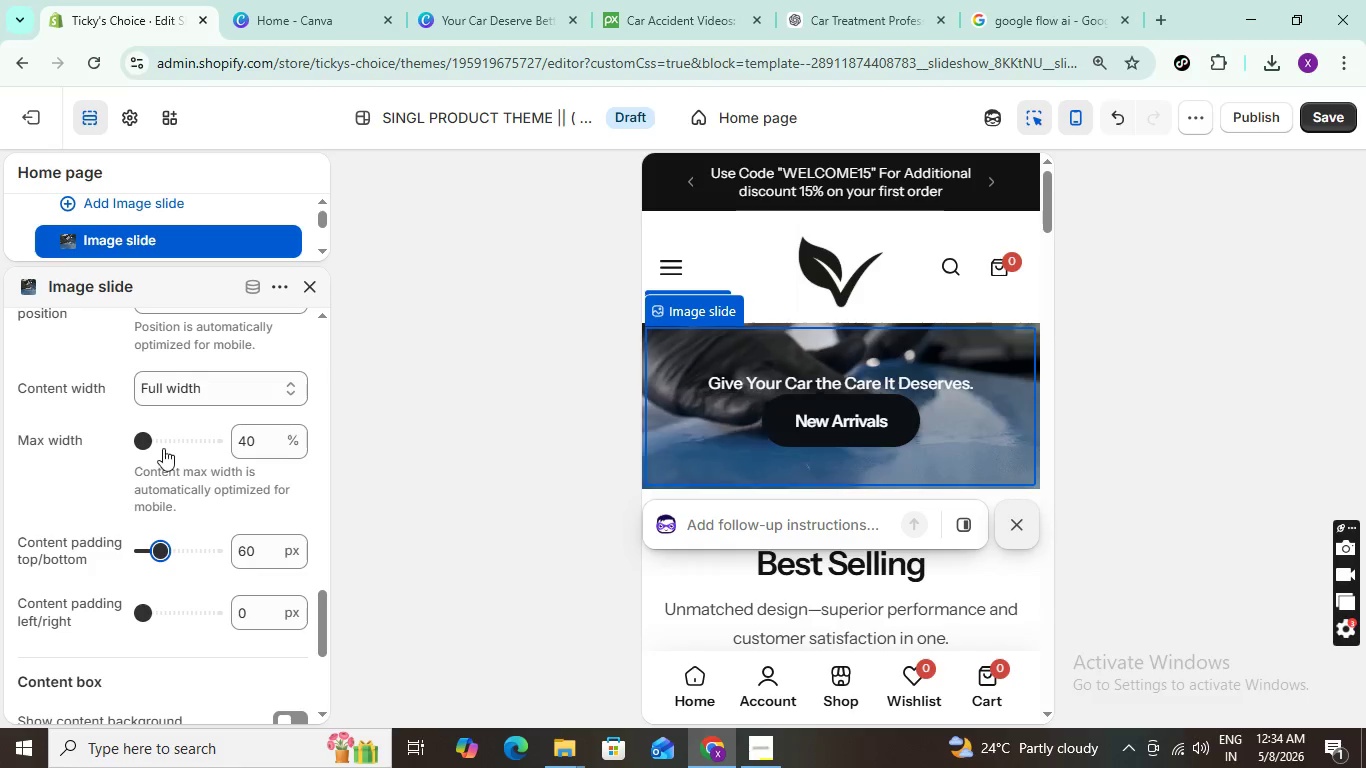 
wait(6.98)
 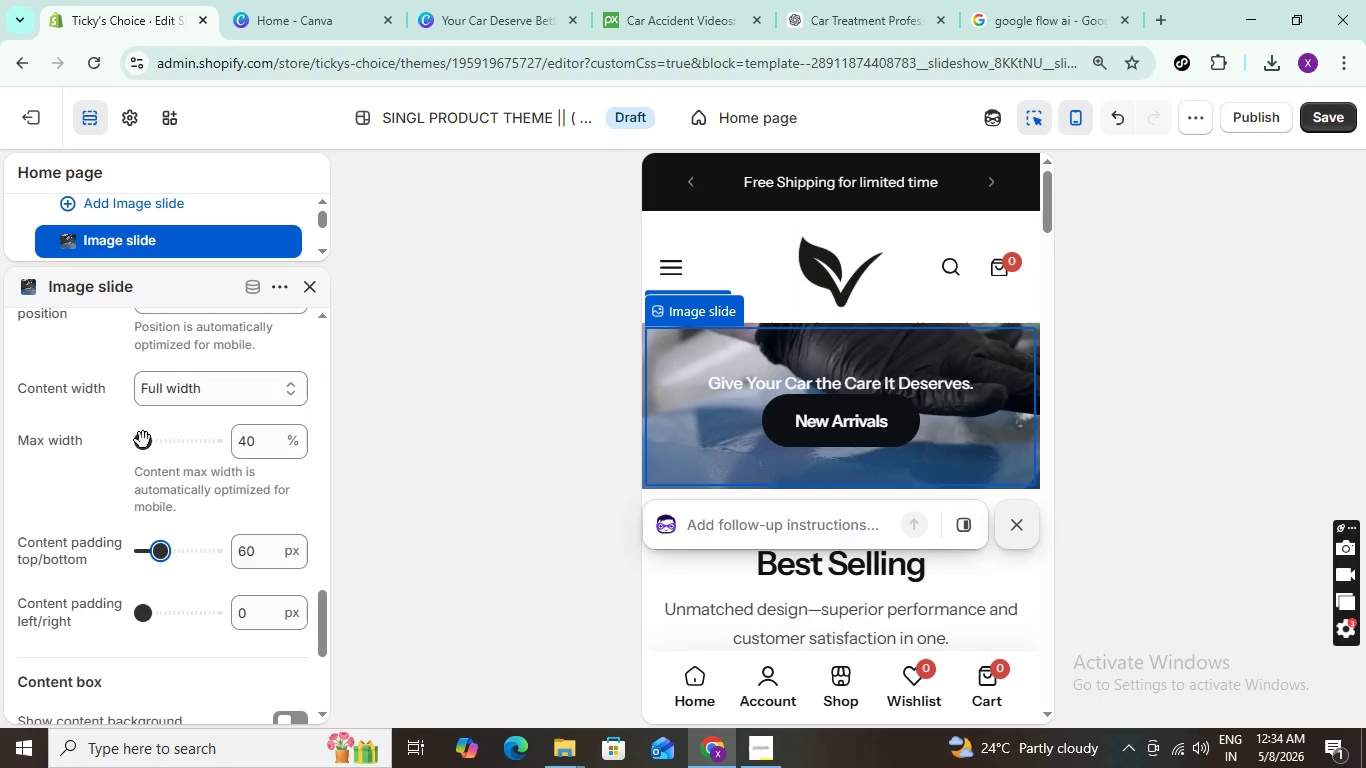 
left_click_drag(start_coordinate=[146, 444], to_coordinate=[152, 445])
 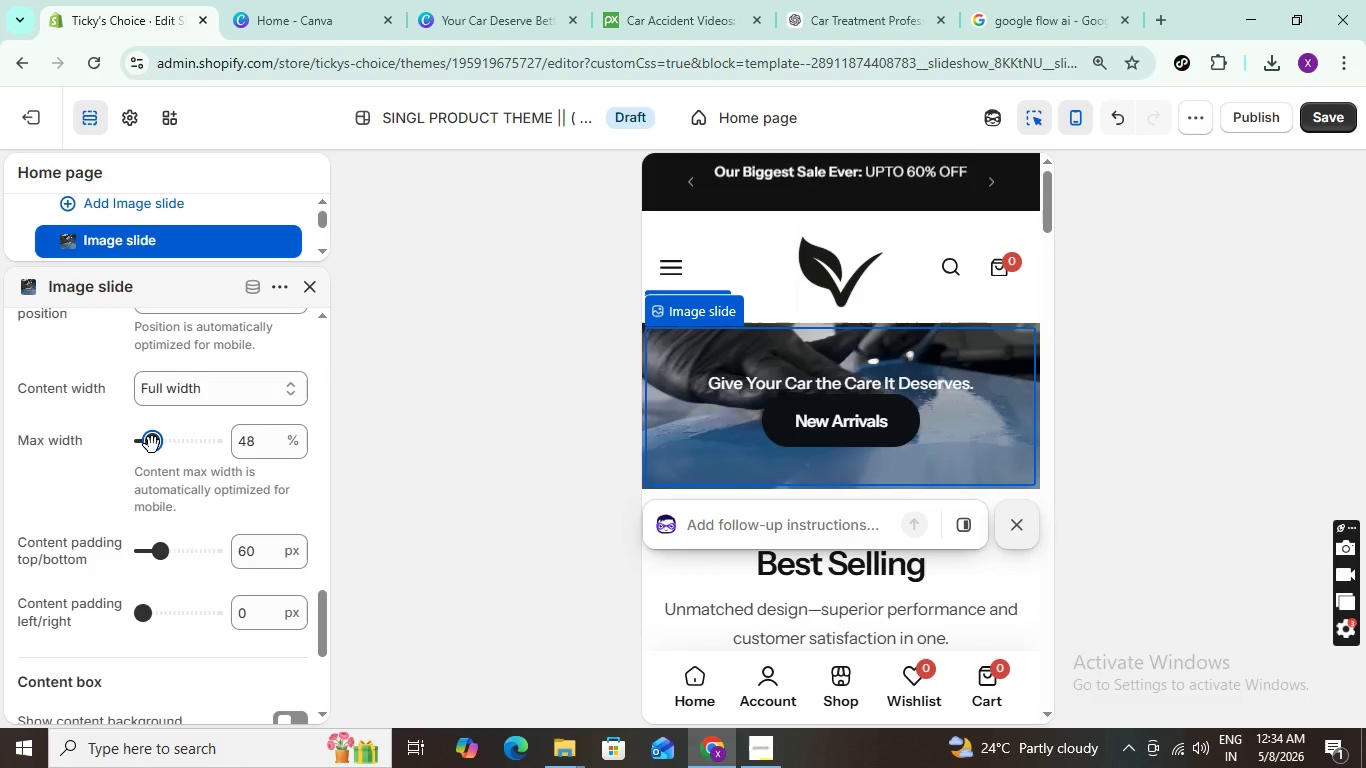 
left_click_drag(start_coordinate=[152, 445], to_coordinate=[136, 442])
 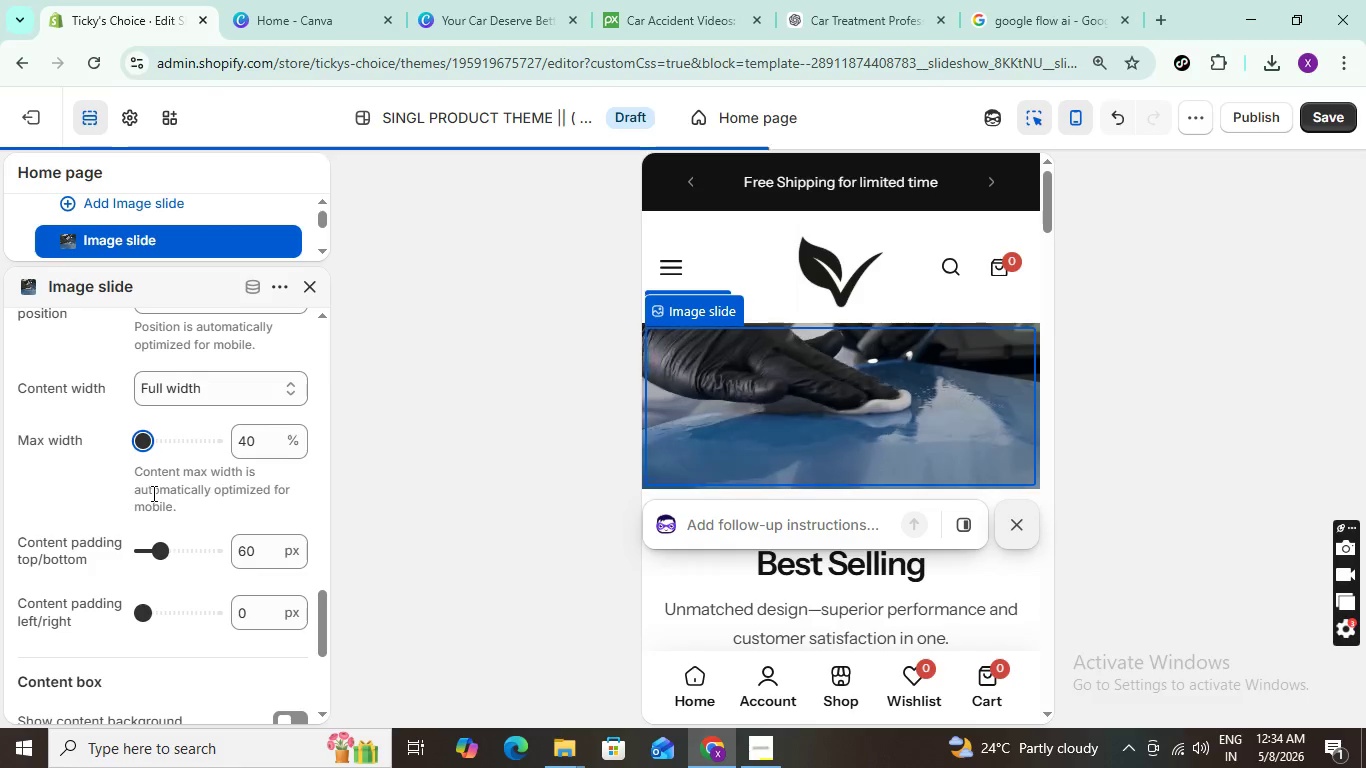 
scroll: coordinate [151, 493], scroll_direction: up, amount: 1.0
 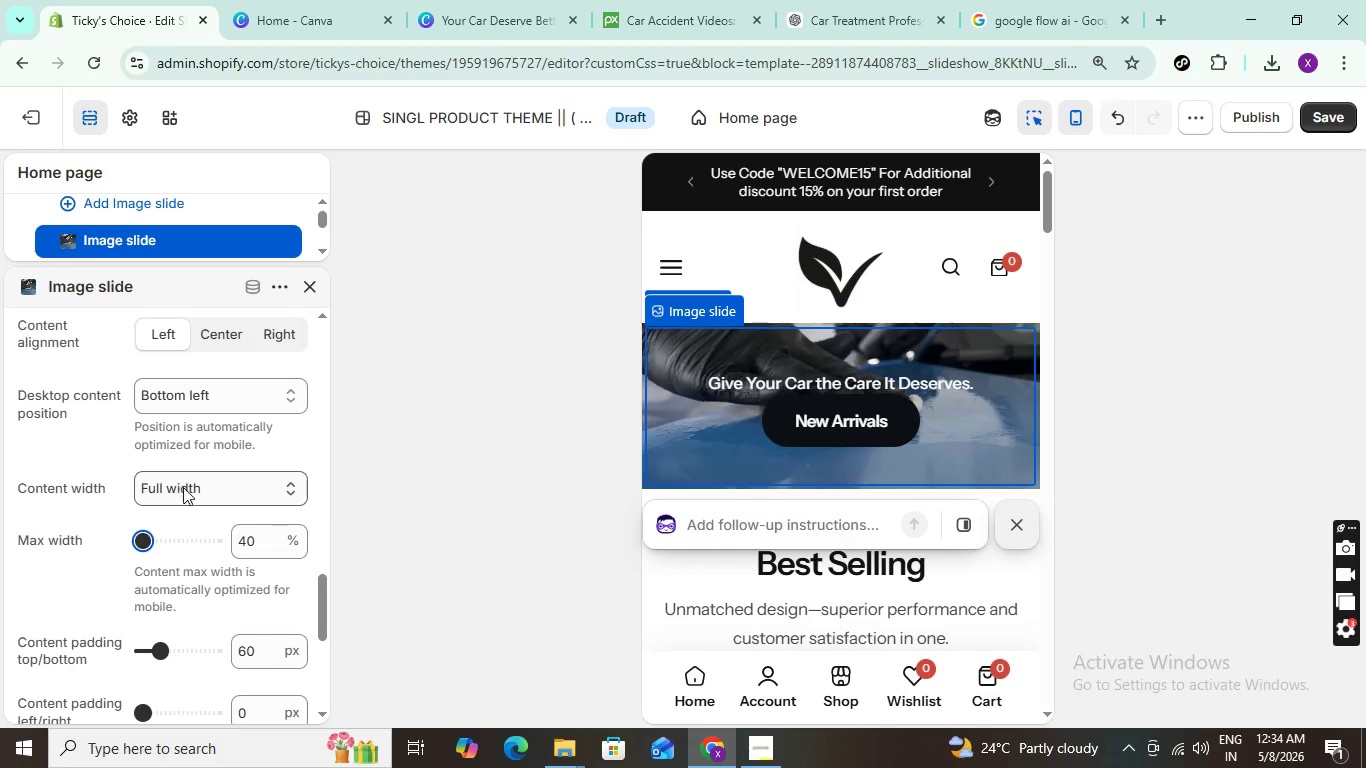 
left_click([187, 488])
 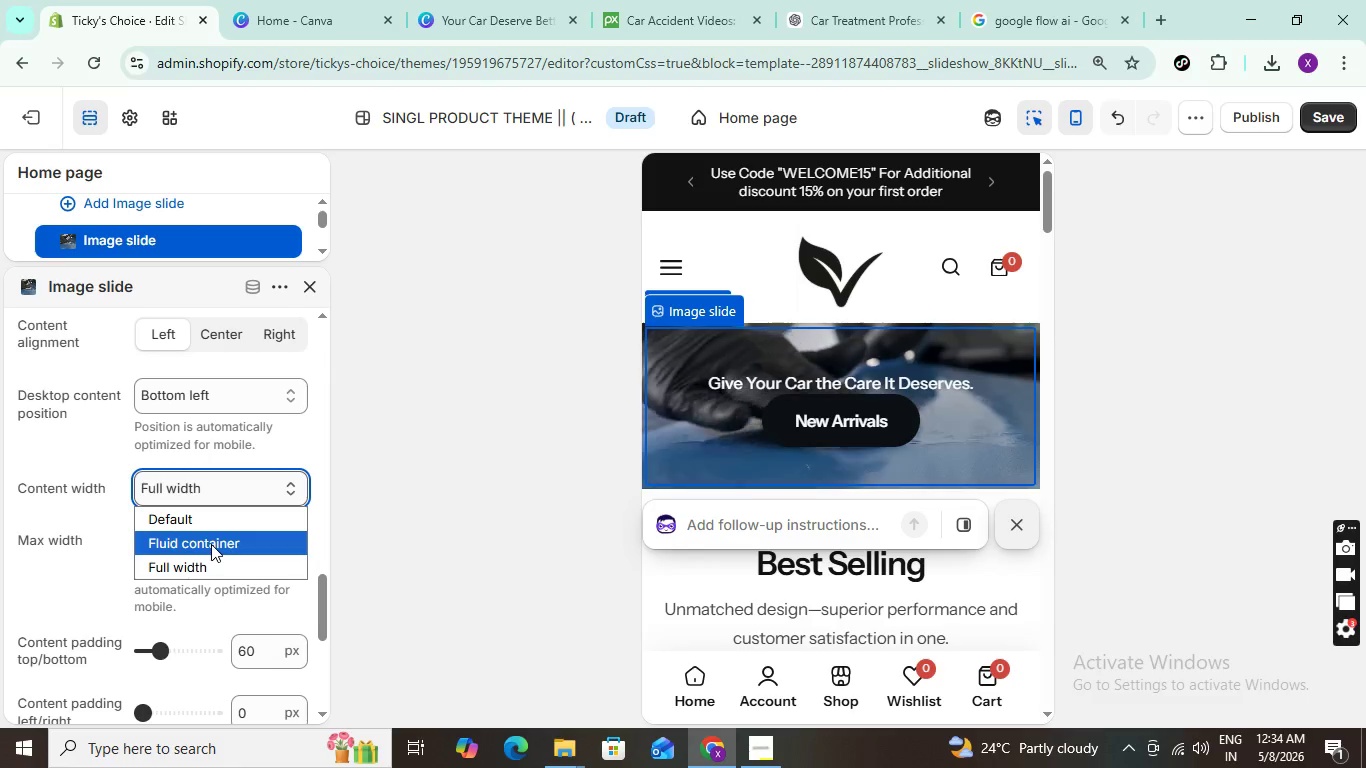 
left_click([211, 544])
 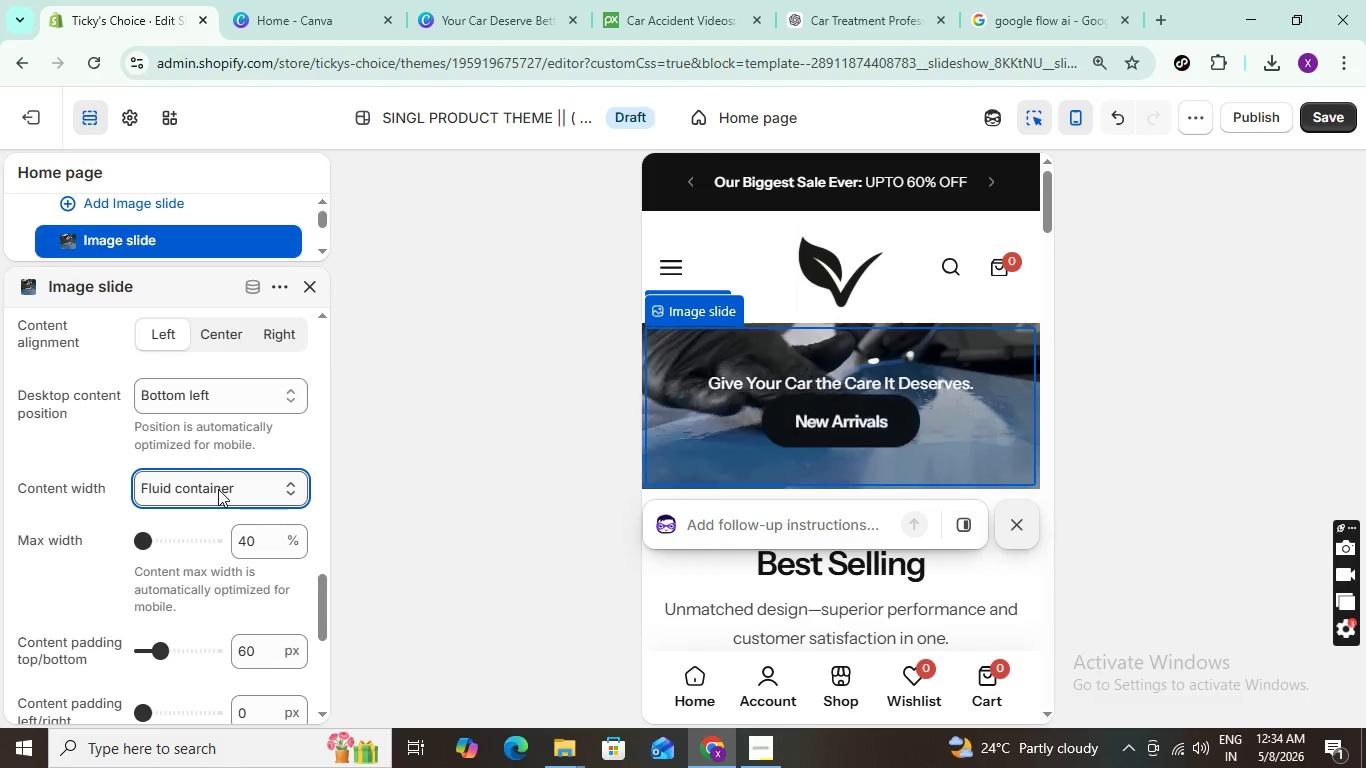 
left_click([218, 489])
 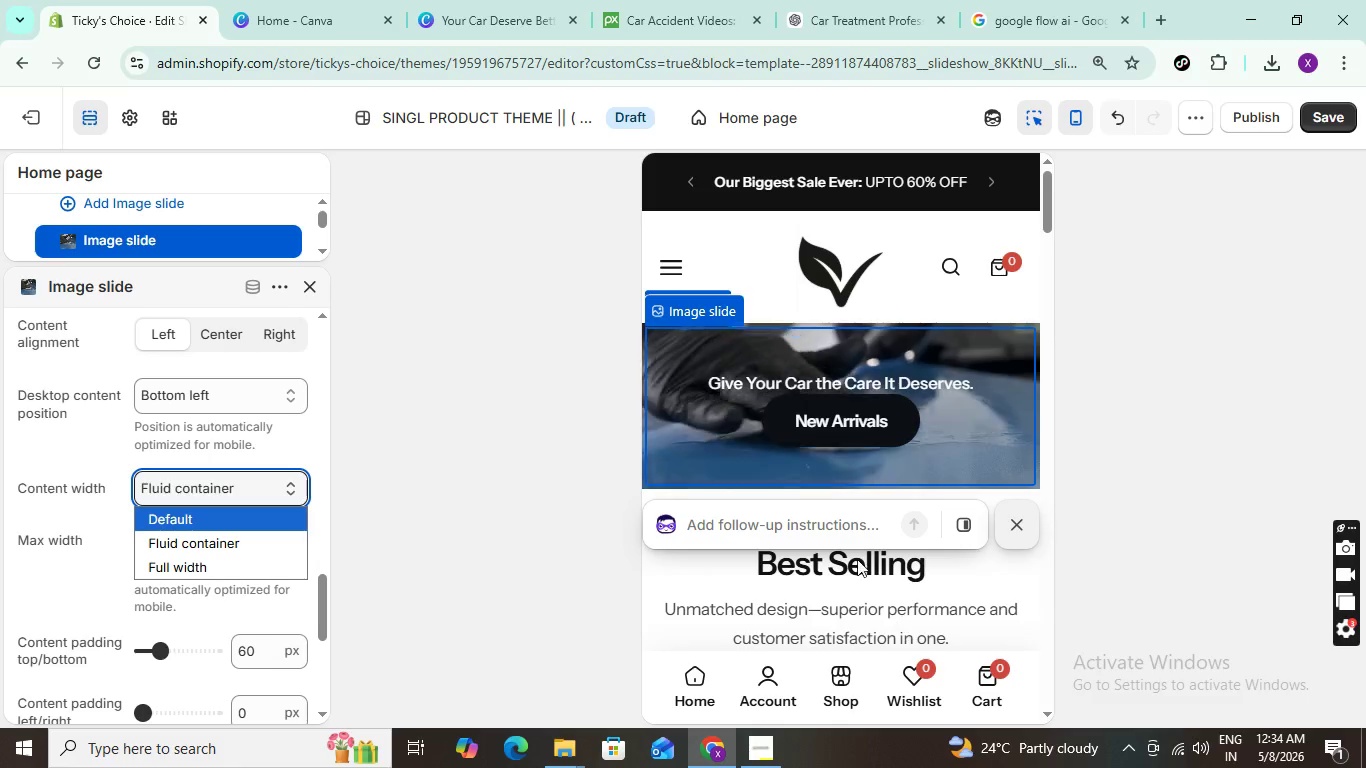 
scroll: coordinate [765, 532], scroll_direction: down, amount: 2.0
 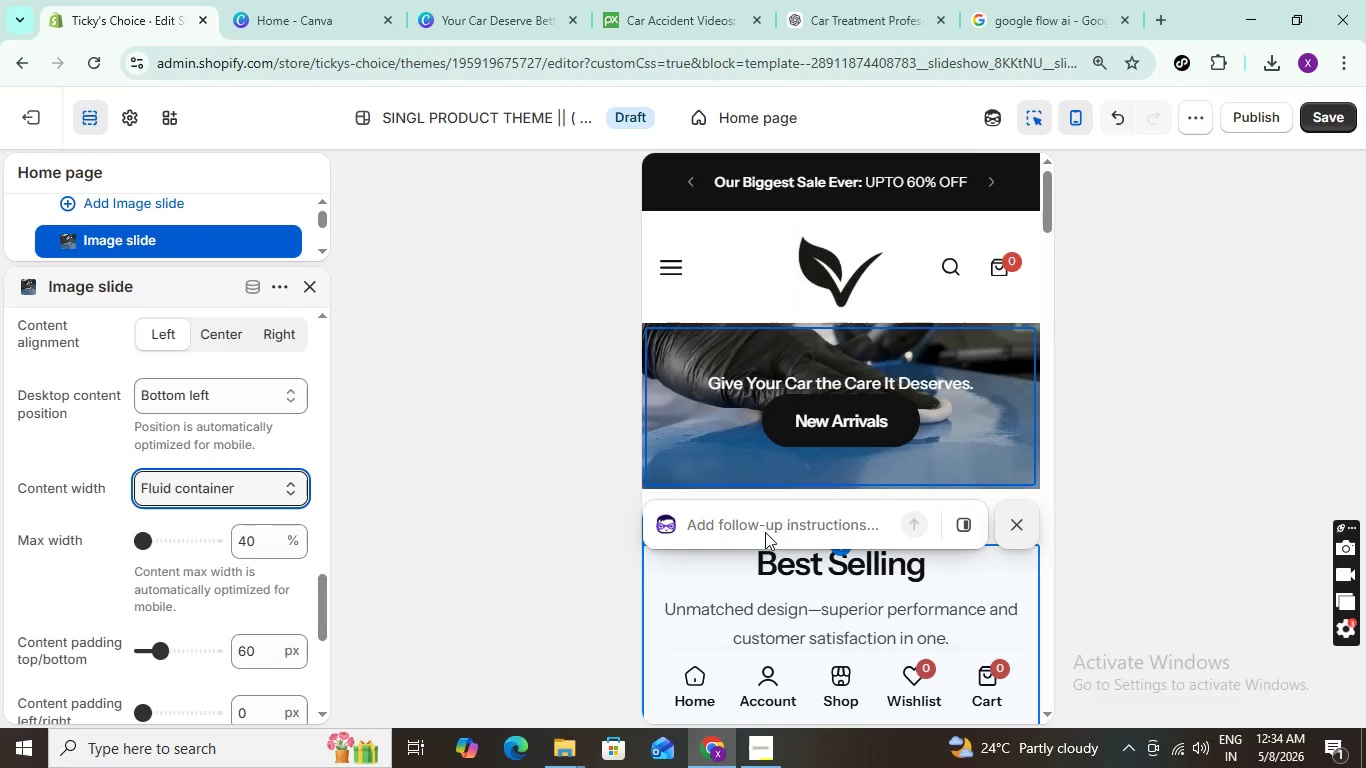 
scroll: coordinate [778, 522], scroll_direction: up, amount: 2.0
 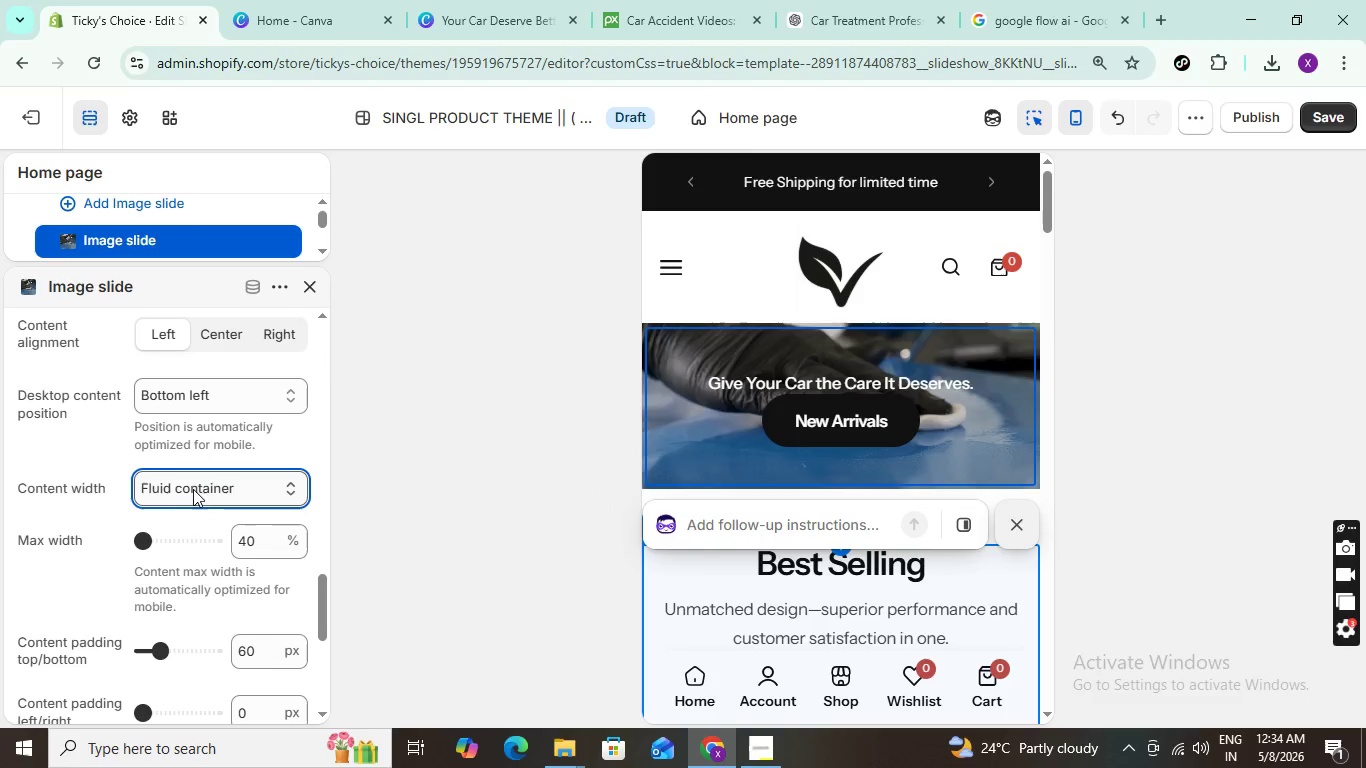 
left_click([208, 489])
 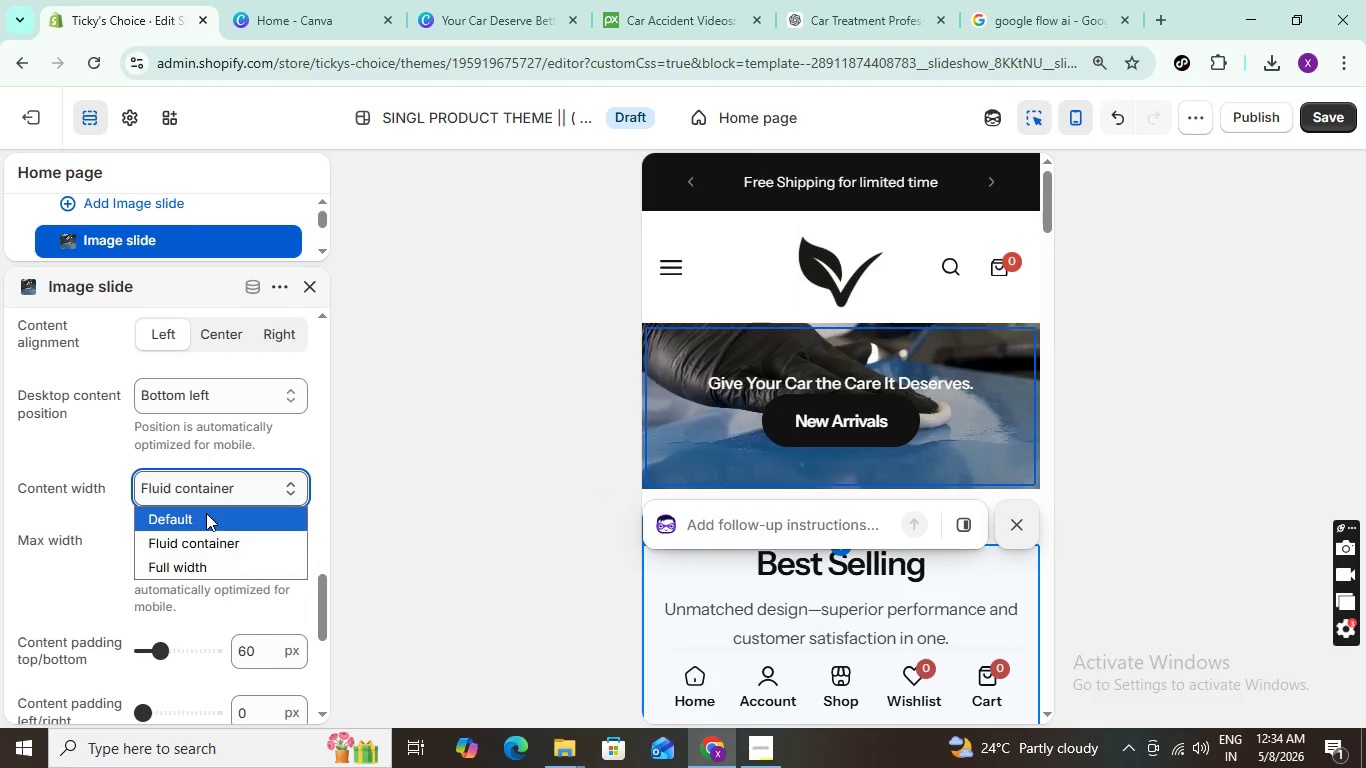 
left_click([206, 513])
 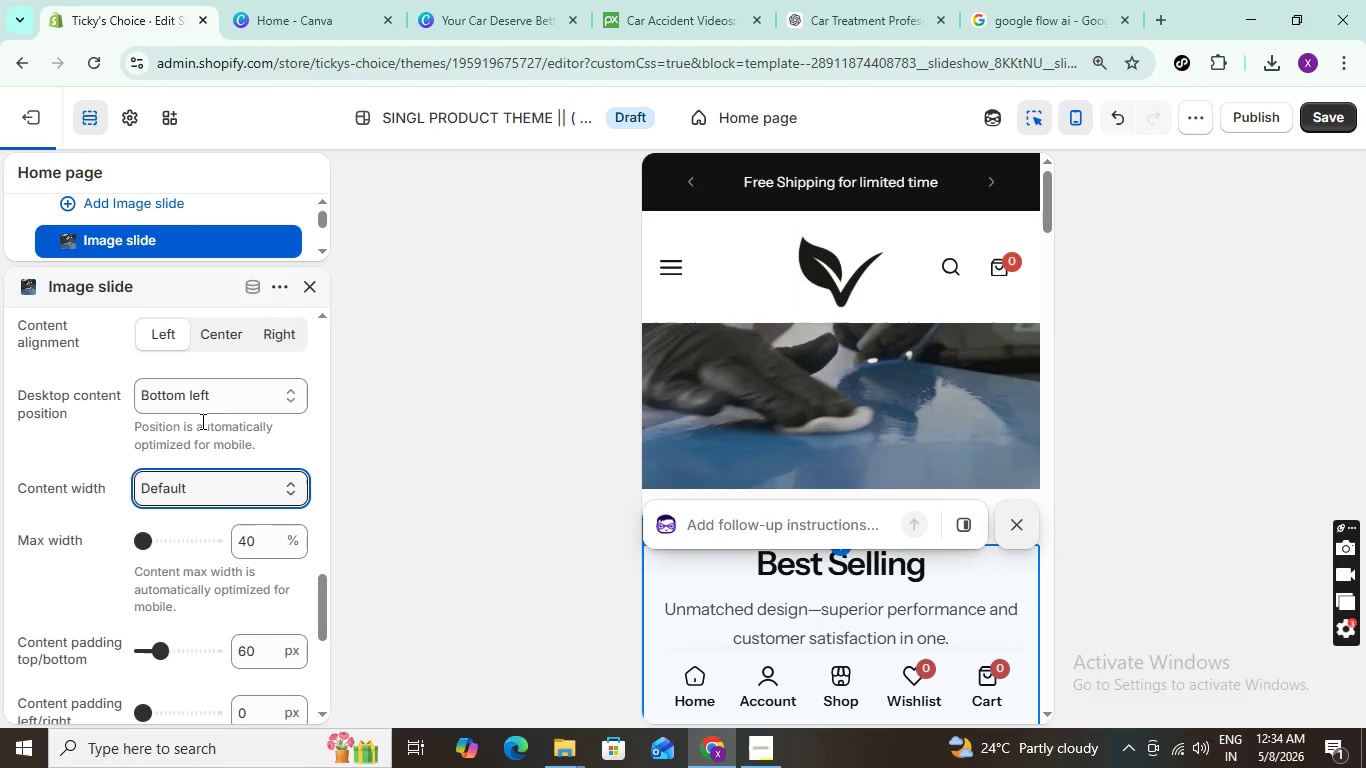 
scroll: coordinate [188, 429], scroll_direction: up, amount: 9.0
 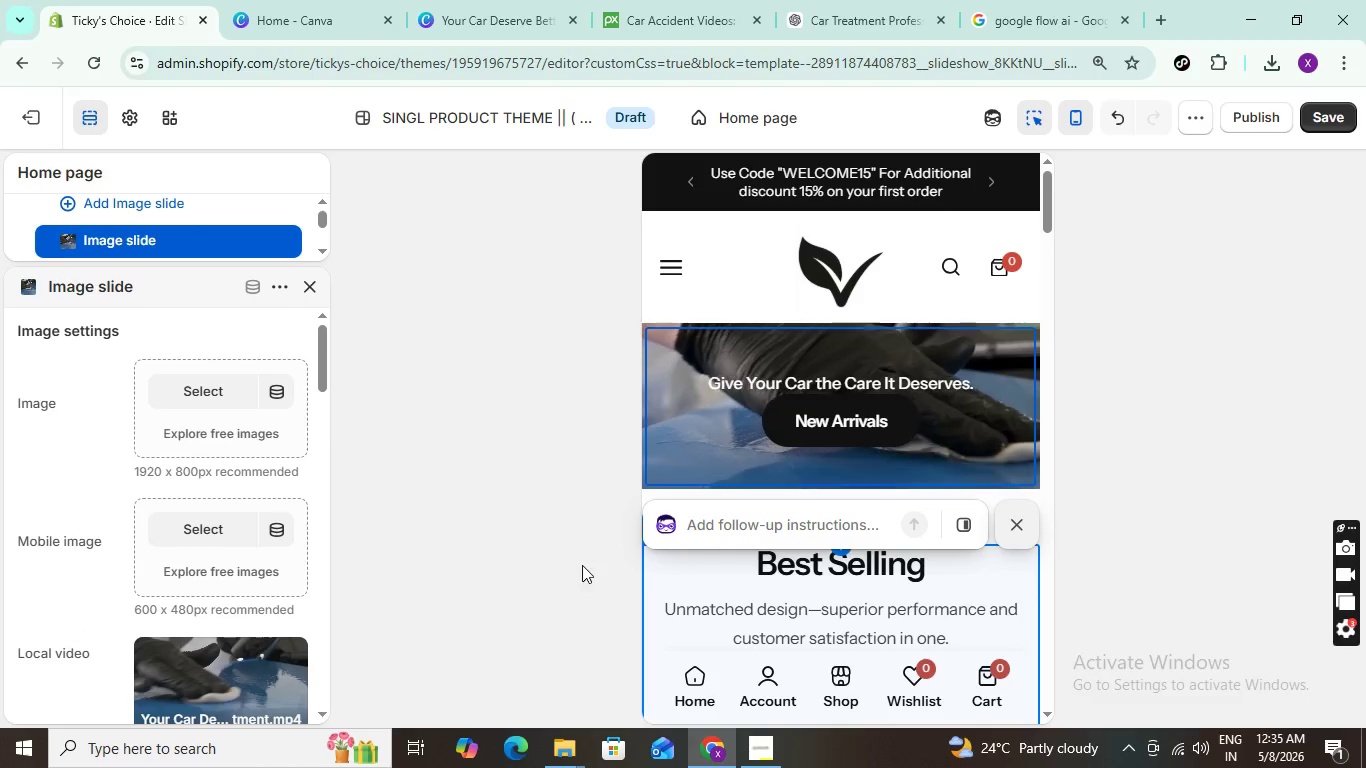 
scroll: coordinate [791, 449], scroll_direction: up, amount: 1.0
 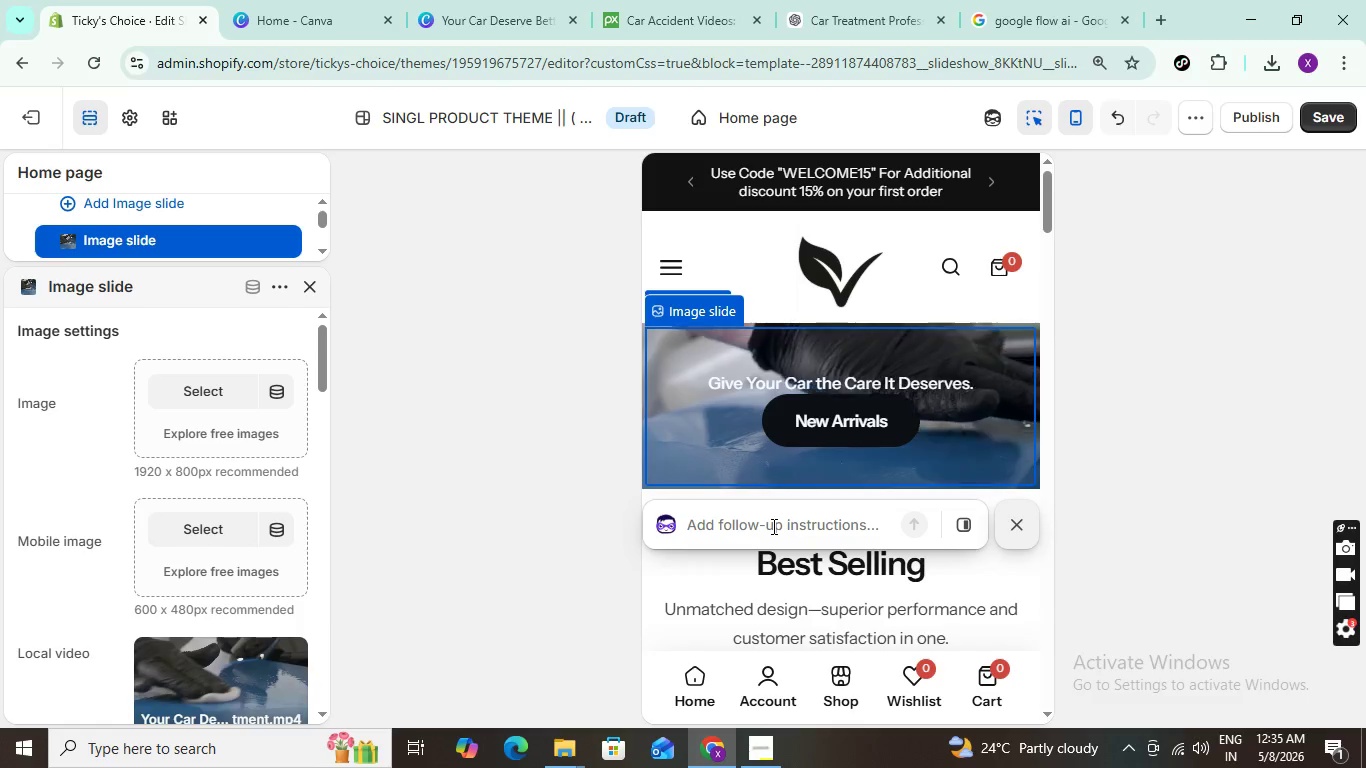 
scroll: coordinate [172, 499], scroll_direction: down, amount: 26.0
 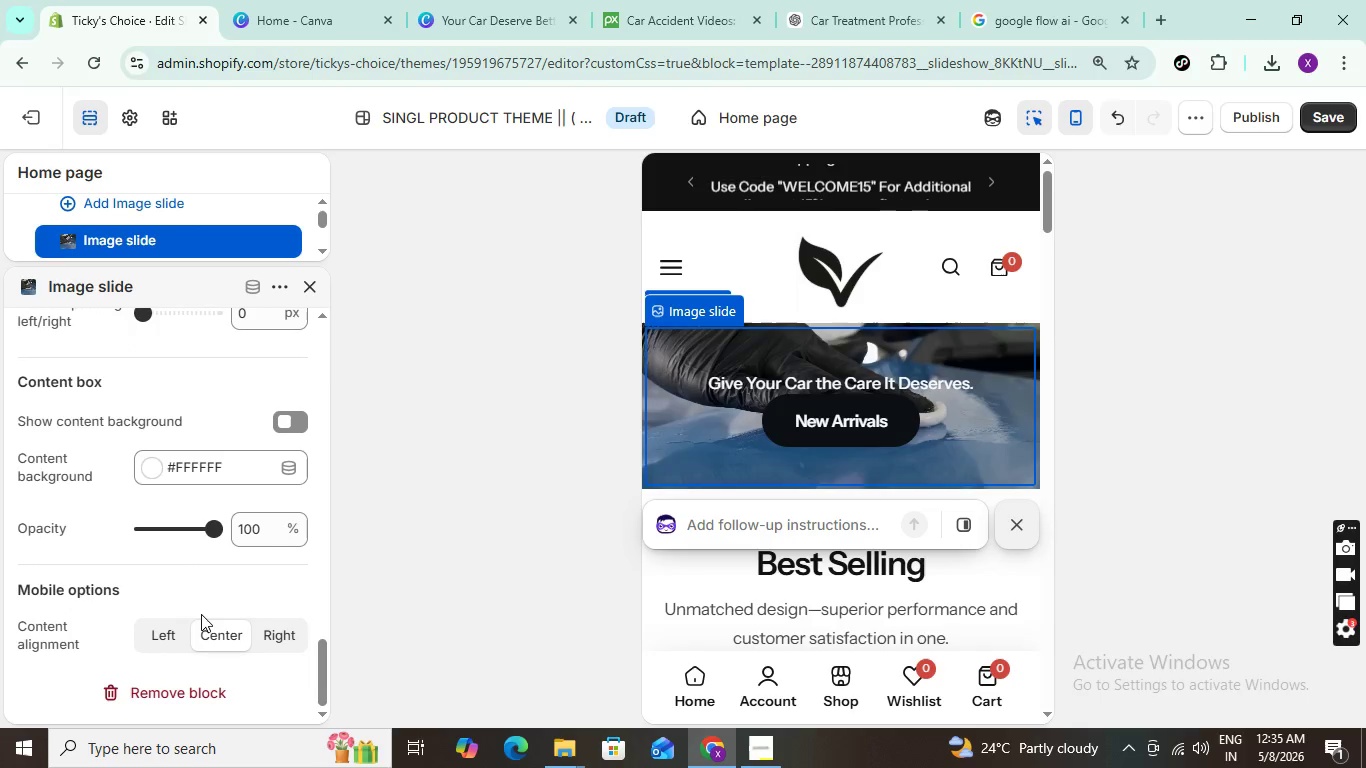 
wait(9.41)
 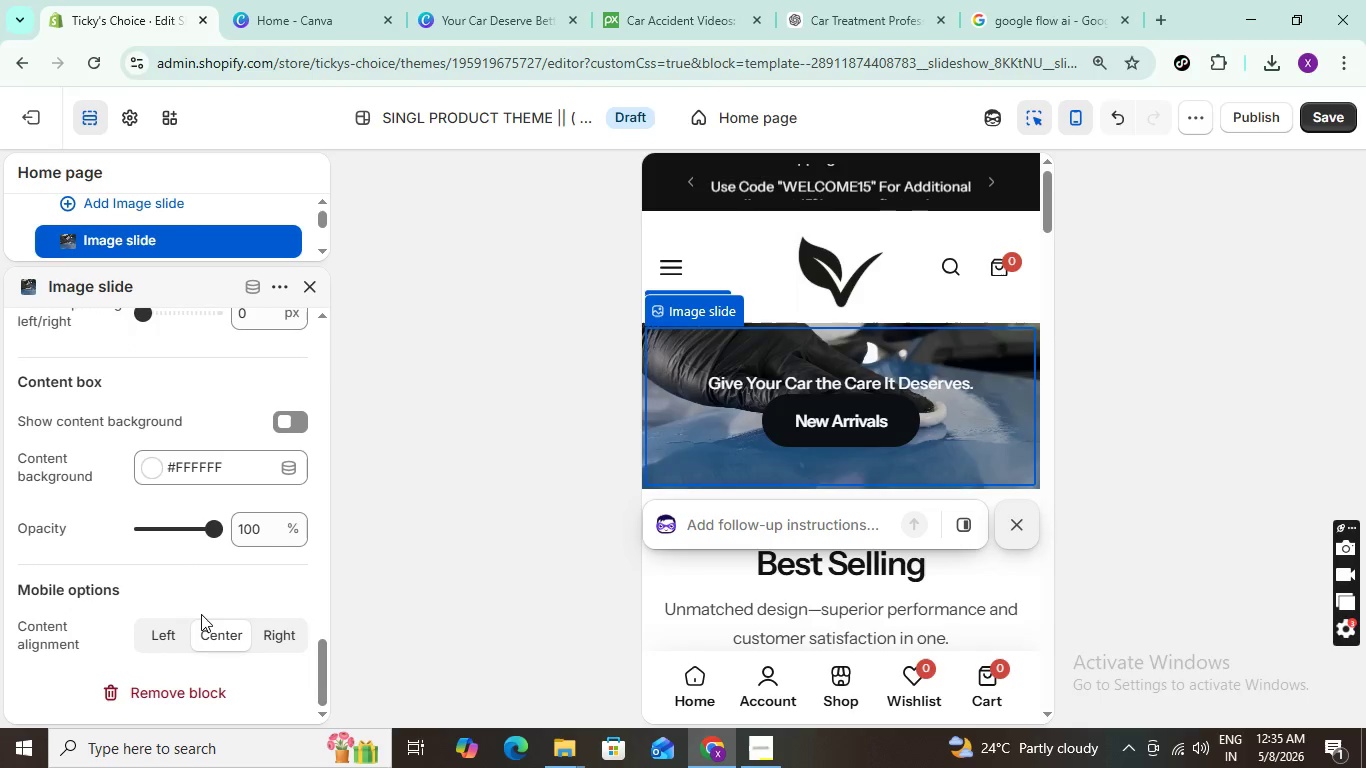 
left_click([212, 629])
 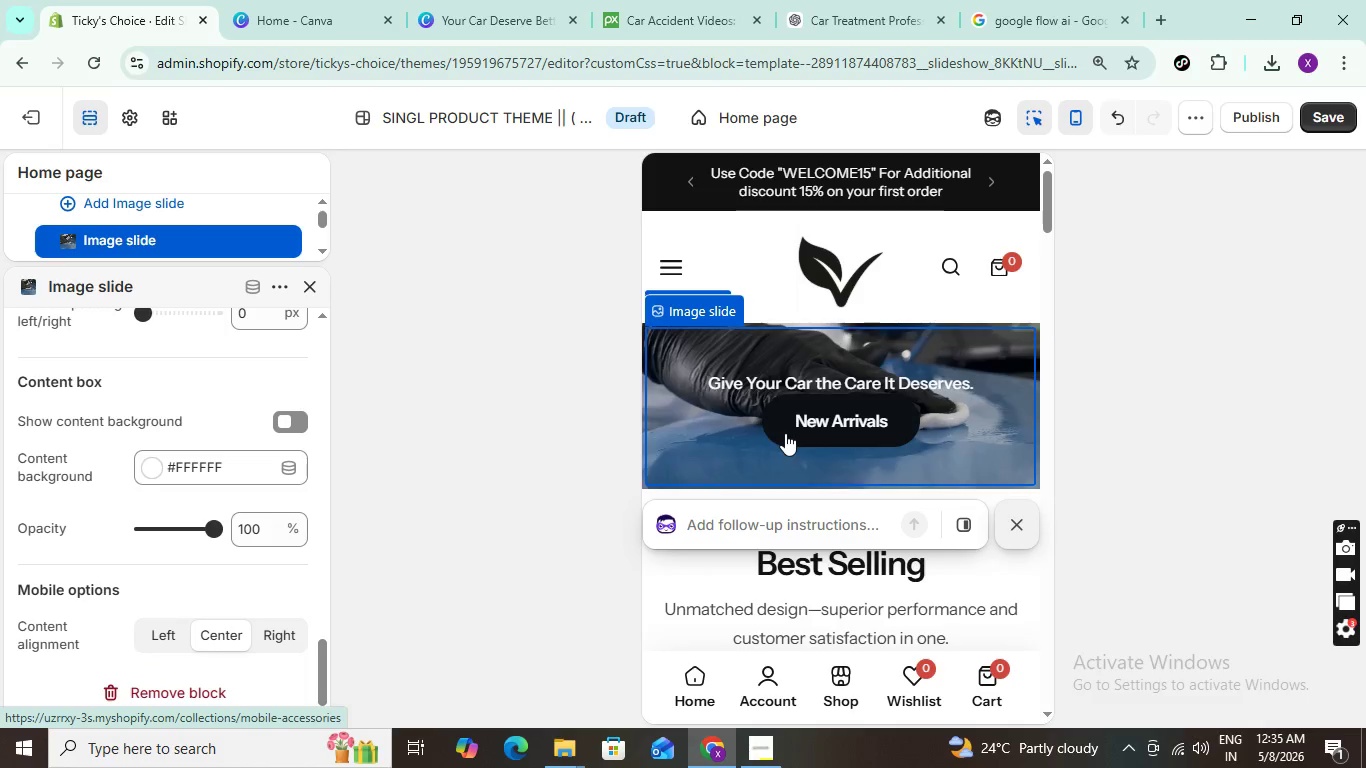 
wait(7.8)
 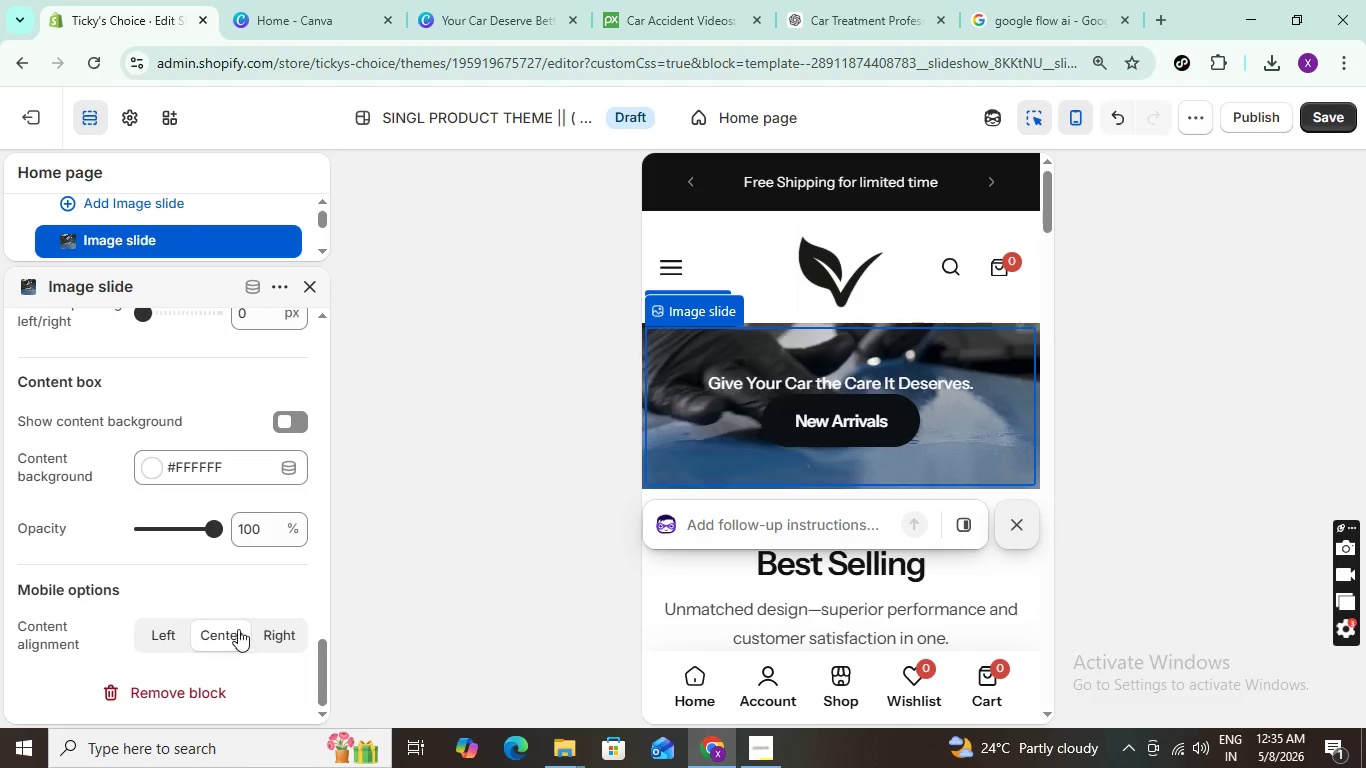 
scroll: coordinate [194, 512], scroll_direction: up, amount: 7.0
 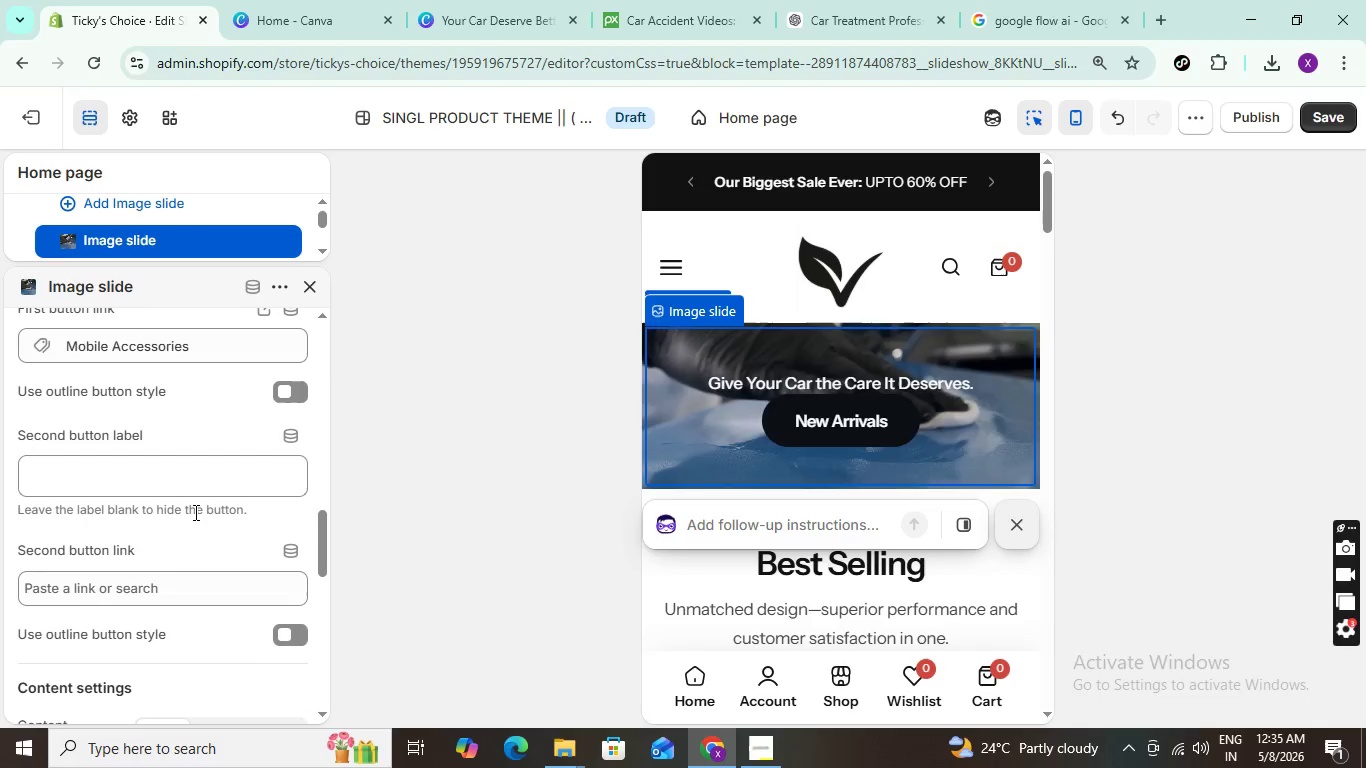 
scroll: coordinate [208, 567], scroll_direction: down, amount: 5.0
 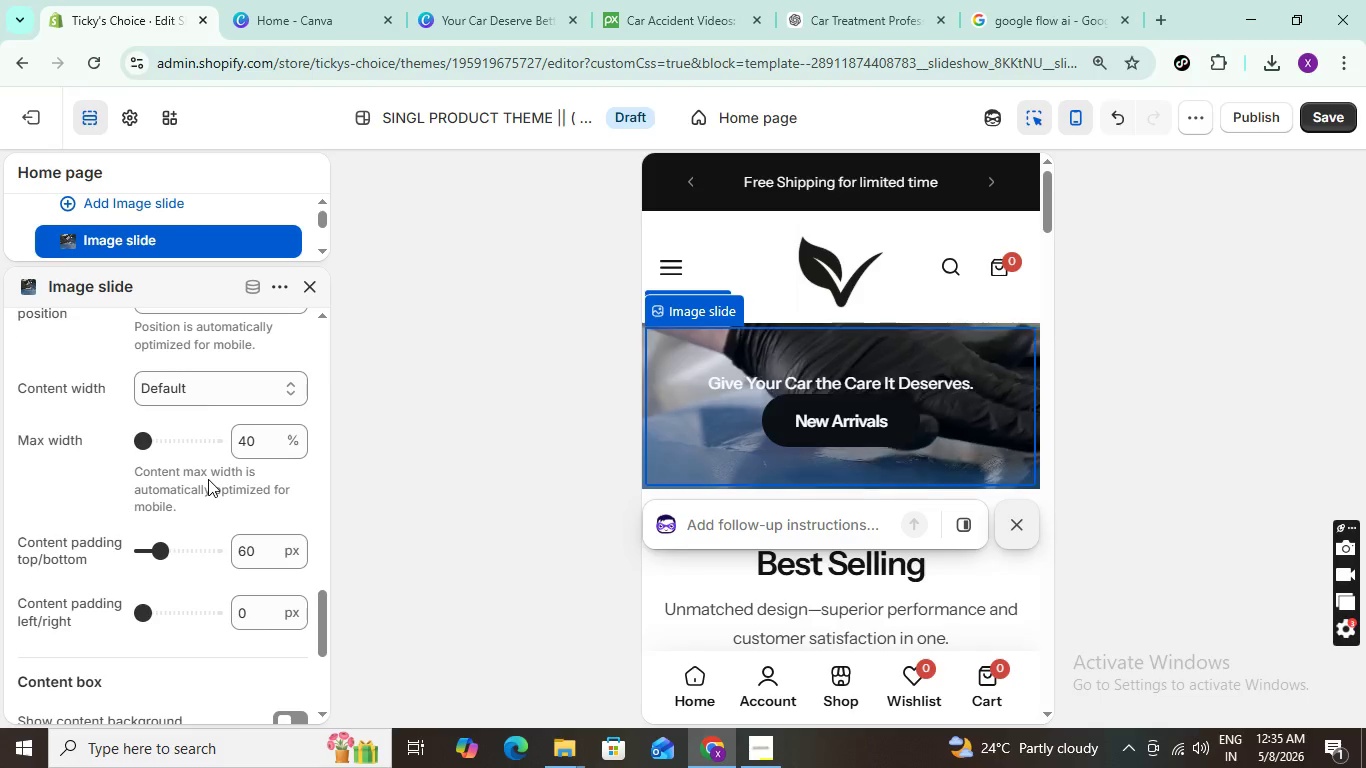 
scroll: coordinate [224, 494], scroll_direction: up, amount: 8.0
 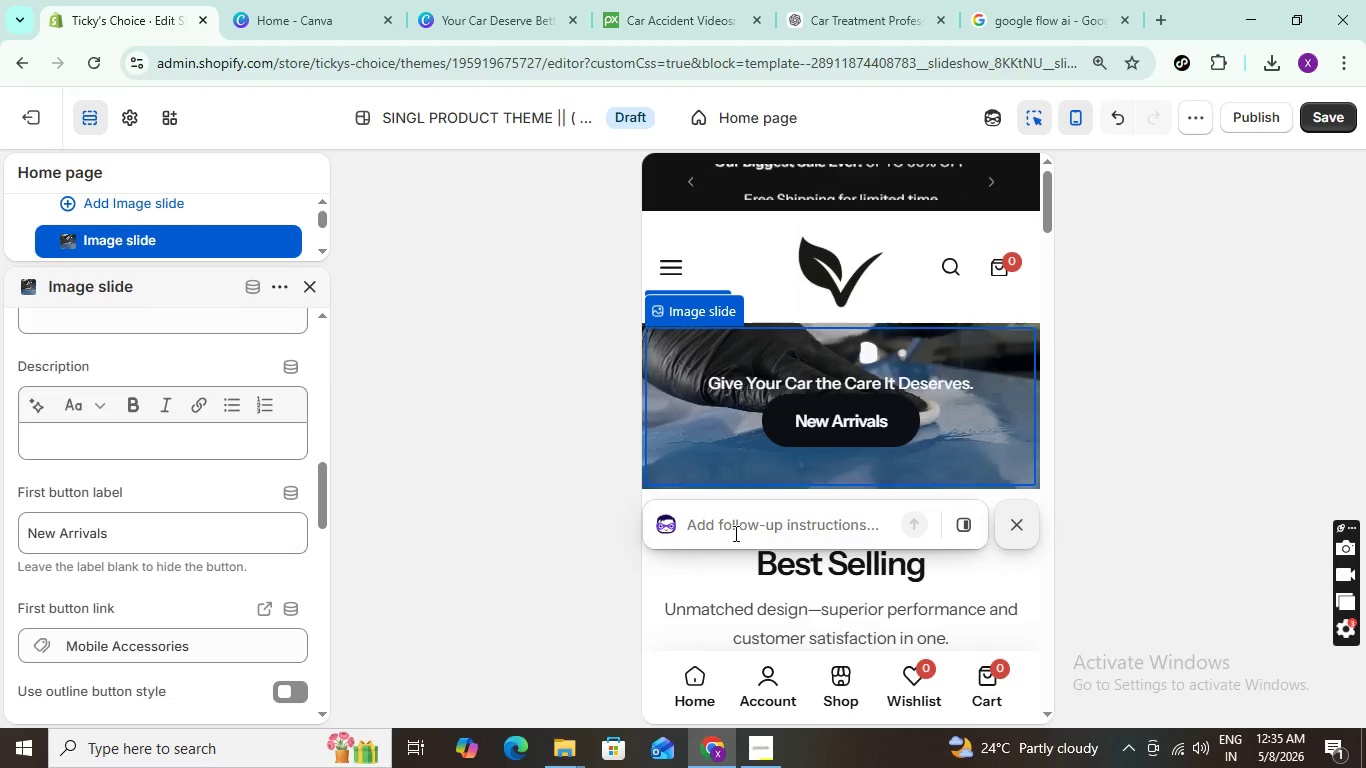 
left_click([734, 532])
 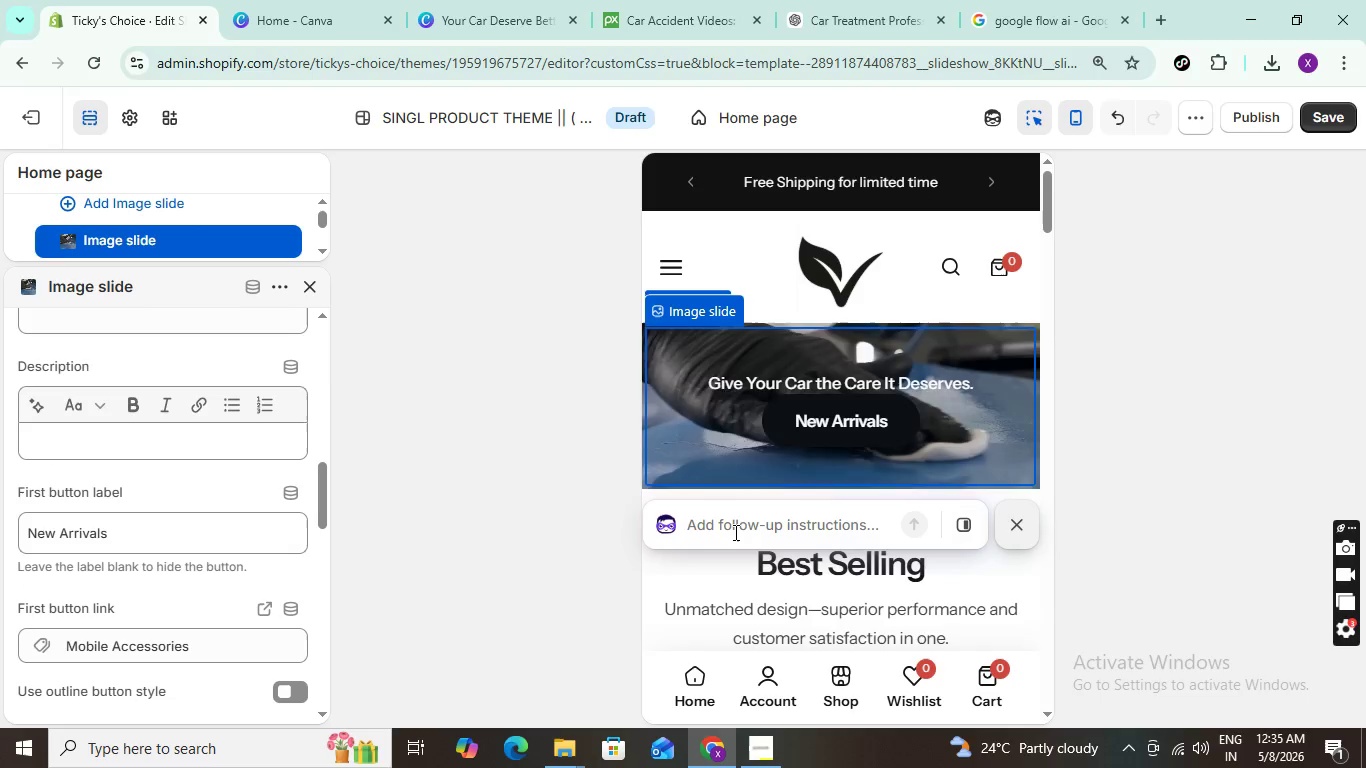 
type(bring New Arrival Button )
 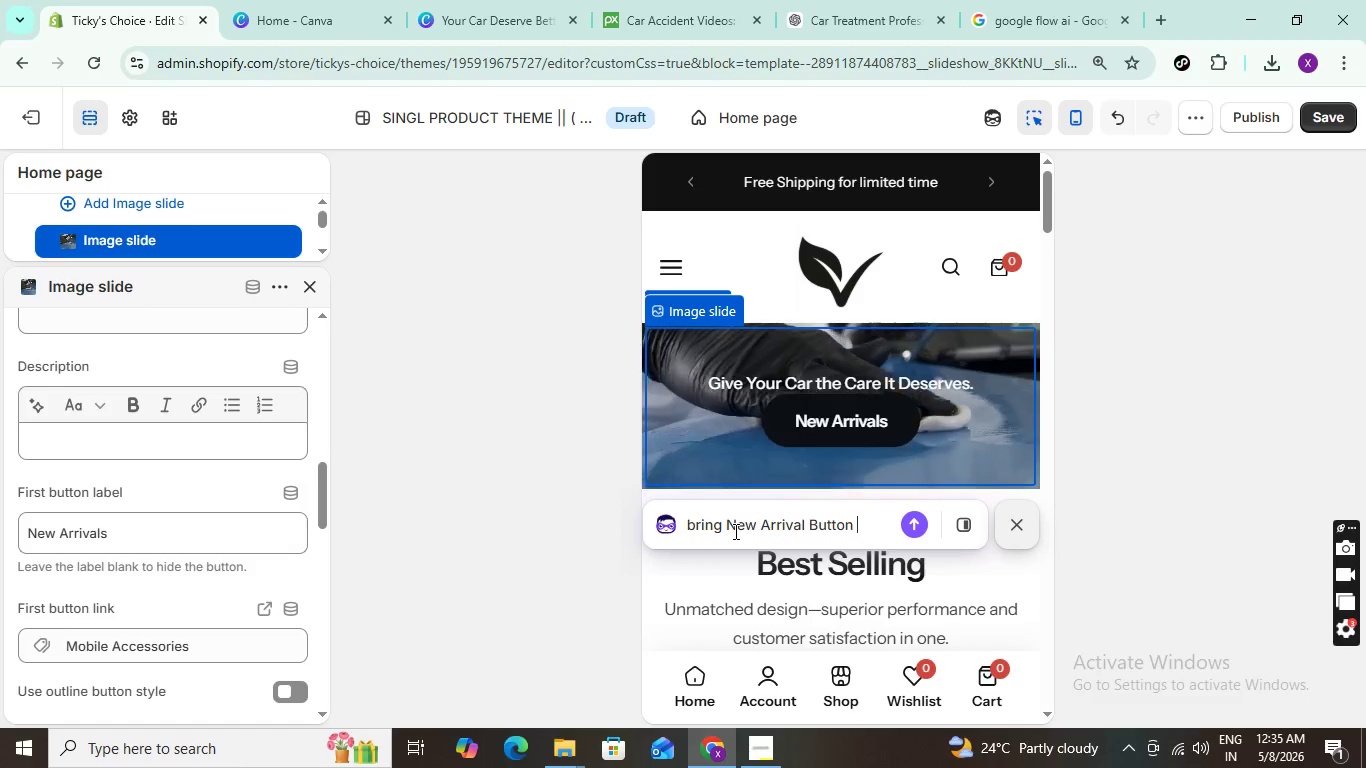 
type(and )
key(Backspace)
key(Backspace)
key(Backspace)
key(Backspace)
type(Little Low to bottom and iincrease padding b/w )
 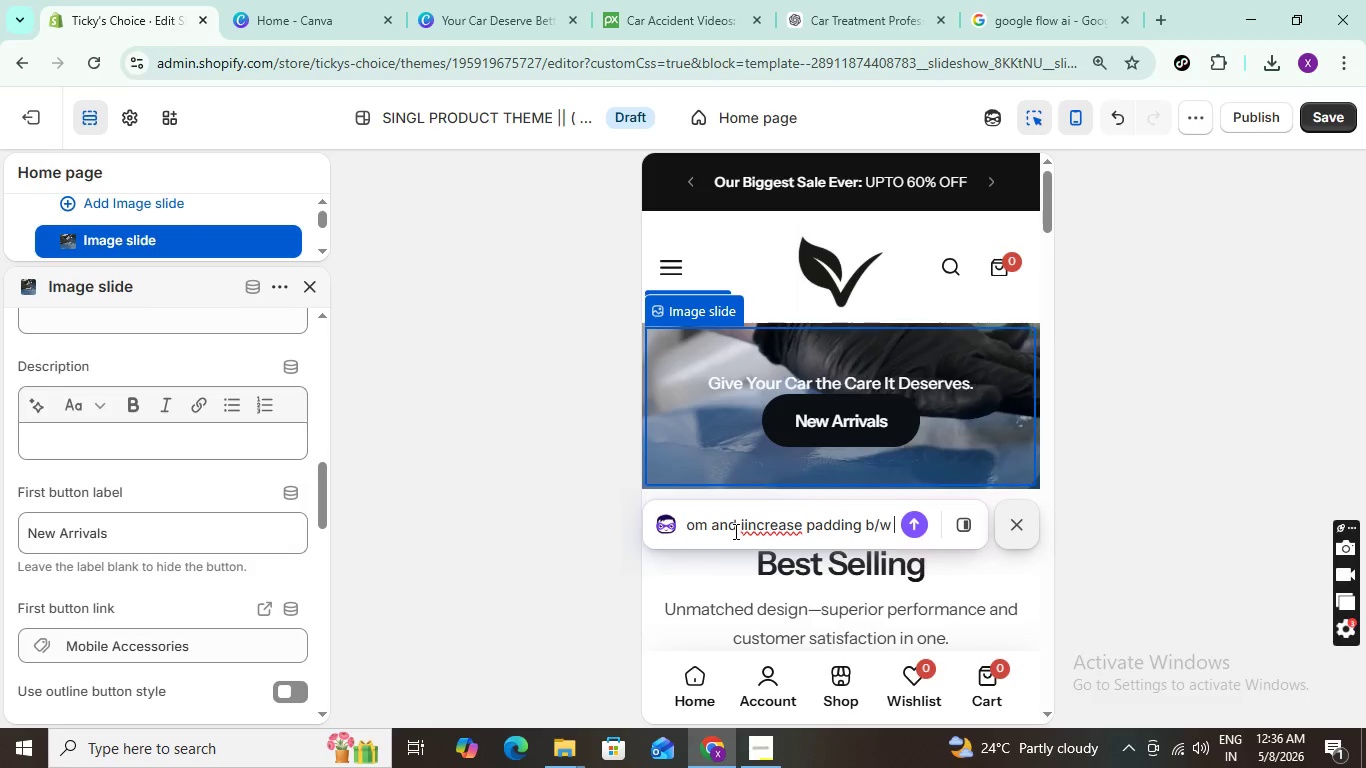 
key(Control+ControlLeft)
 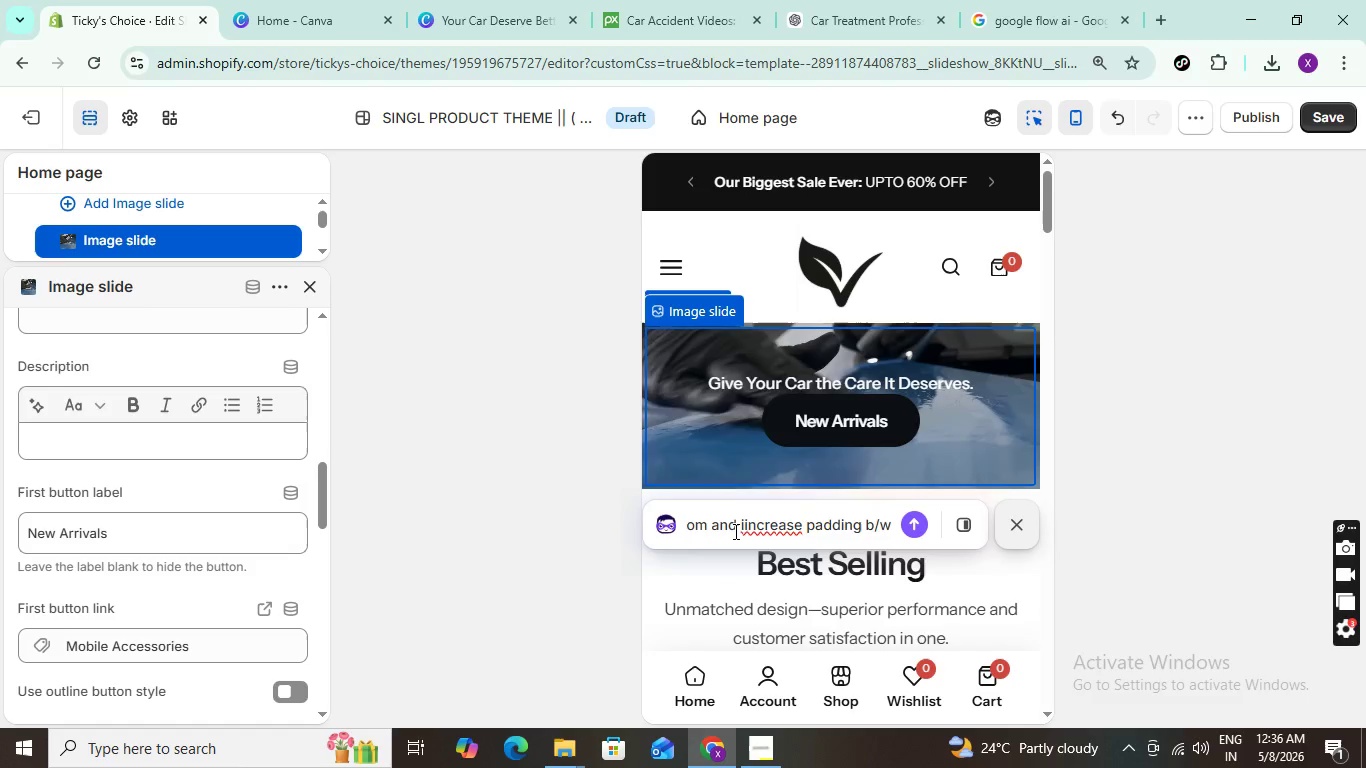 
key(Control+V)
 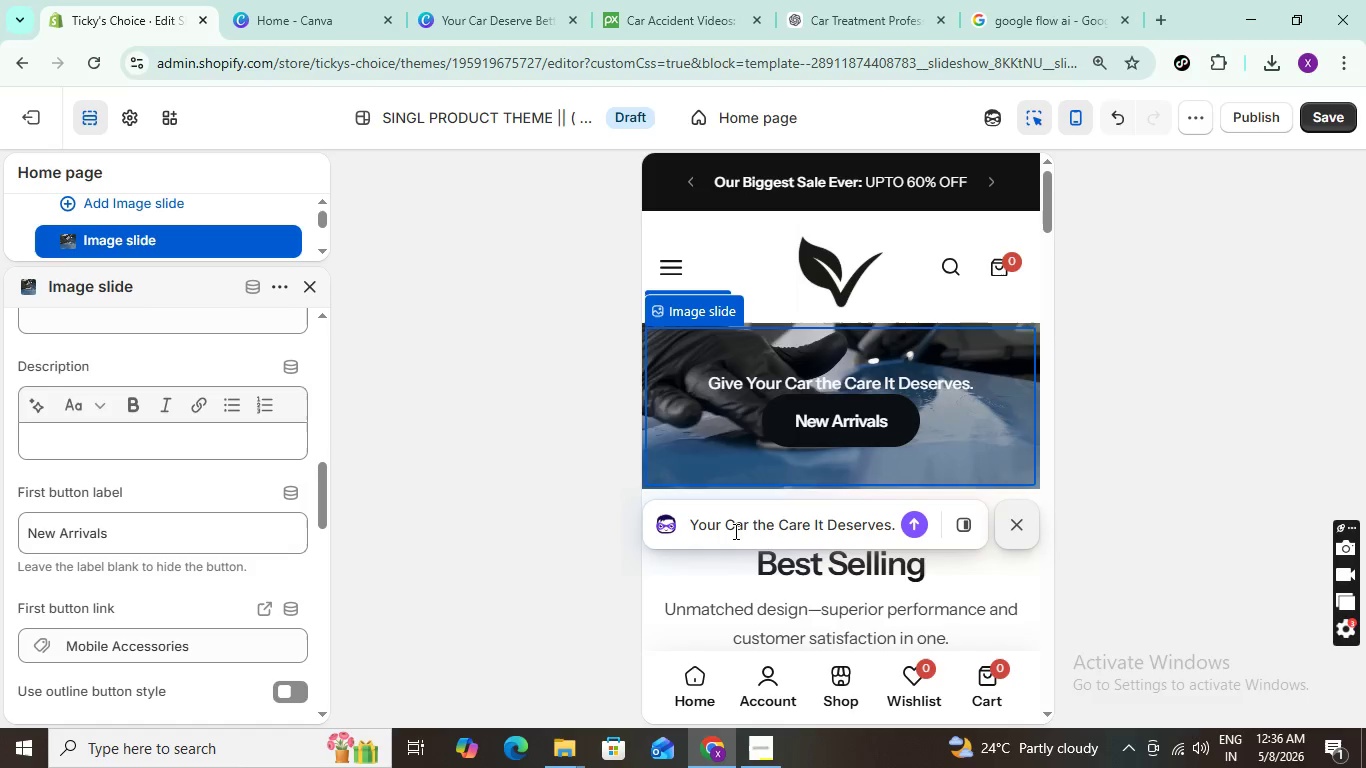 
type( and b)
key(Backspace)
type(New Arrival Button)
 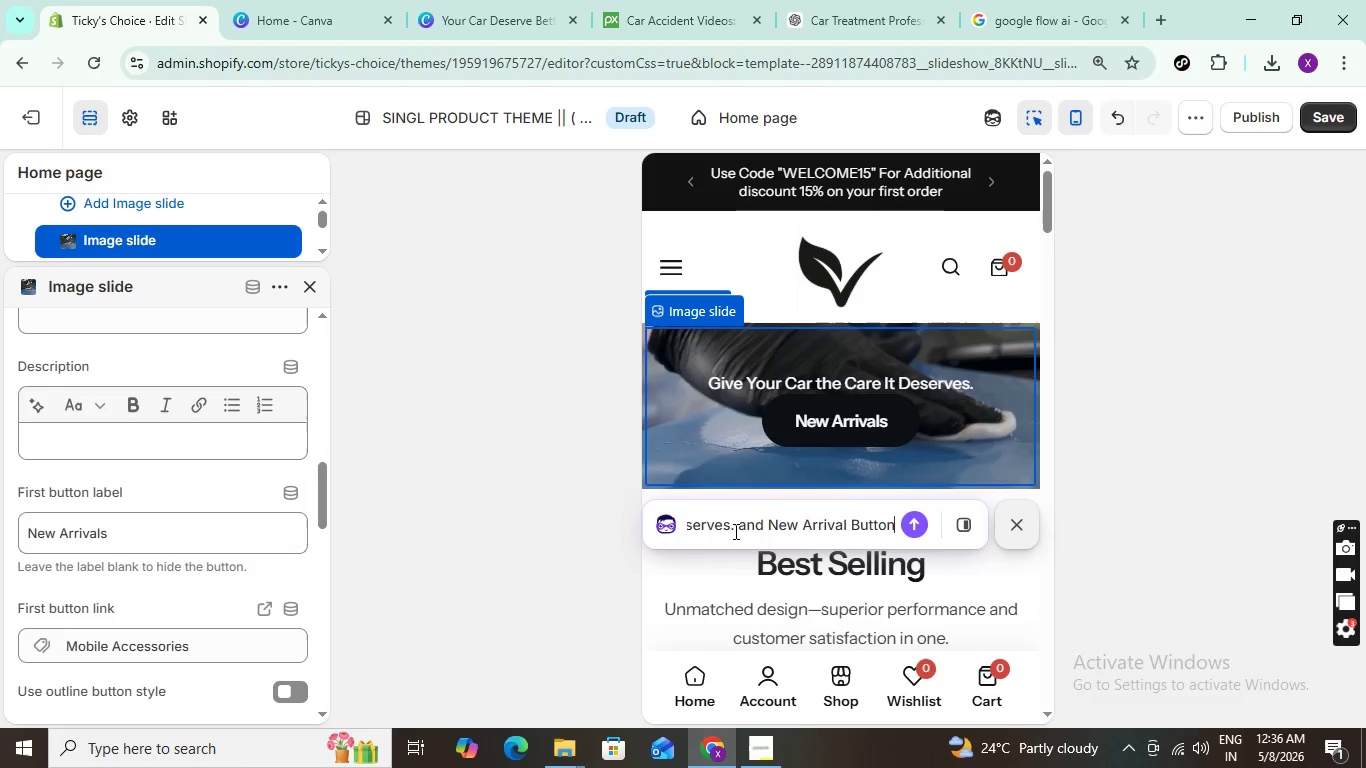 
 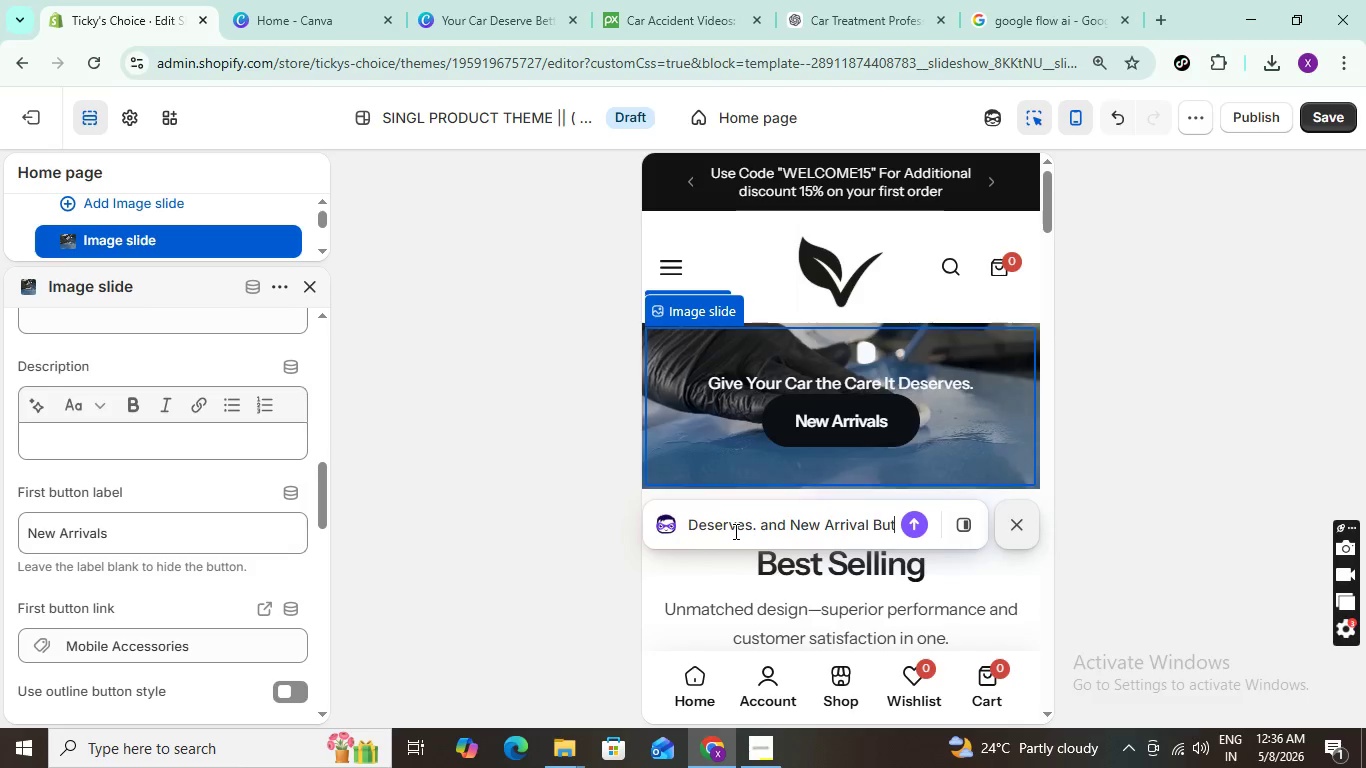 
key(Enter)
 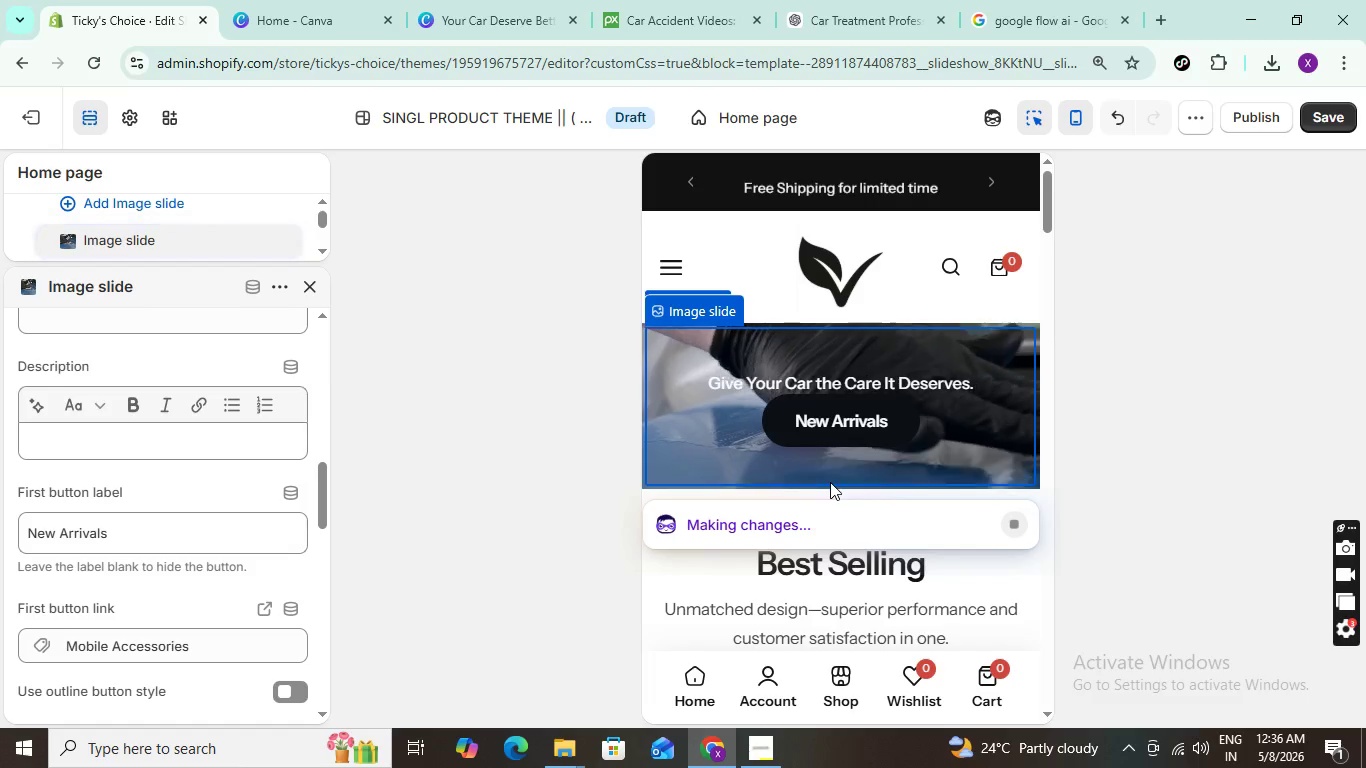 
wait(5.72)
 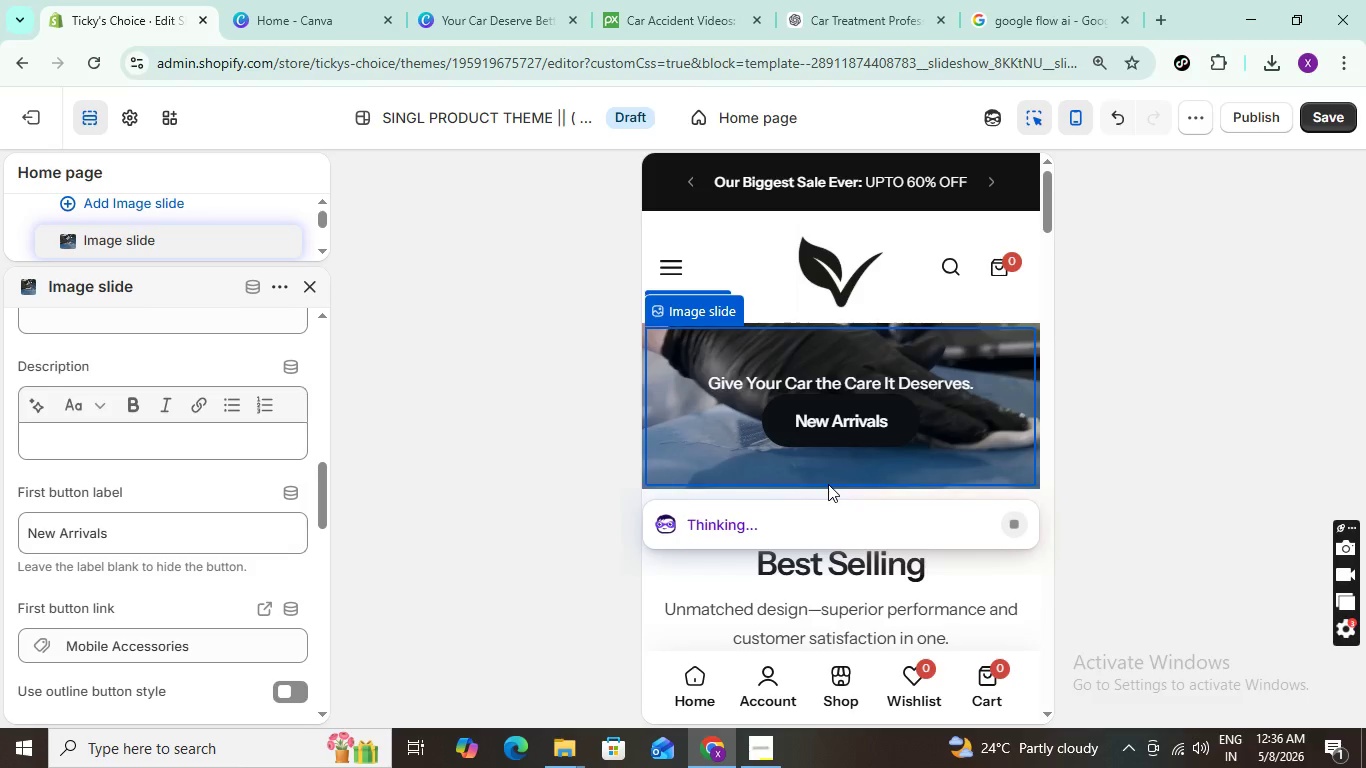 
mouse_move([854, 637])
 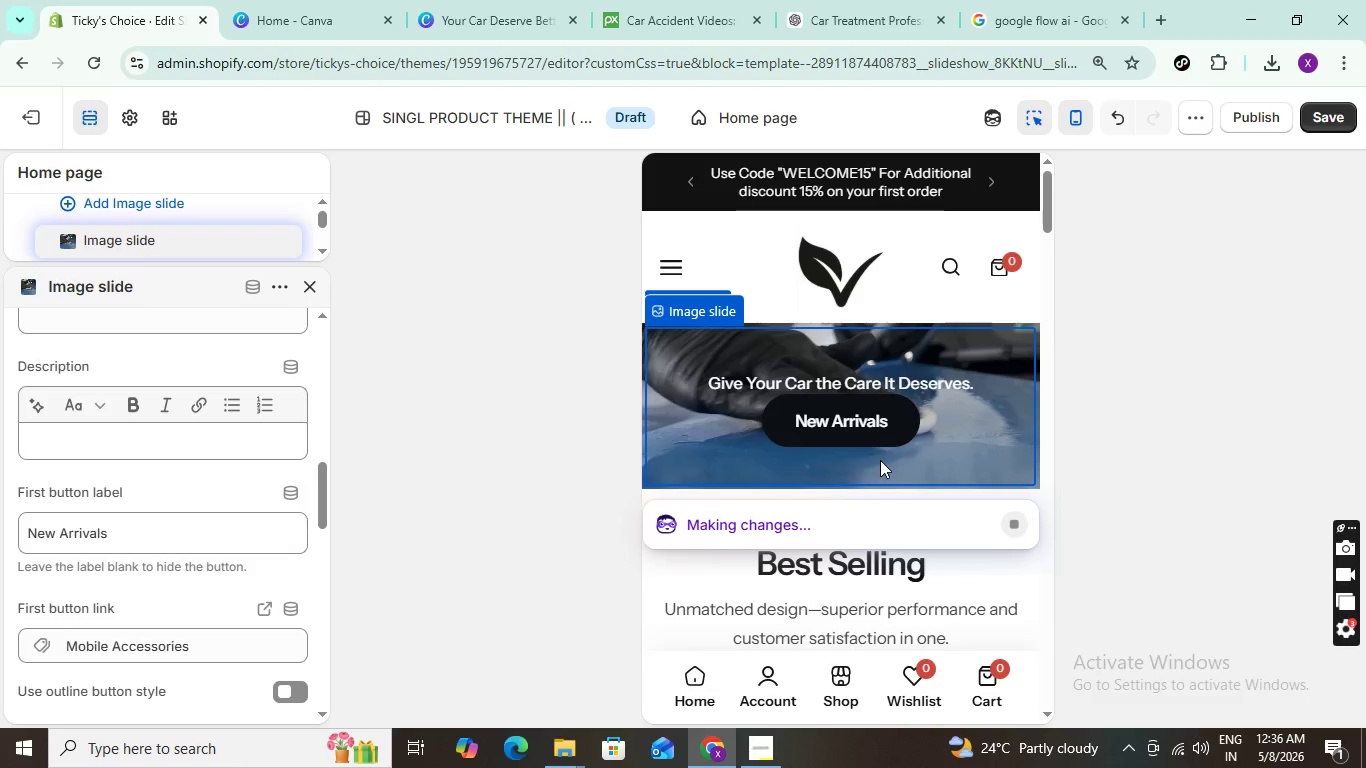 
scroll: coordinate [872, 441], scroll_direction: down, amount: 2.0
 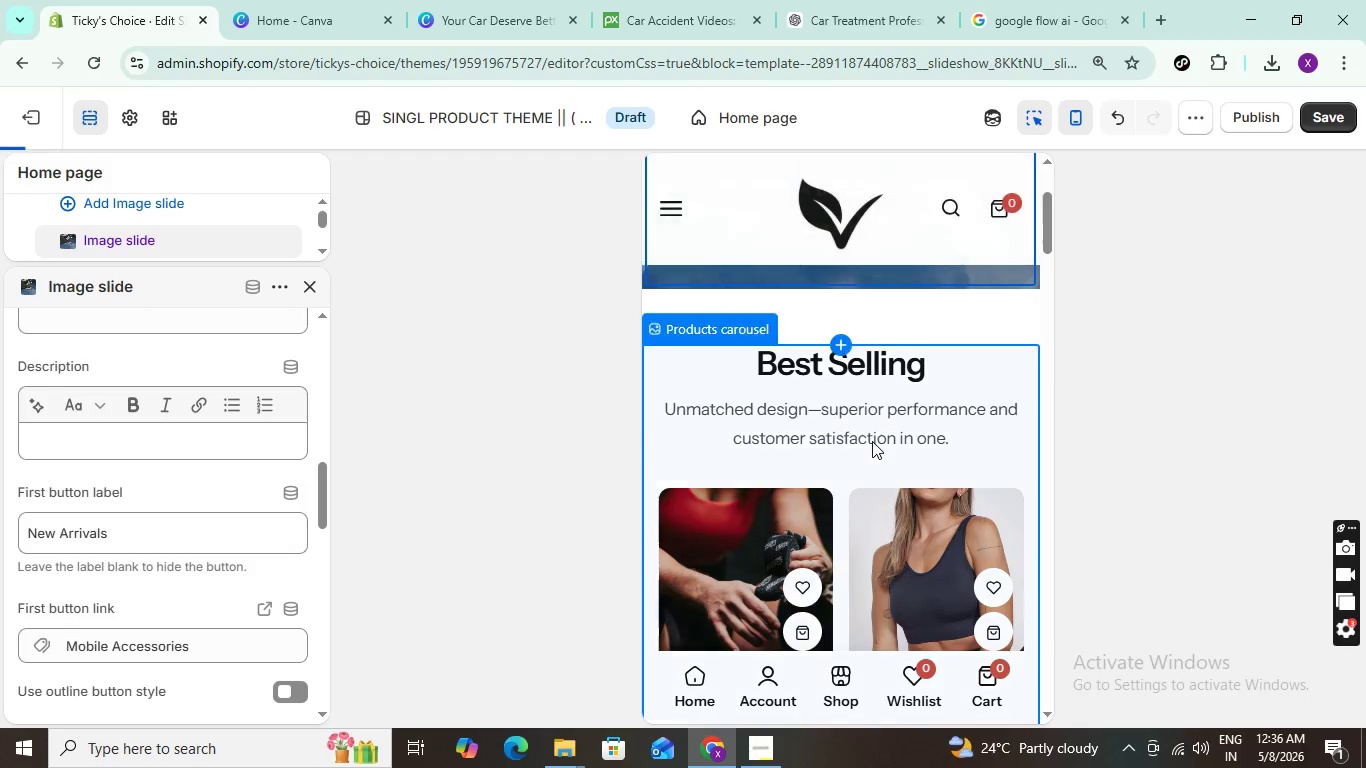 
scroll: coordinate [872, 441], scroll_direction: up, amount: 4.0
 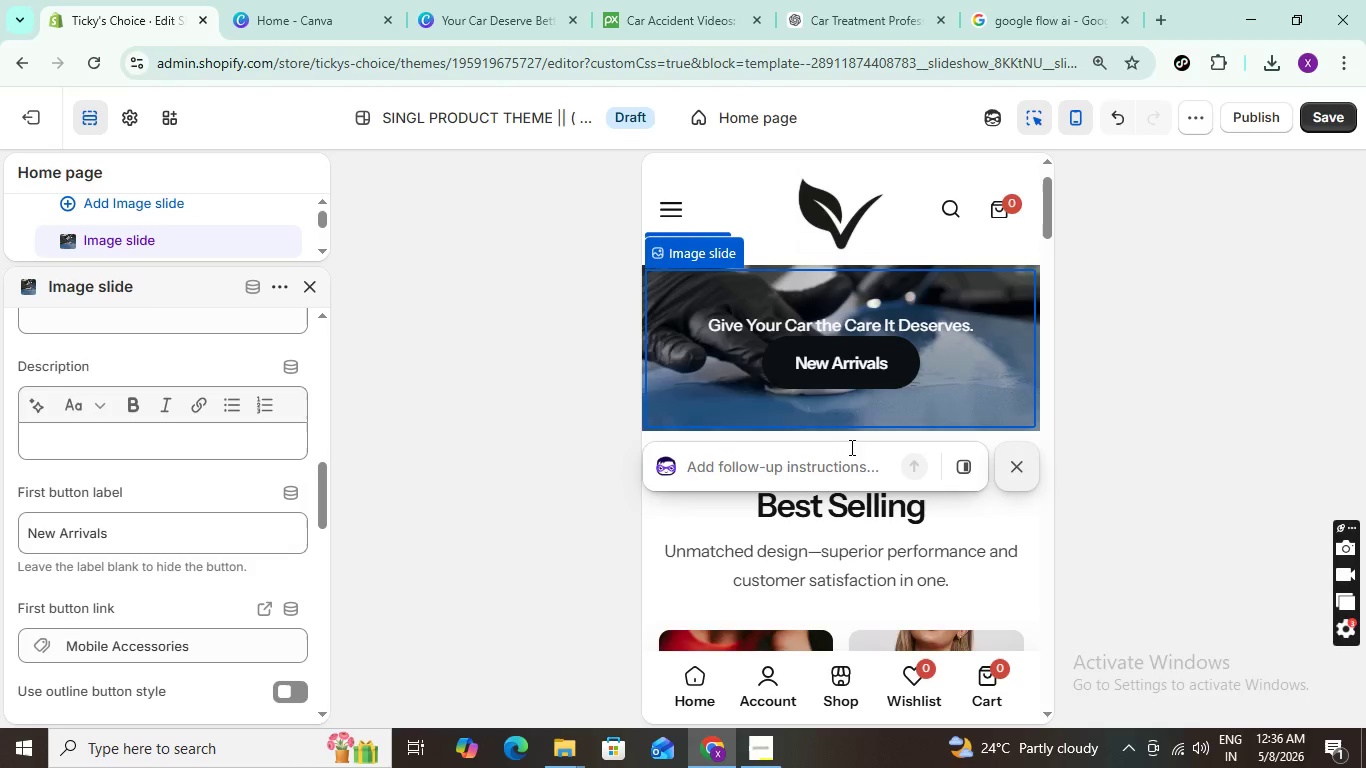 
left_click([831, 467])
 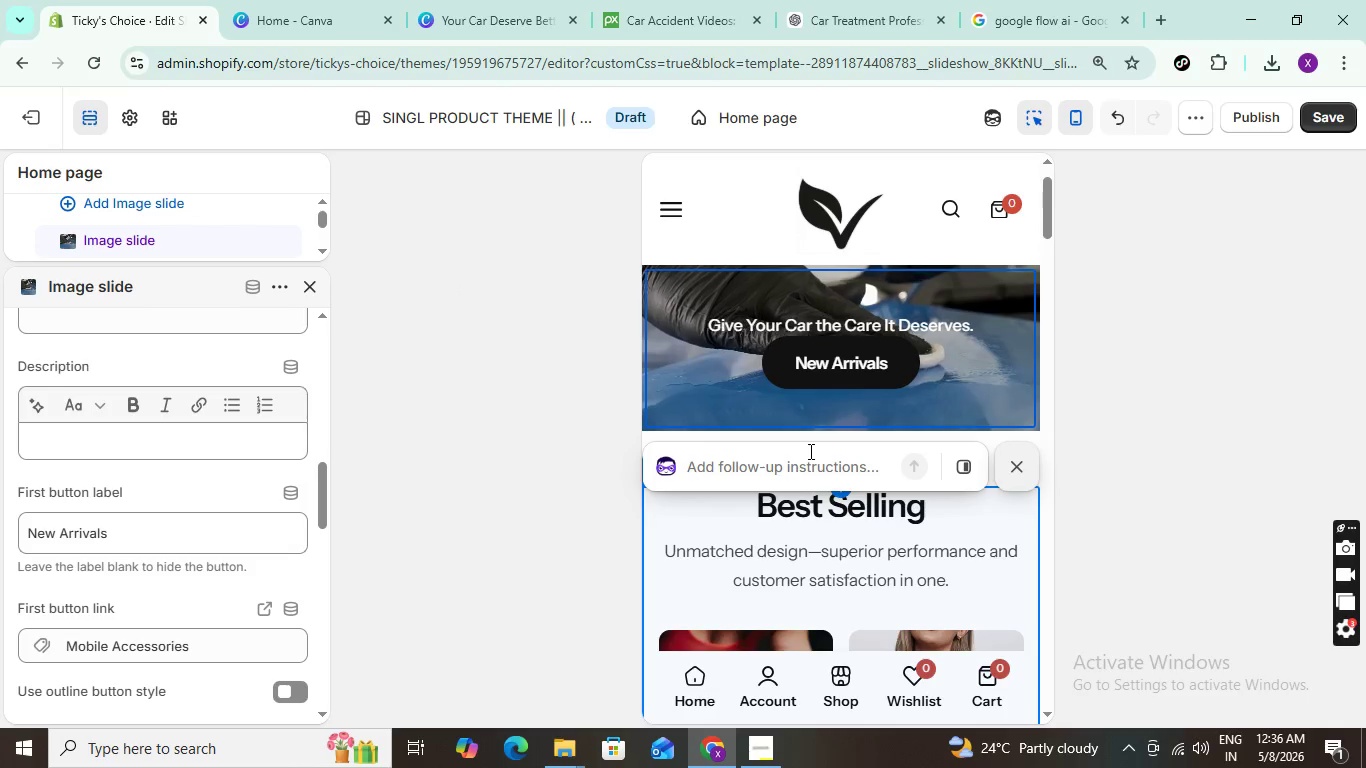 
type(do what )
 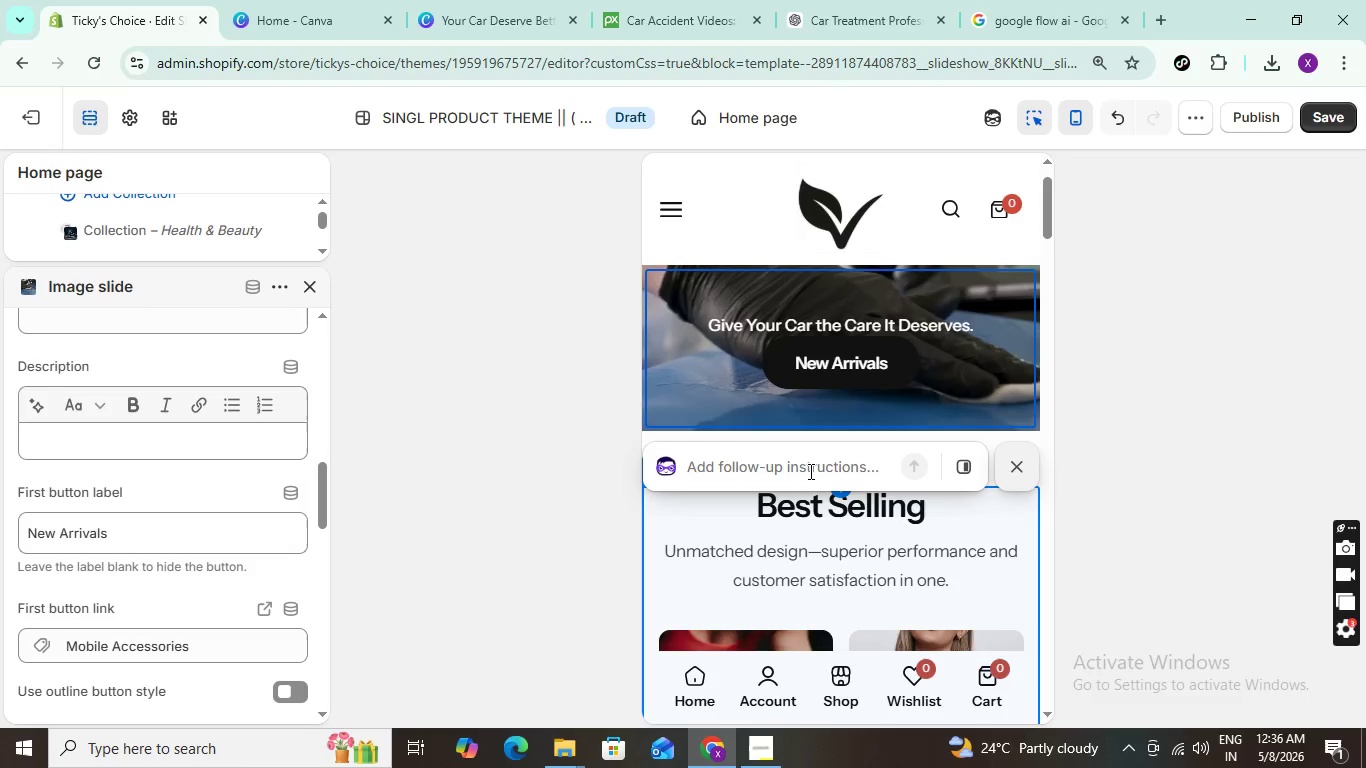 
left_click([807, 469])
 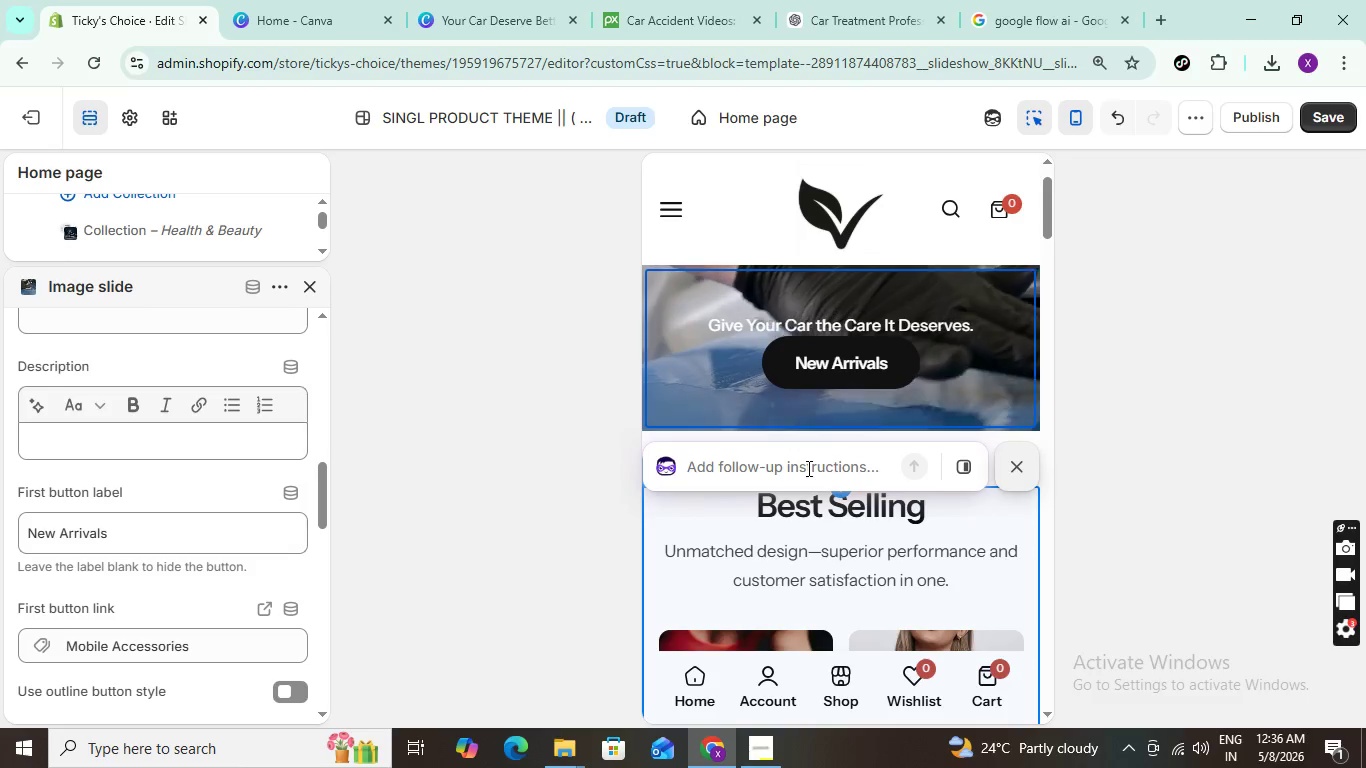 
type(no effect yet , do properly)
 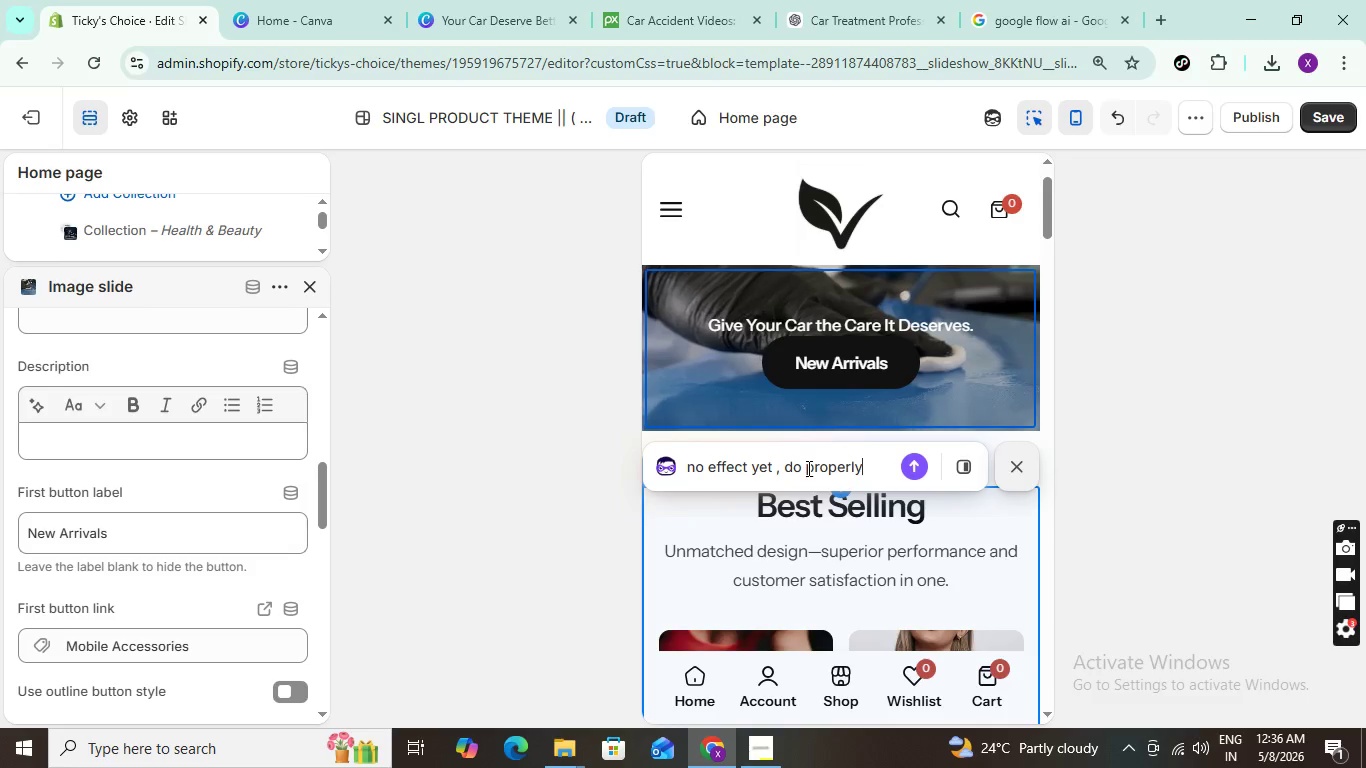 
key(Enter)
 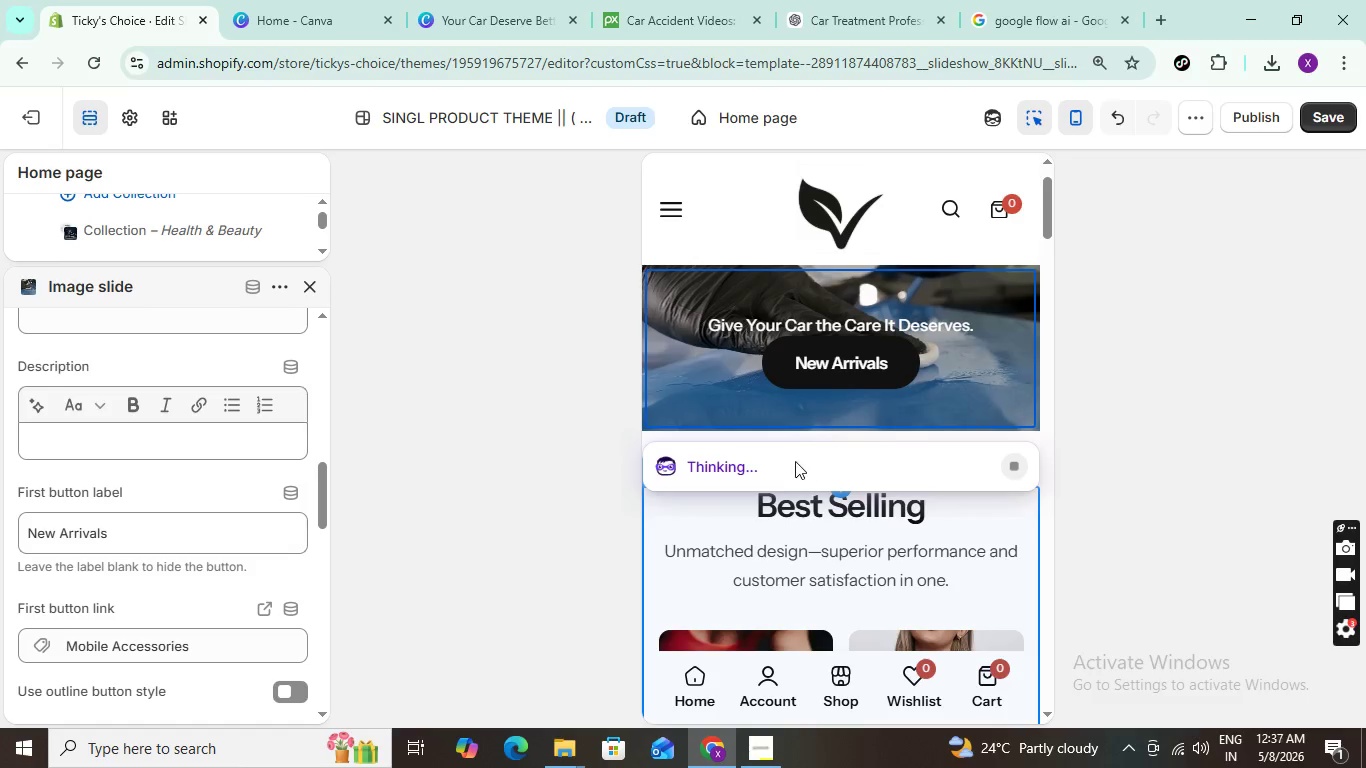 
scroll: coordinate [765, 364], scroll_direction: up, amount: 2.0
 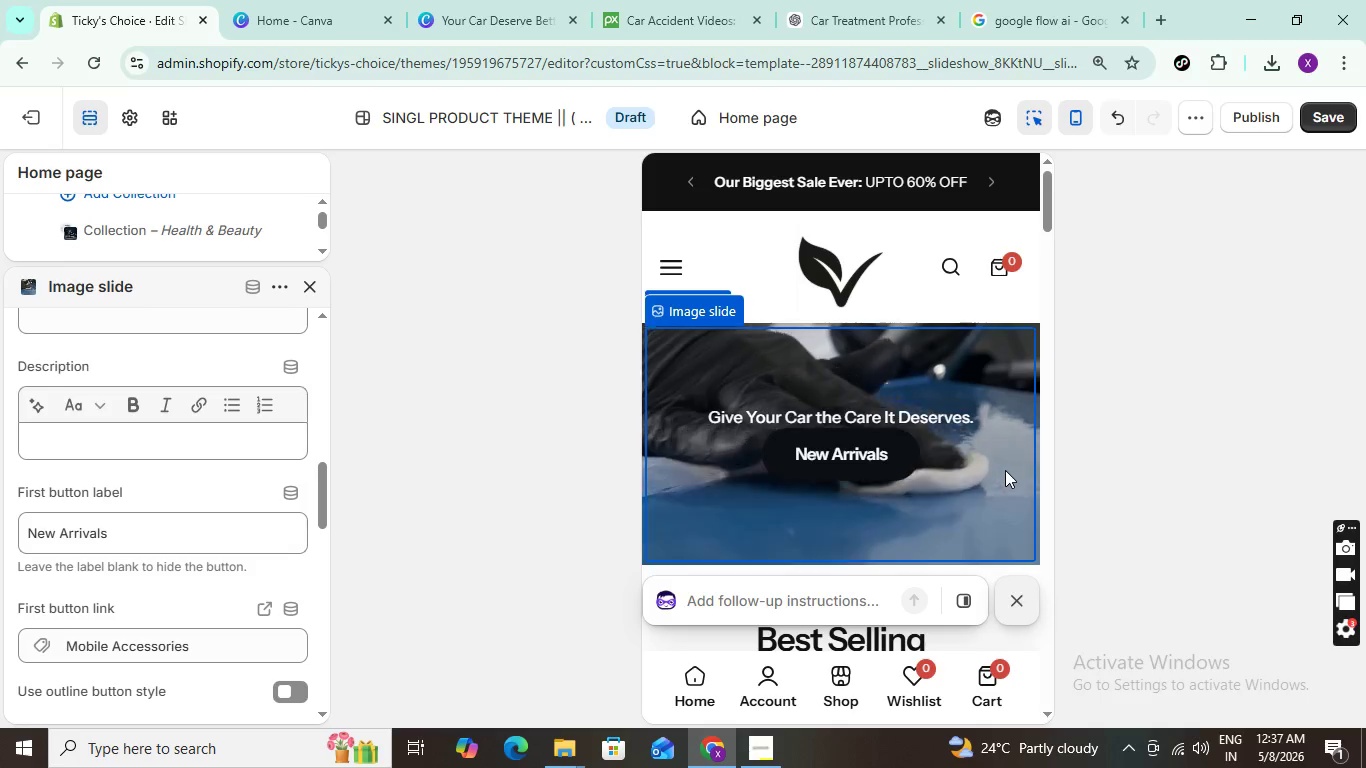 
wait(14.8)
 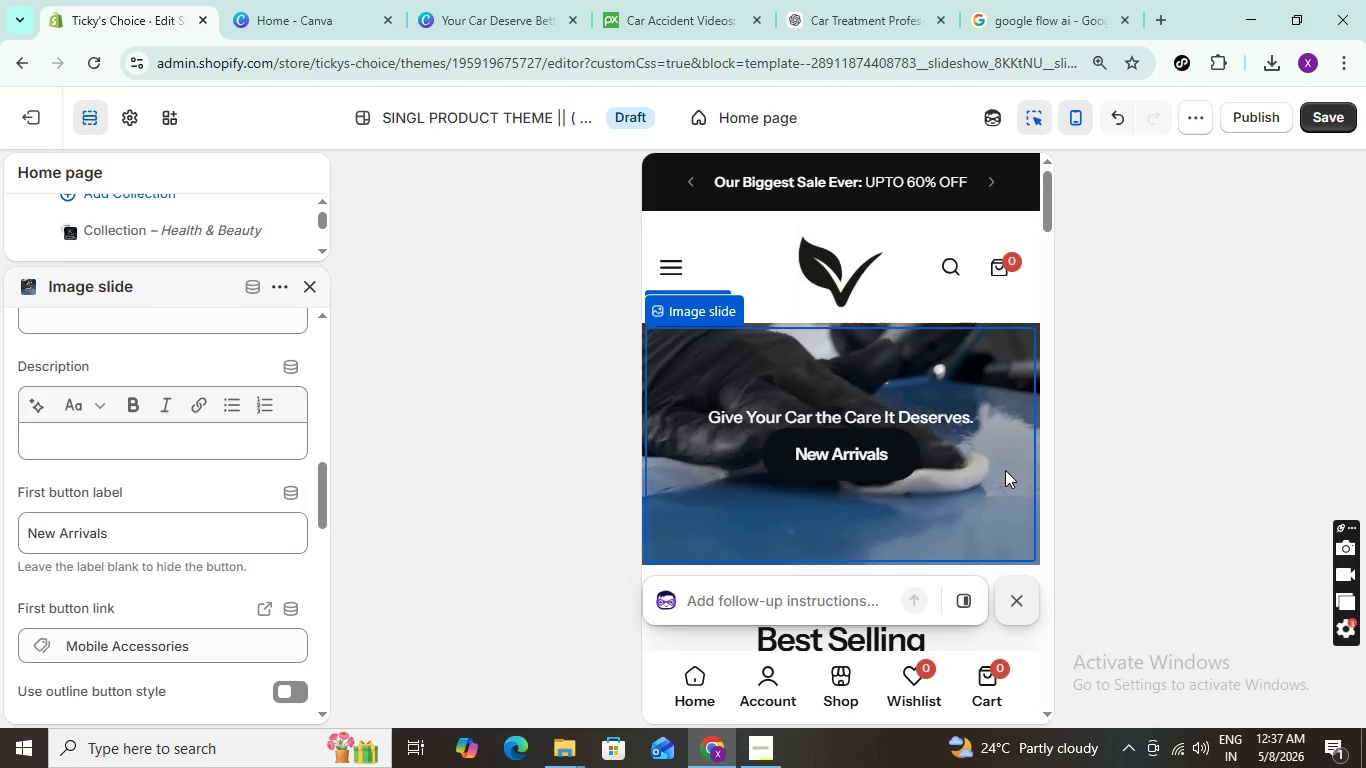 
scroll: coordinate [818, 430], scroll_direction: down, amount: 8.0
 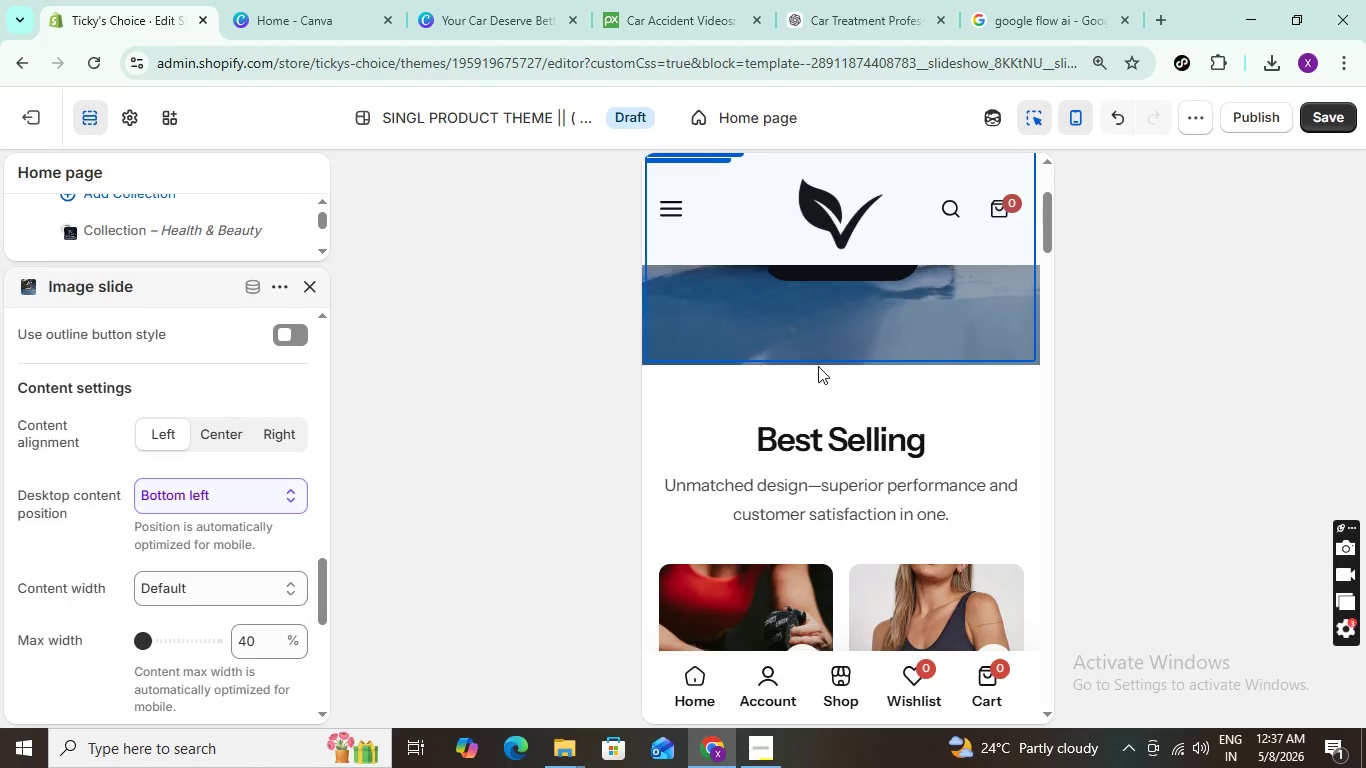 
scroll: coordinate [818, 365], scroll_direction: up, amount: 3.0
 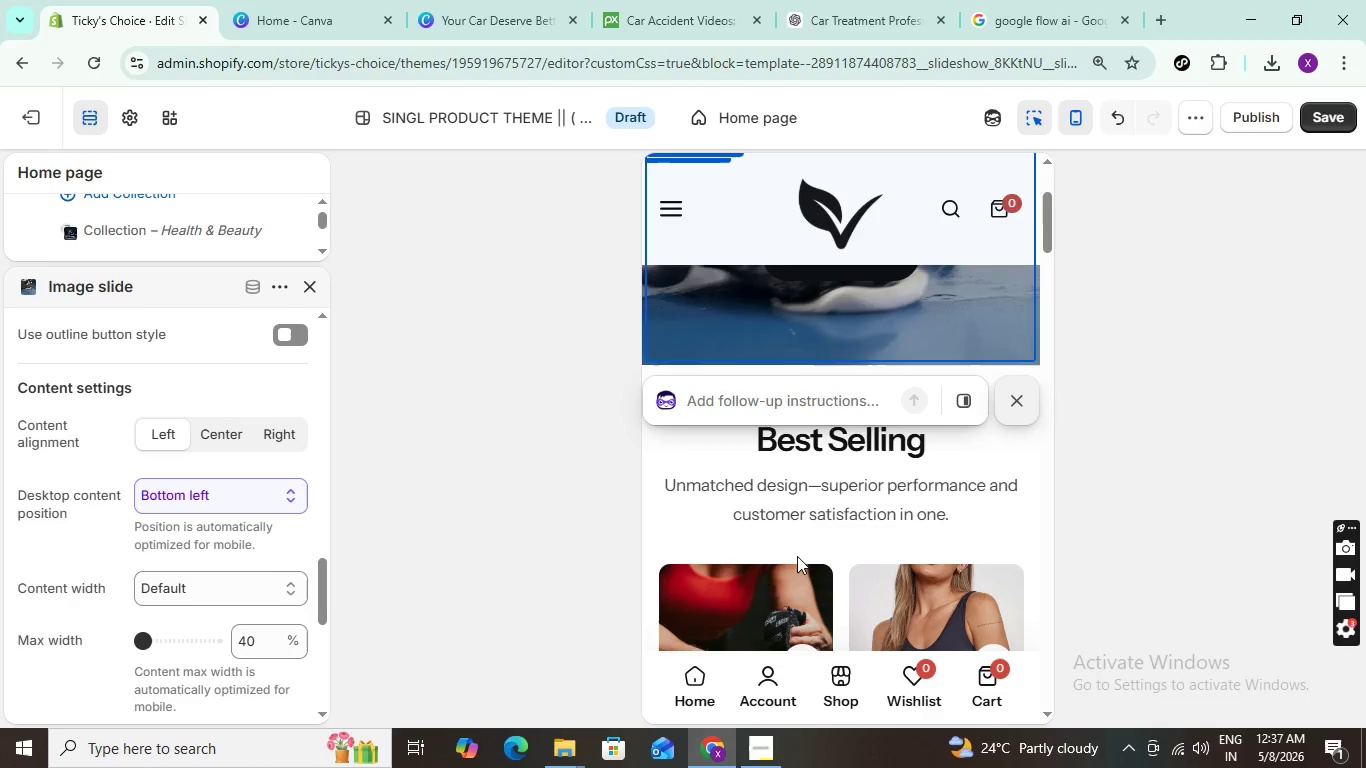 
scroll: coordinate [771, 487], scroll_direction: down, amount: 1.0
 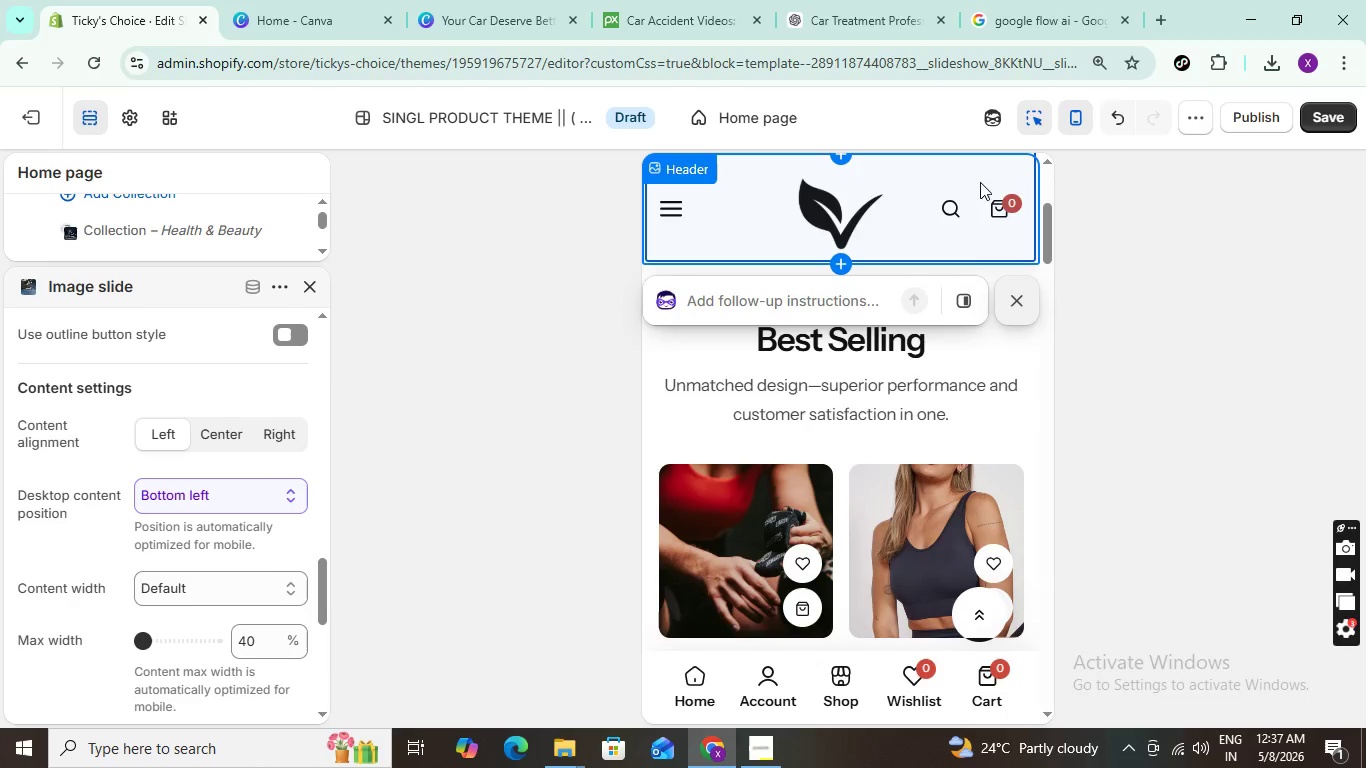 
left_click([1077, 118])
 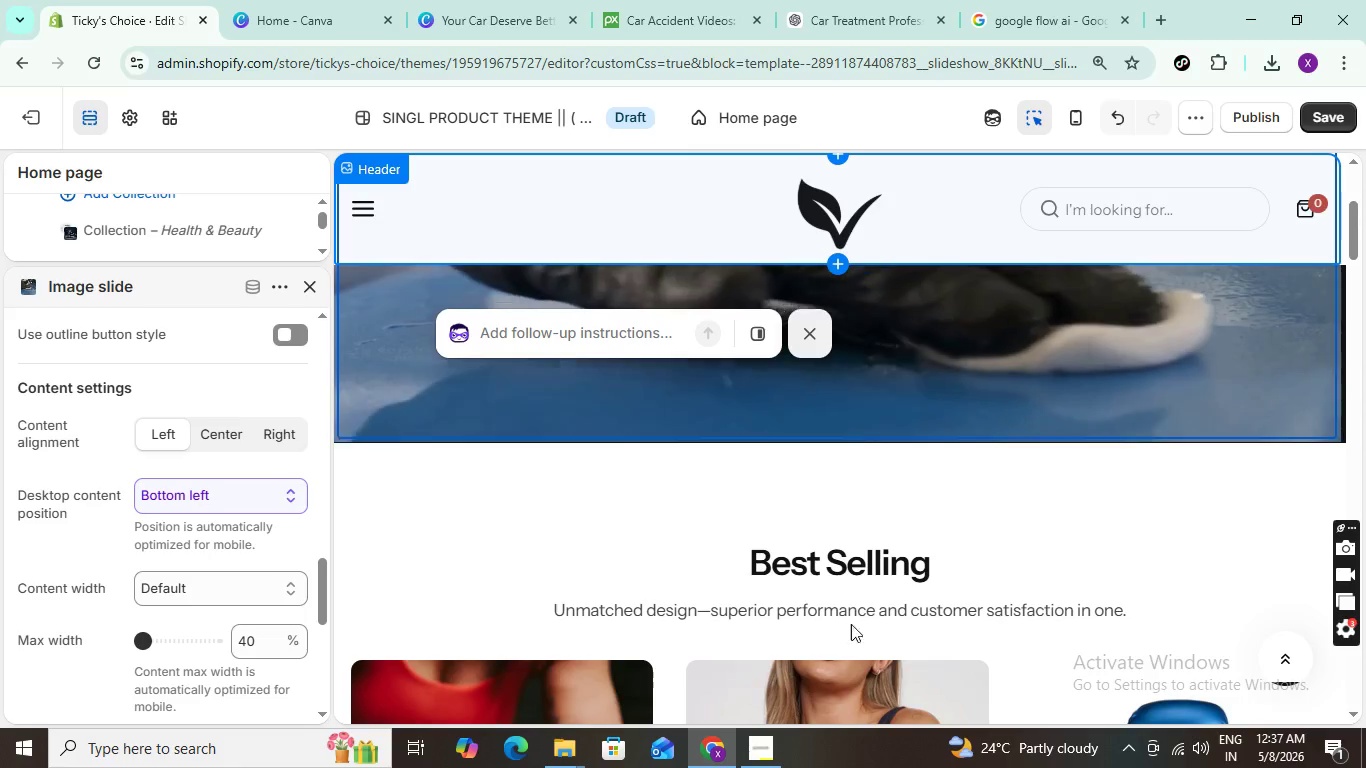 
scroll: coordinate [726, 616], scroll_direction: up, amount: 4.0
 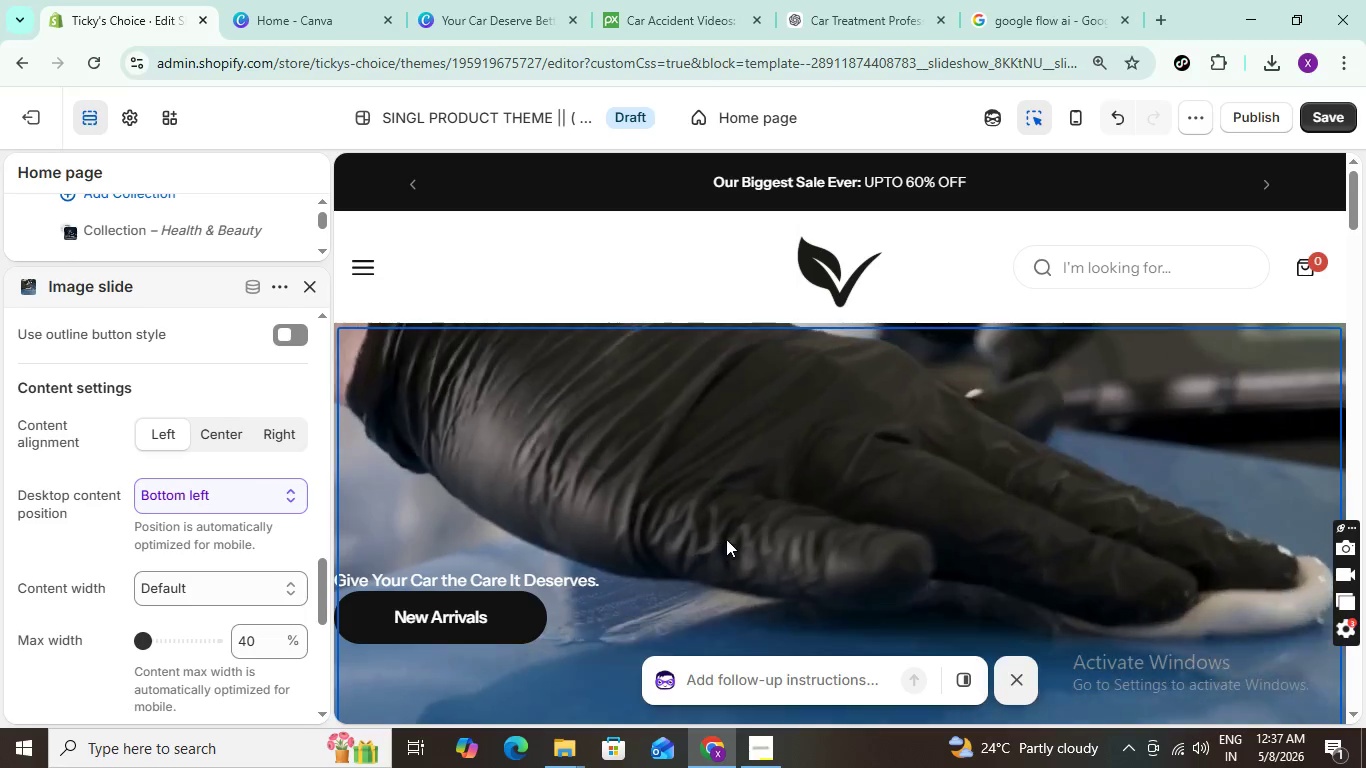 
scroll: coordinate [947, 531], scroll_direction: down, amount: 31.0
 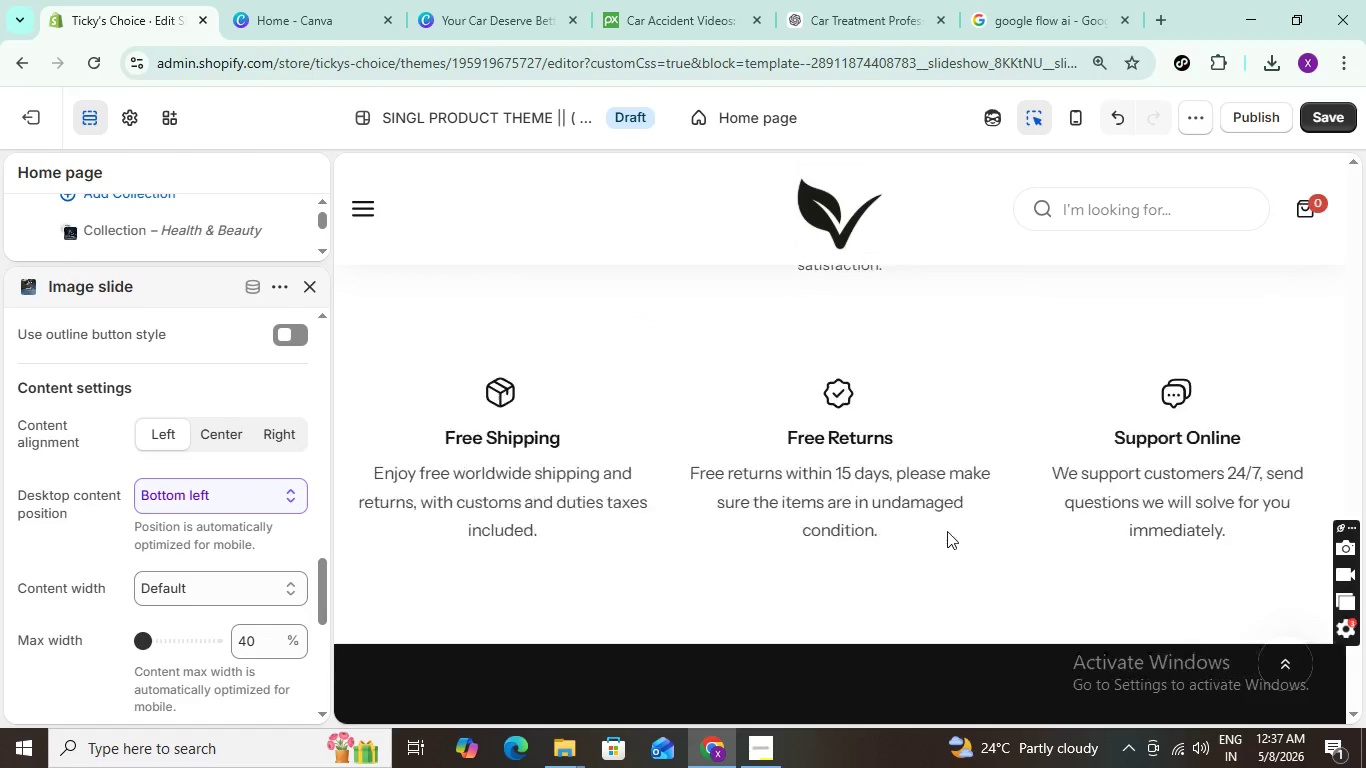 
scroll: coordinate [947, 531], scroll_direction: up, amount: 2.0
 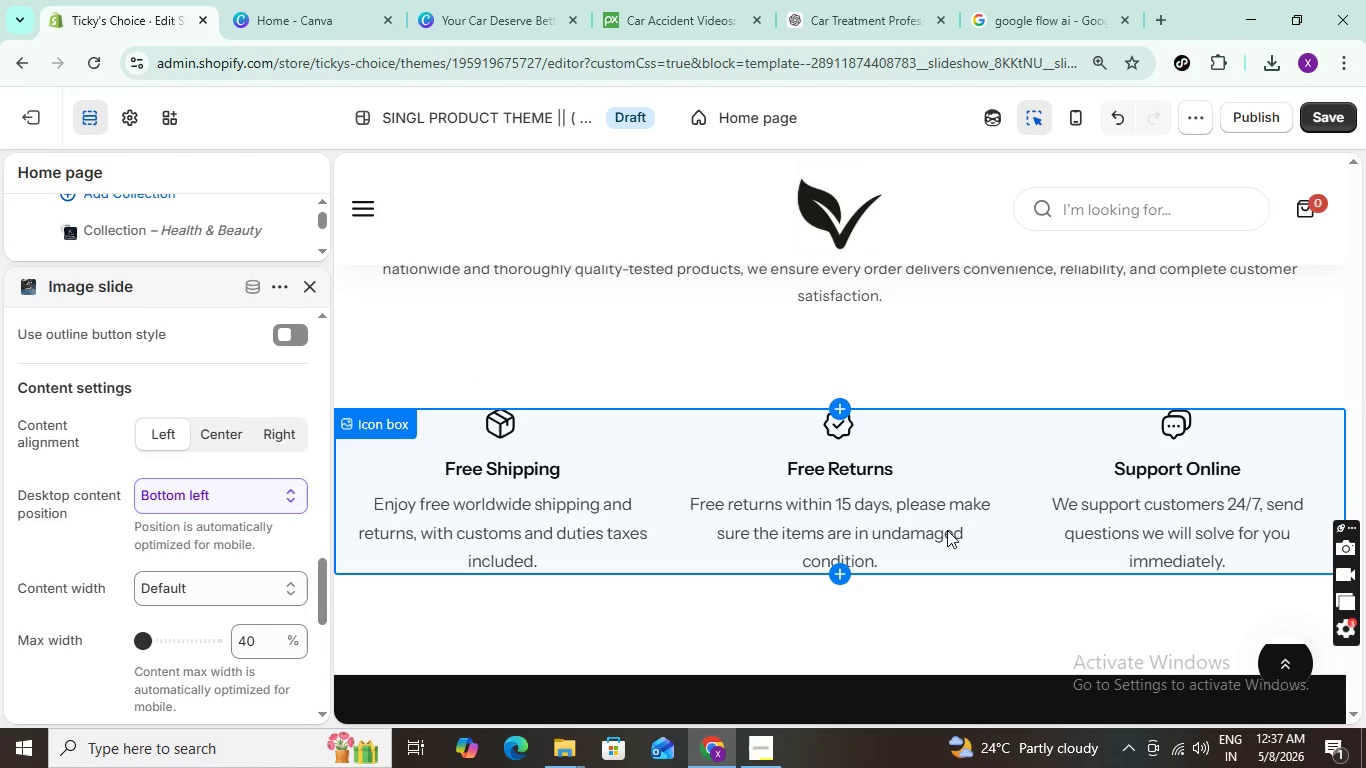 
scroll: coordinate [947, 530], scroll_direction: down, amount: 1.0
 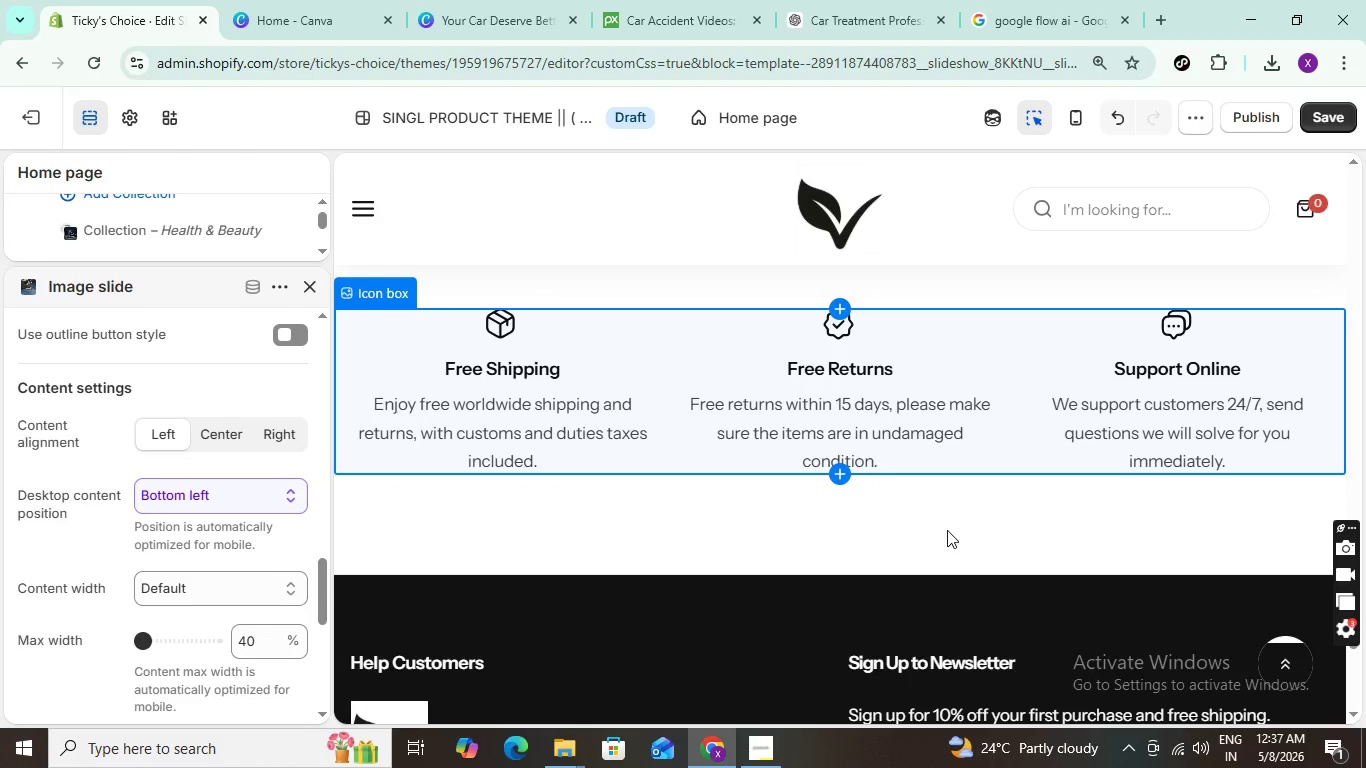 
scroll: coordinate [948, 529], scroll_direction: up, amount: 50.0
 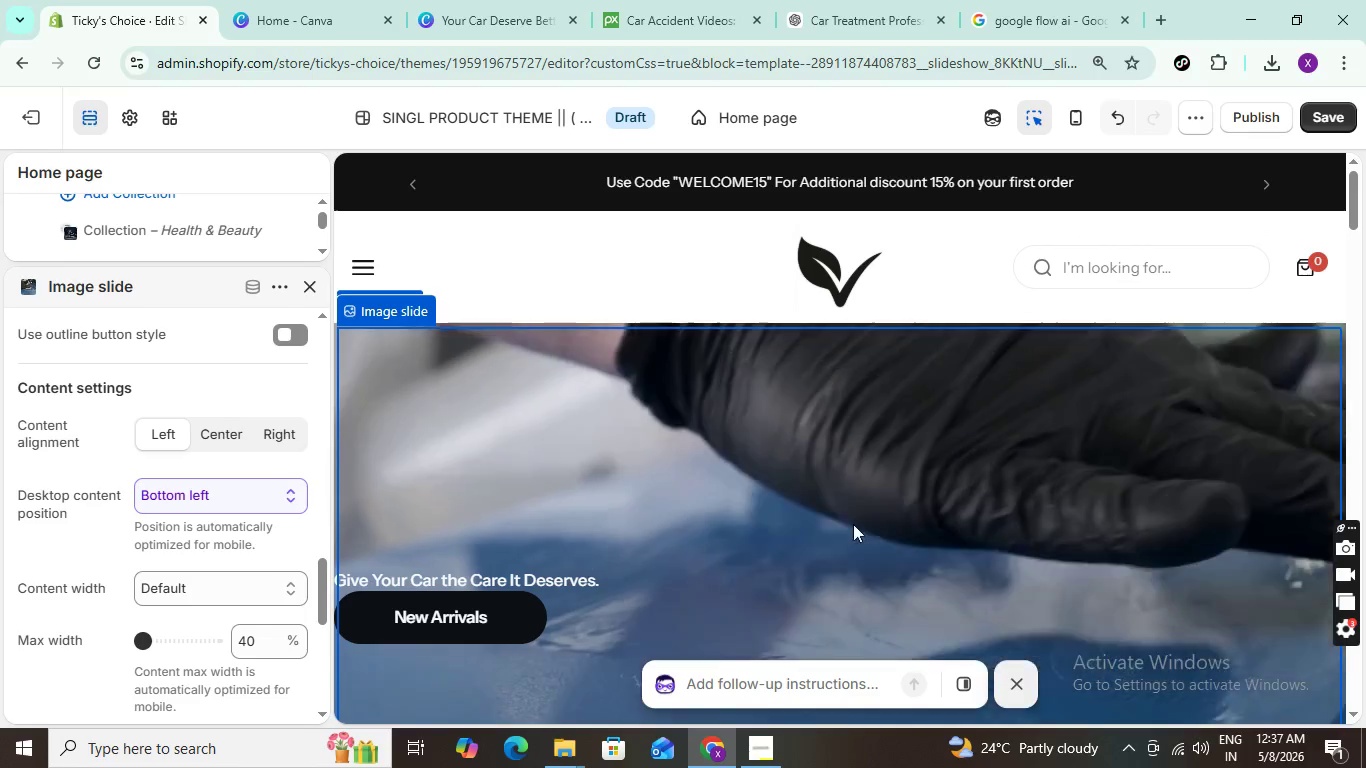 
scroll: coordinate [869, 479], scroll_direction: down, amount: 1.0
 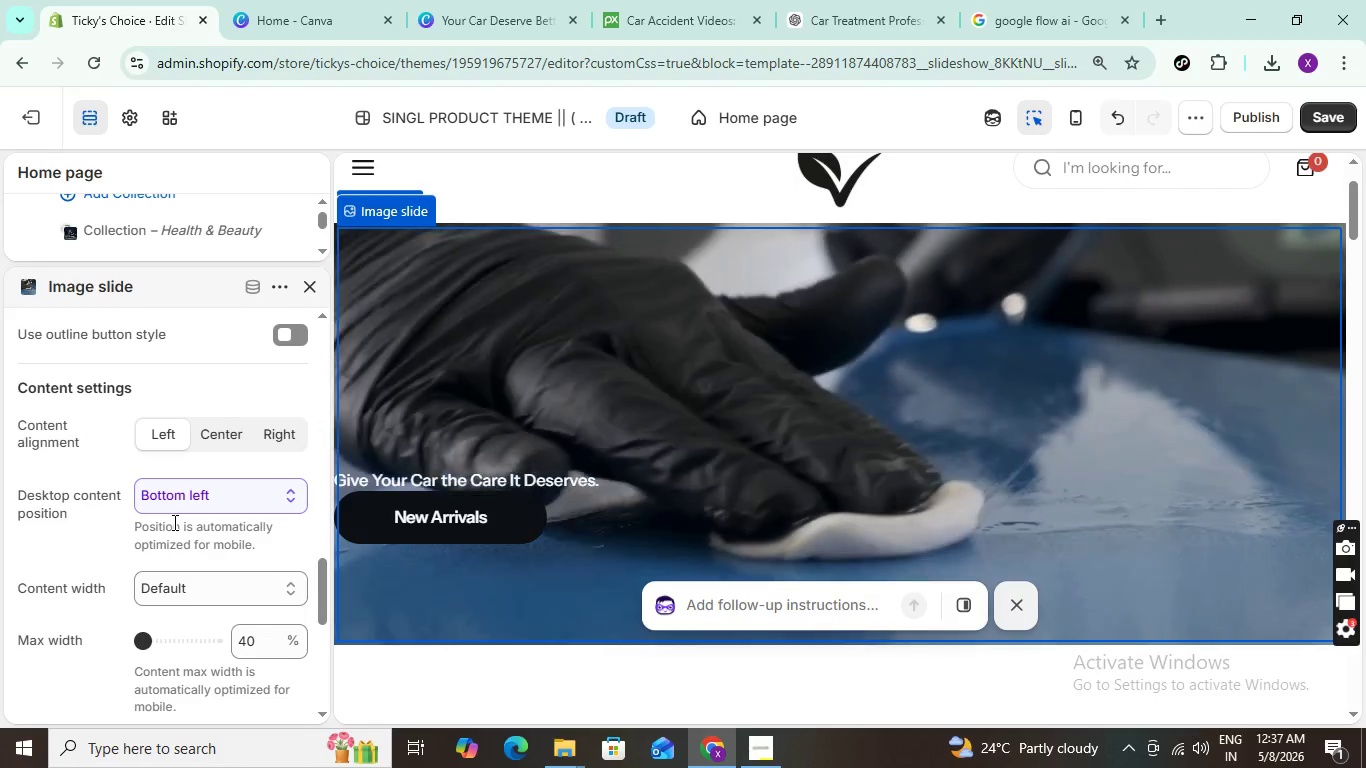 
scroll: coordinate [178, 508], scroll_direction: up, amount: 9.0
 